 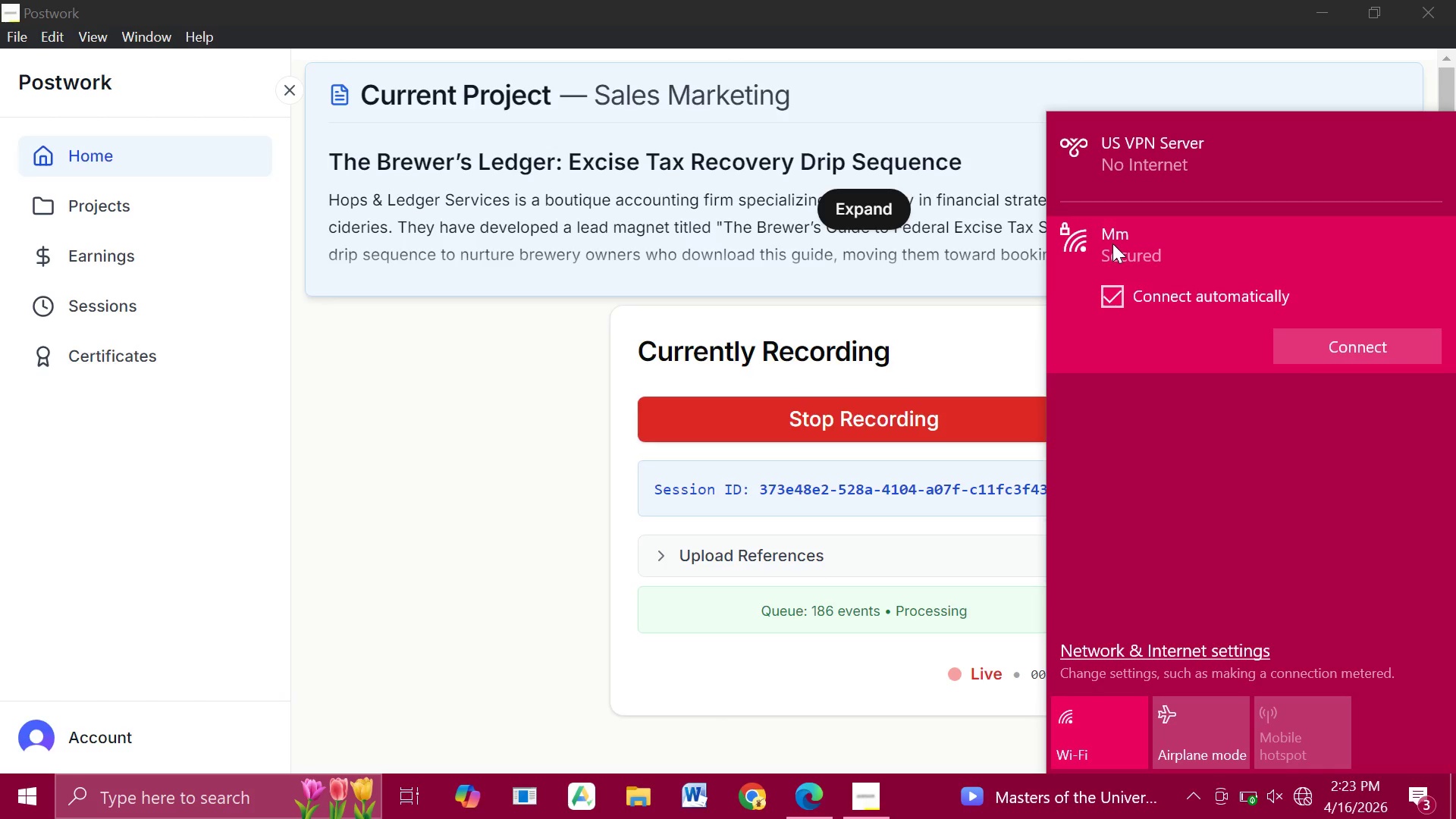 
left_click([1357, 360])
 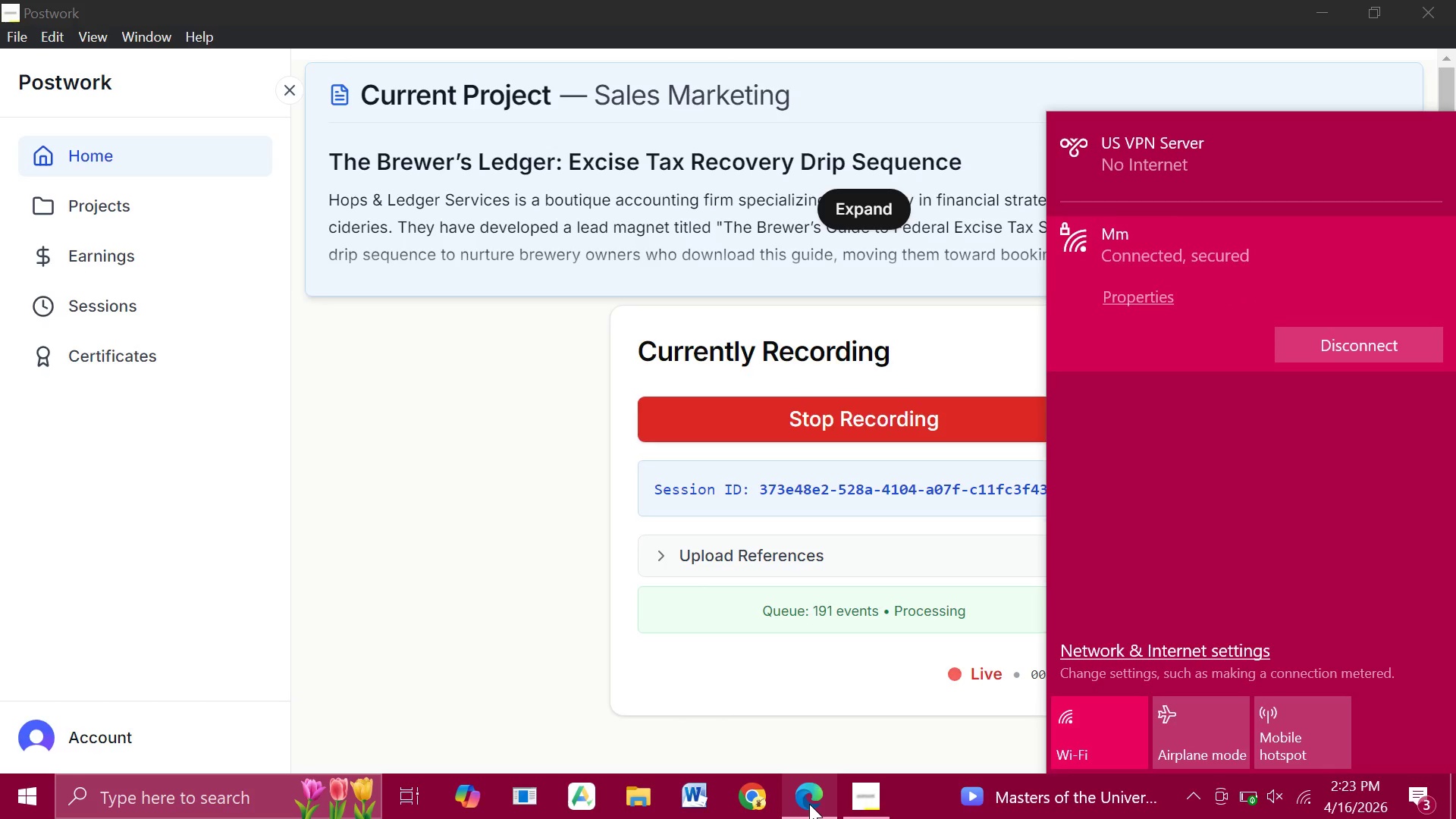 
wait(5.22)
 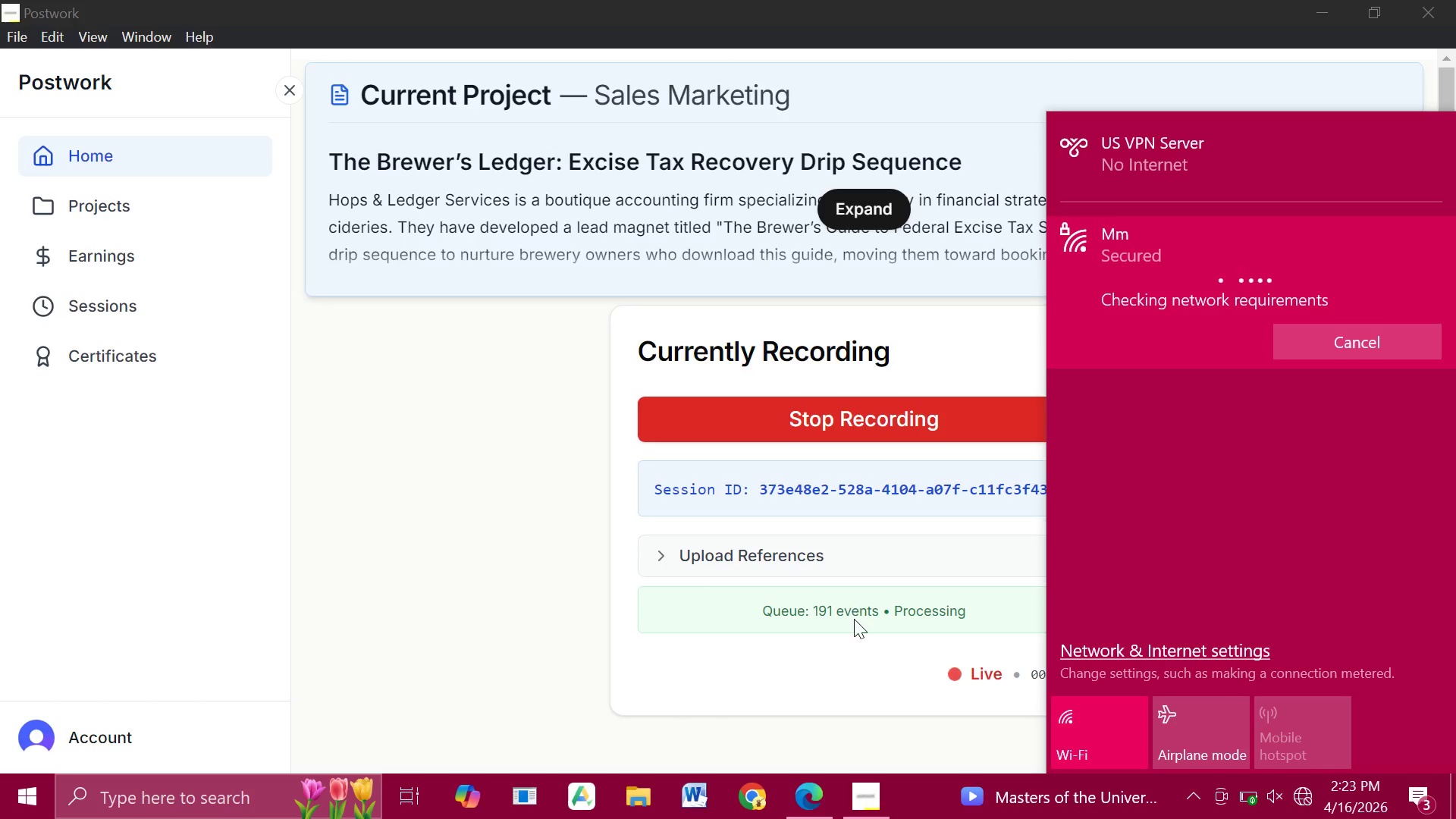 
left_click([817, 700])
 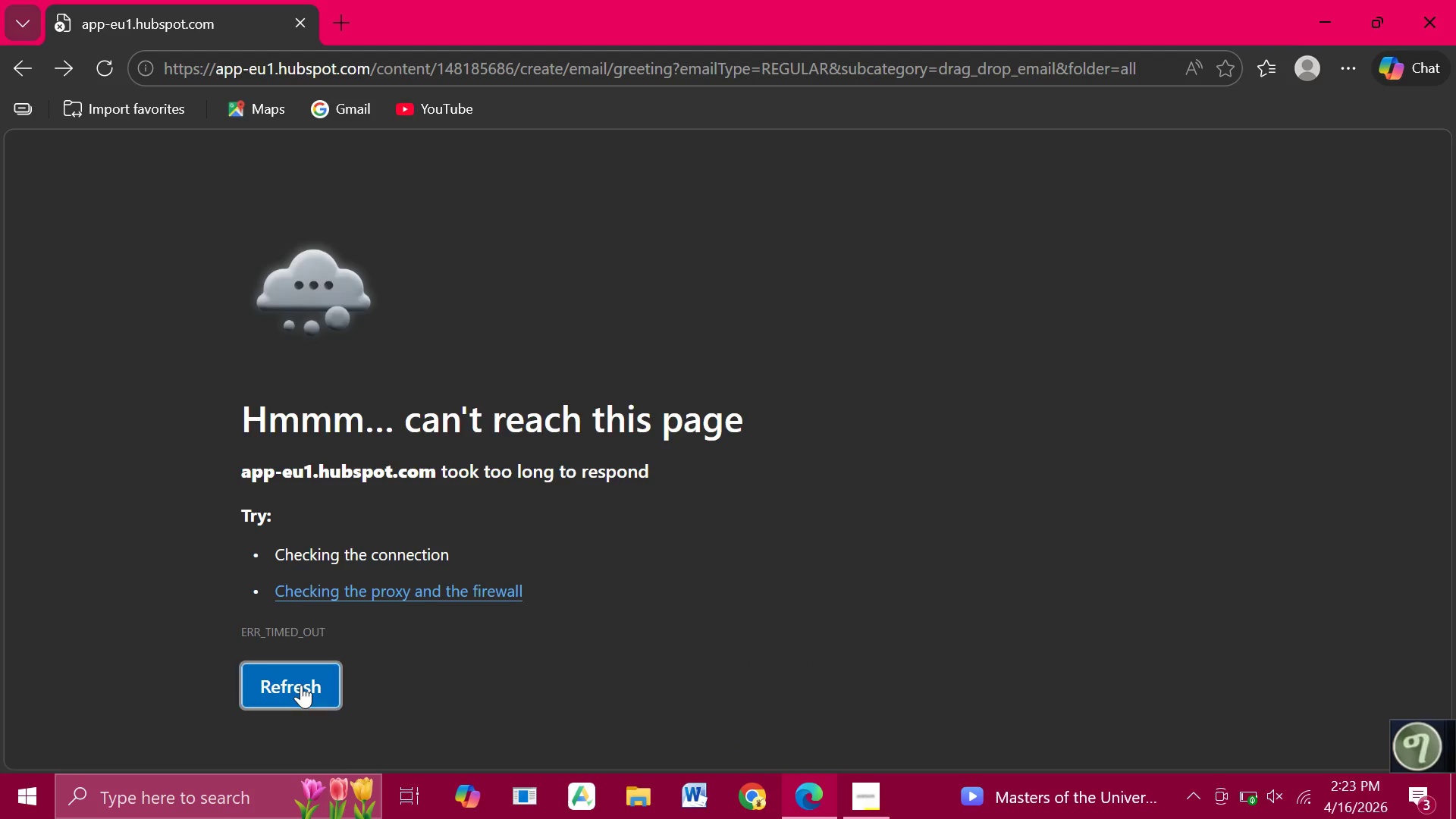 
left_click([301, 685])
 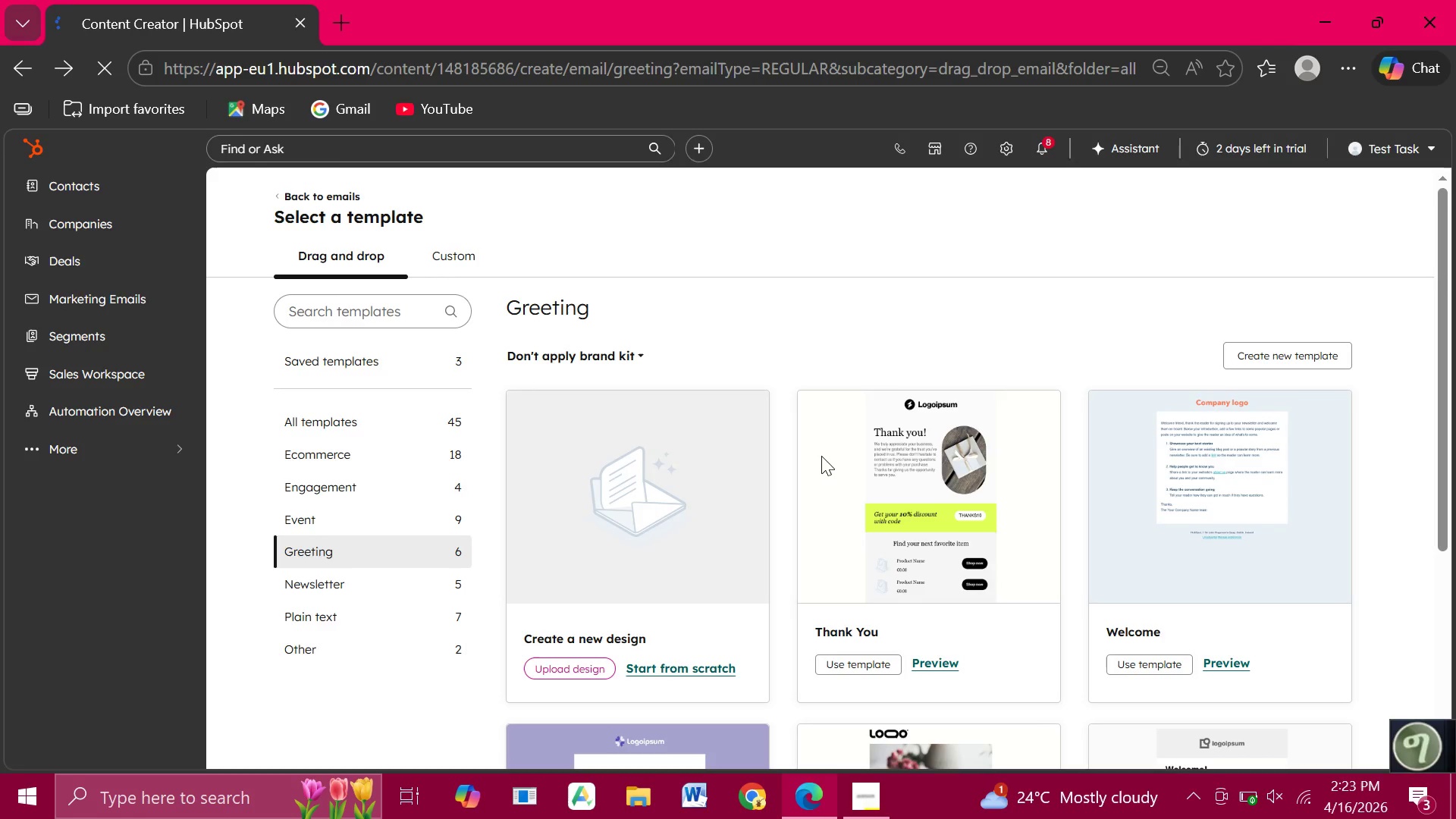 
wait(13.91)
 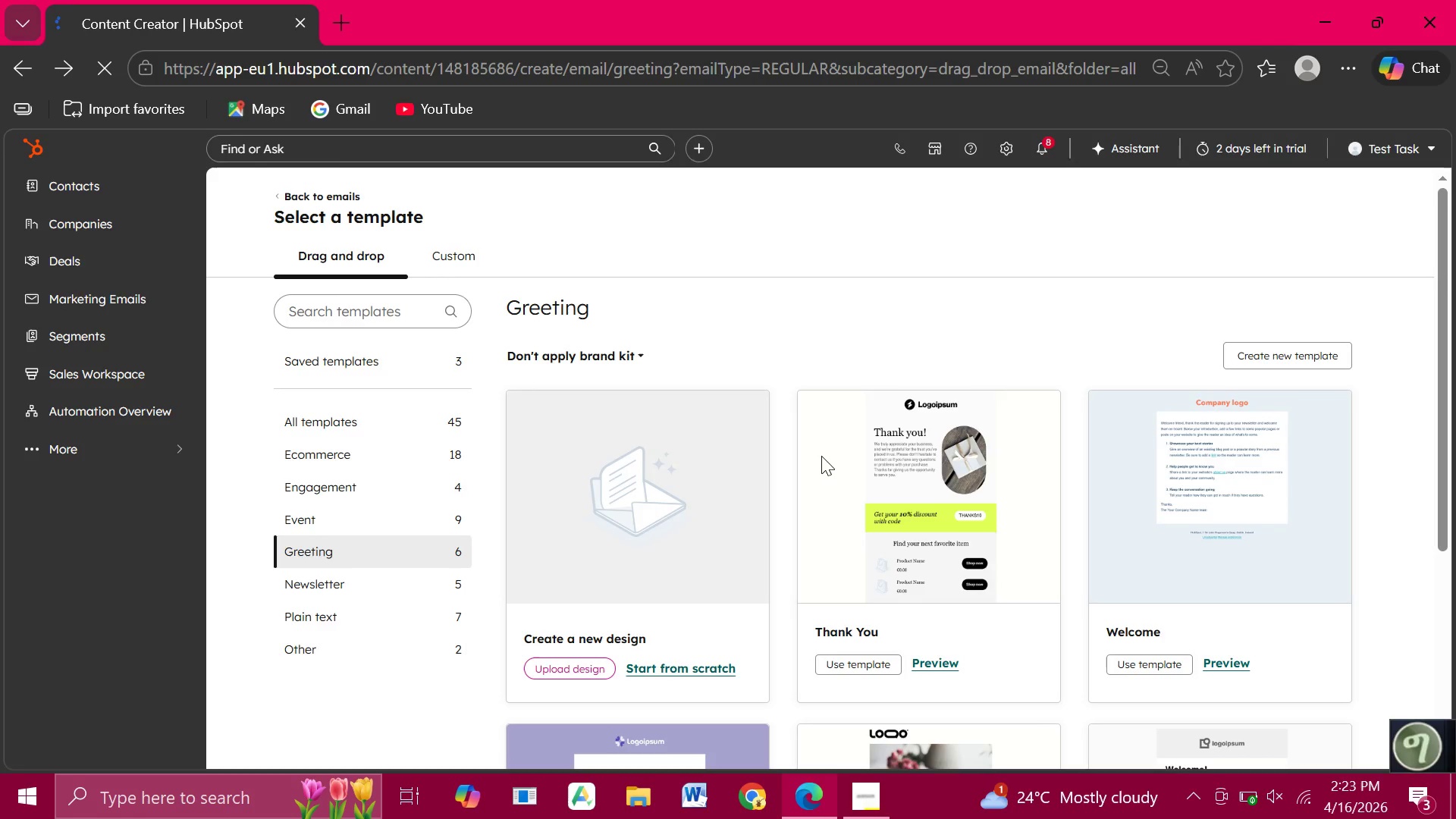 
left_click([1166, 496])
 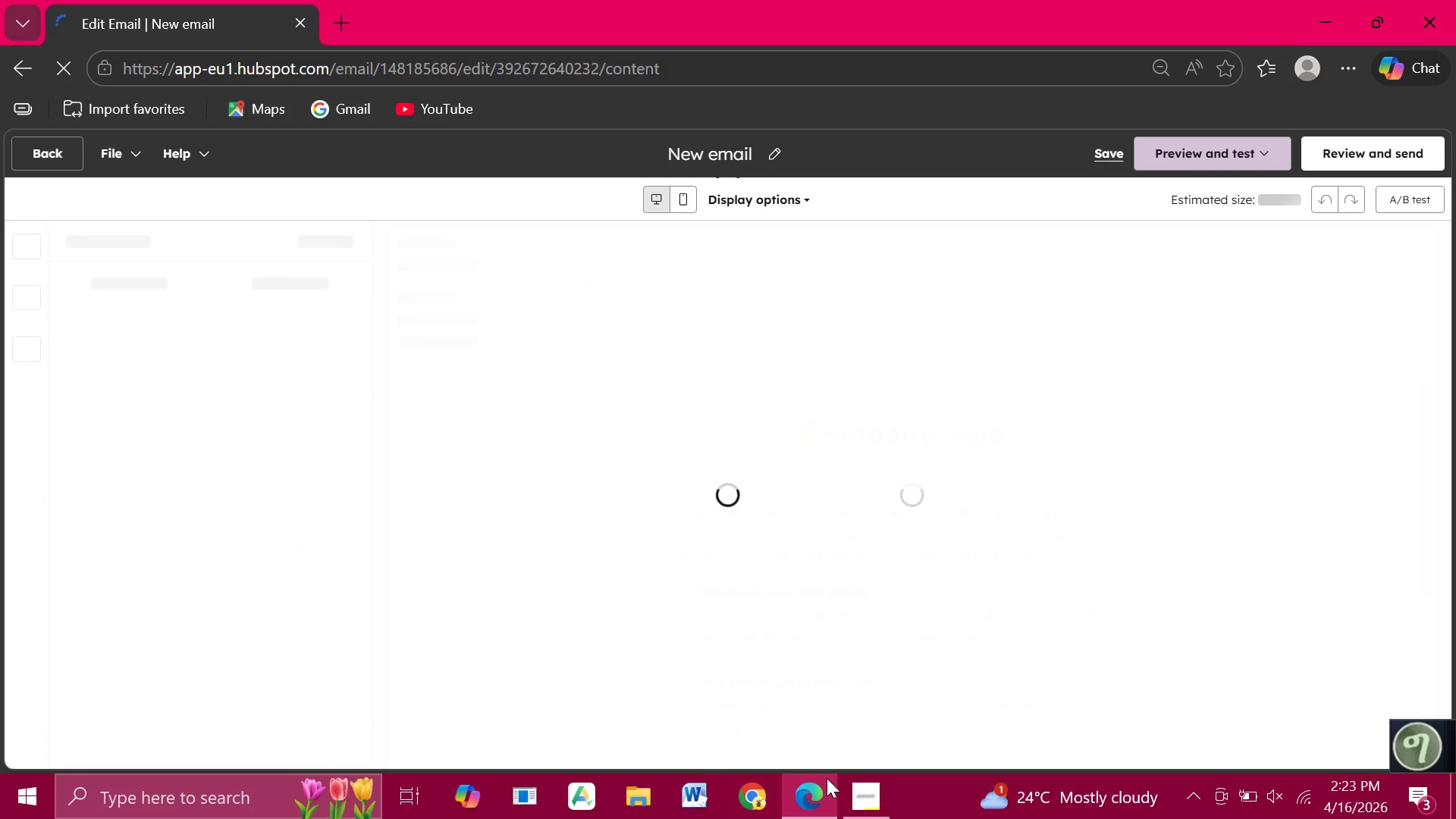 
wait(7.81)
 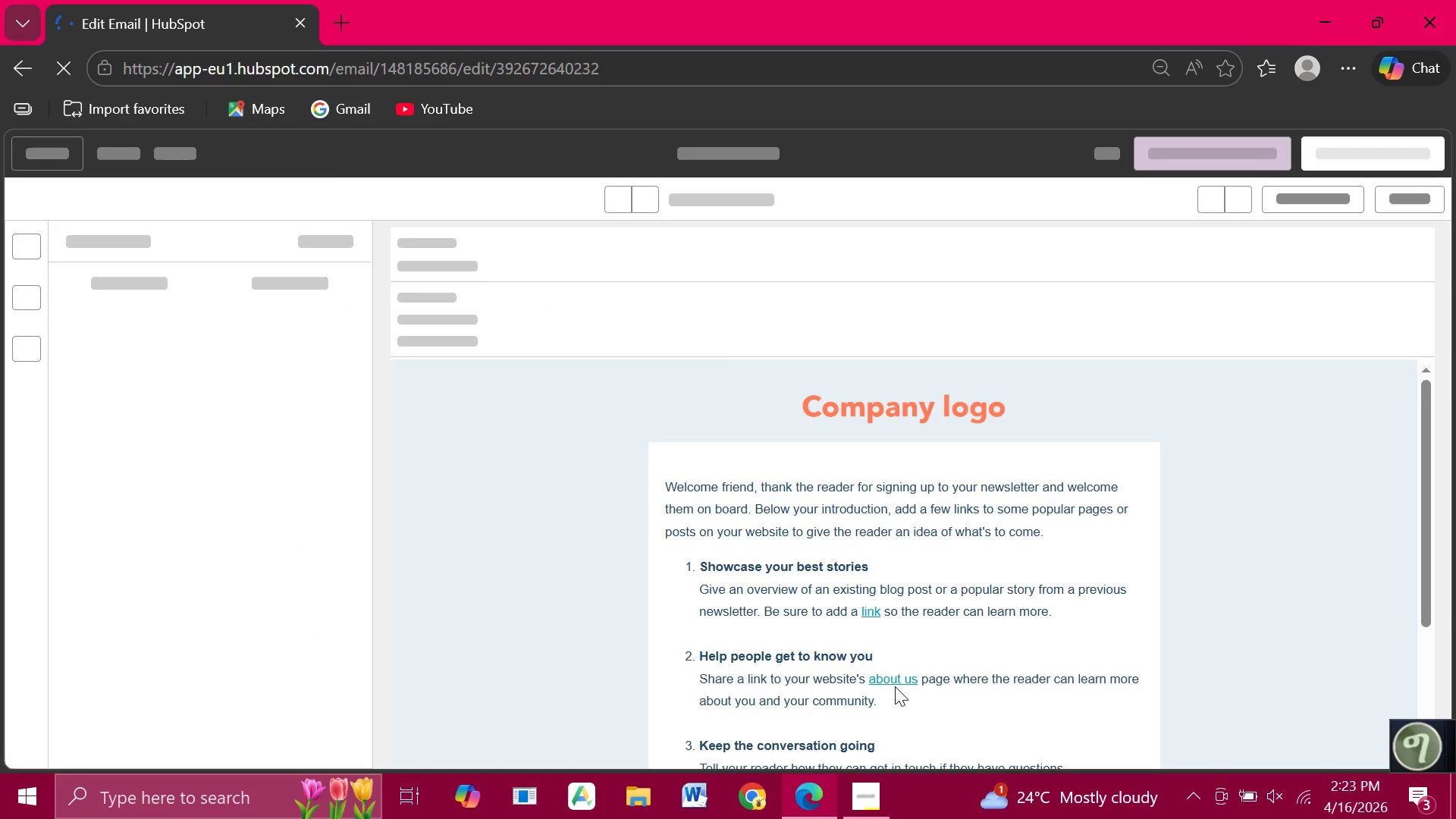 
left_click([862, 757])
 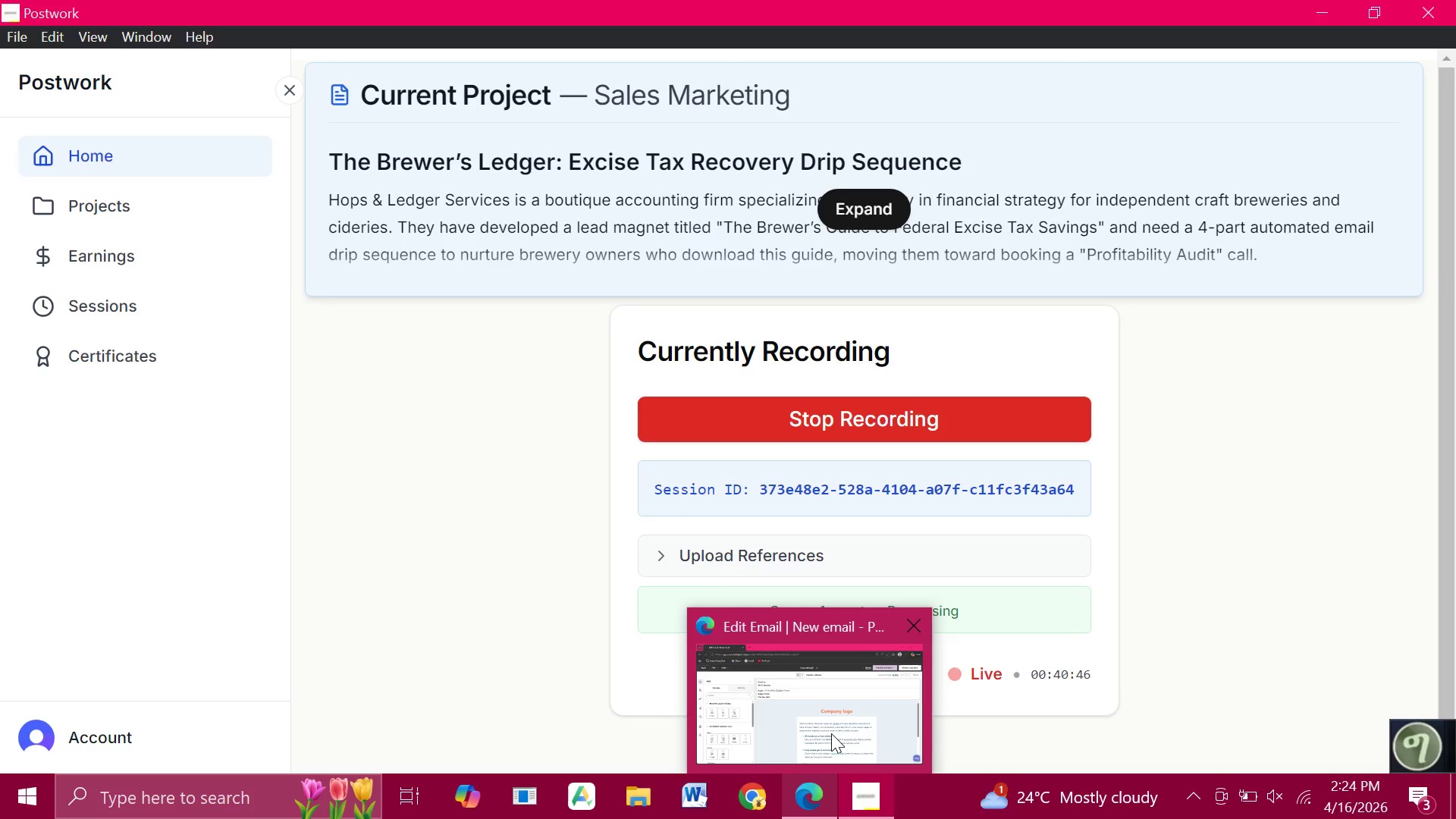 
left_click([831, 733])
 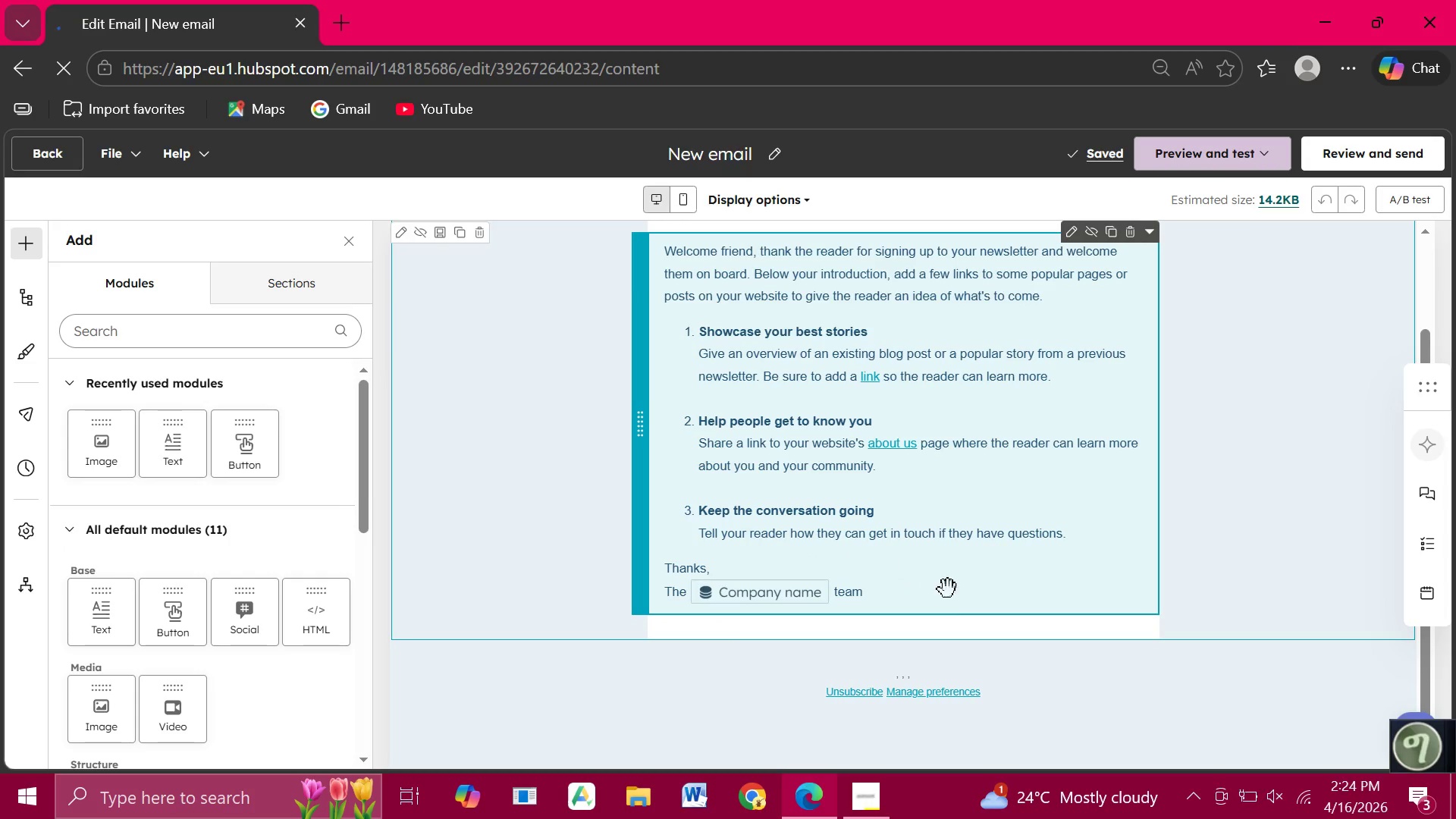 
left_click([956, 603])
 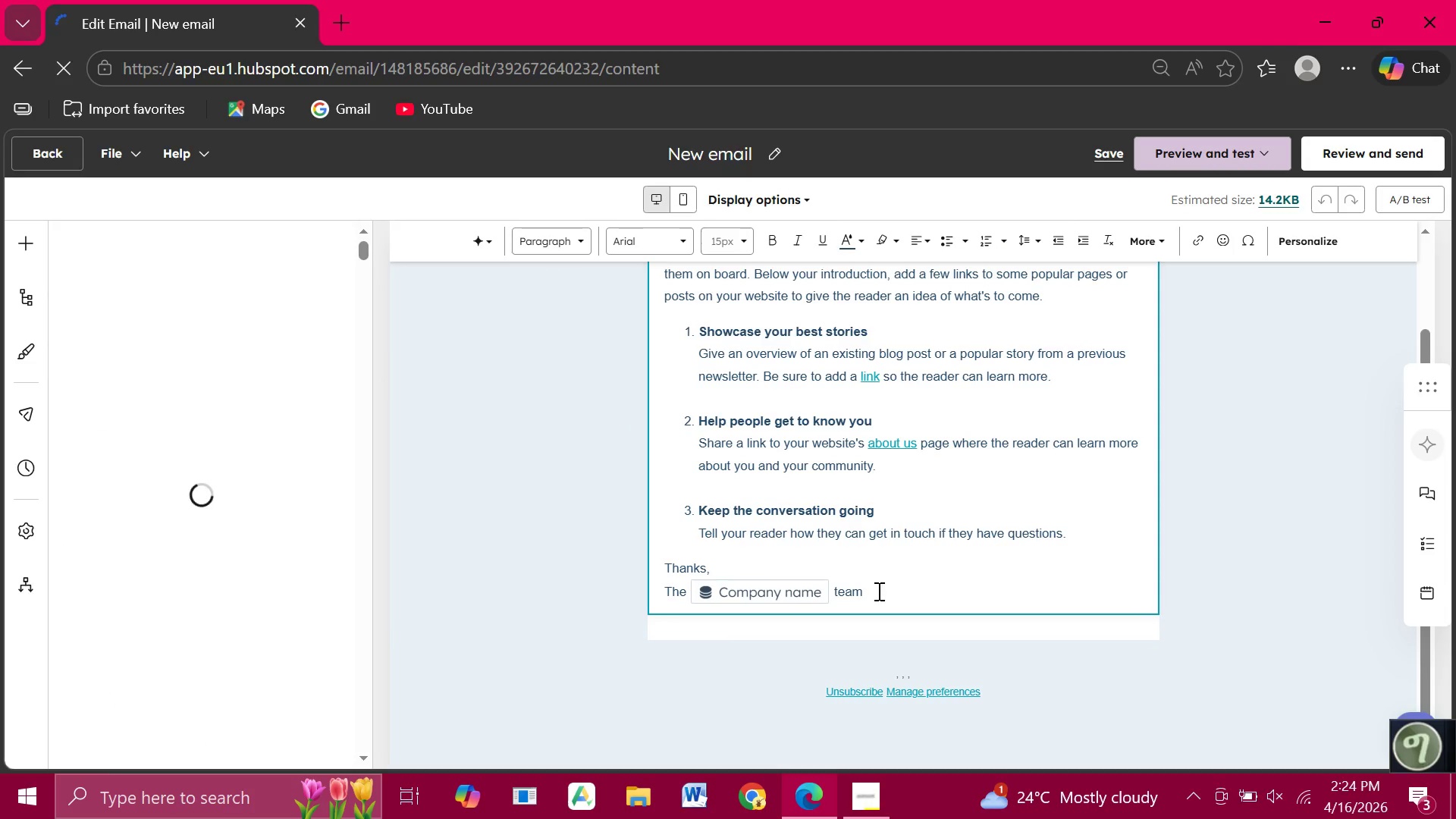 
left_click_drag(start_coordinate=[877, 591], to_coordinate=[664, 268])
 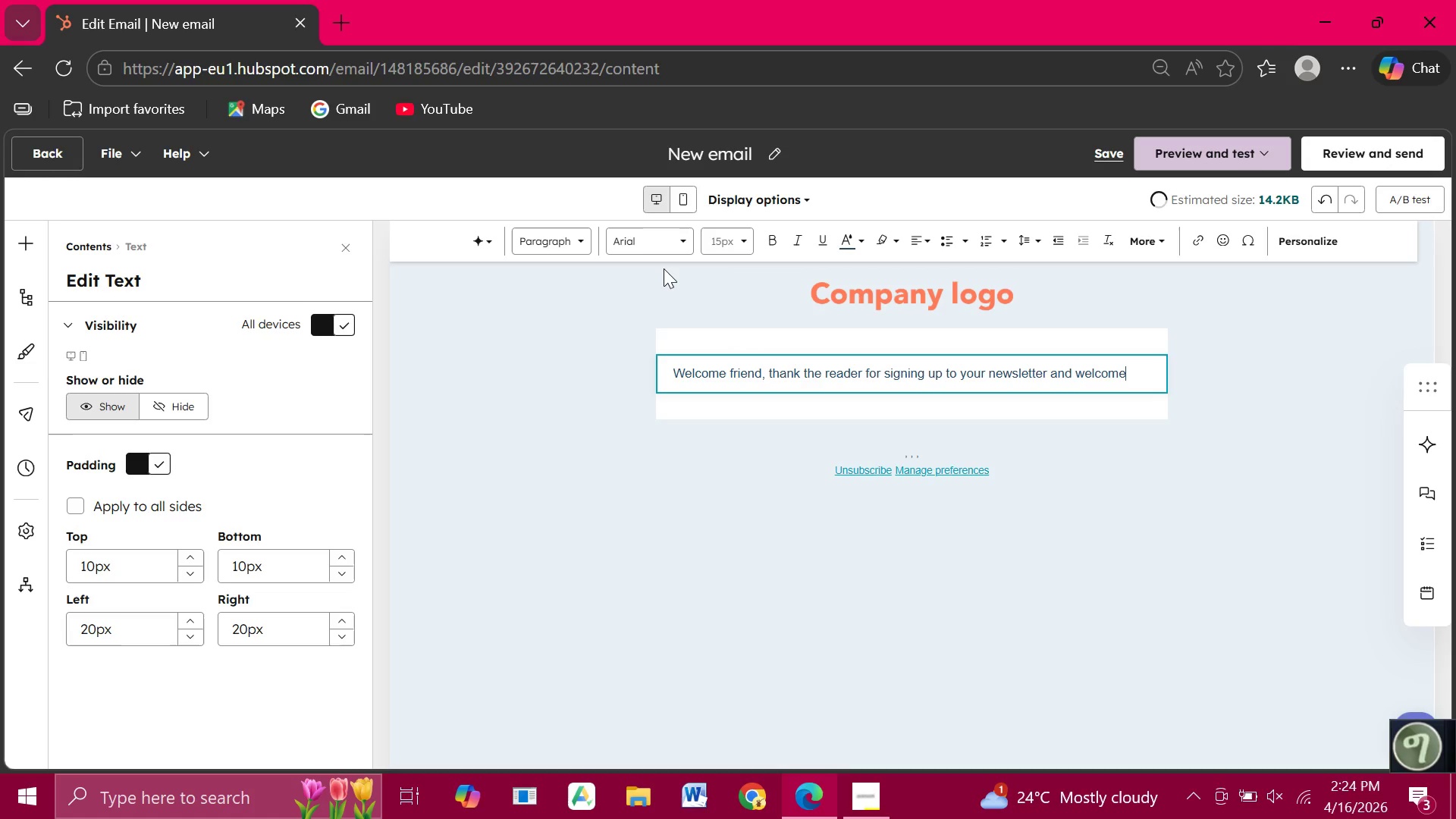 
key(Backspace)
 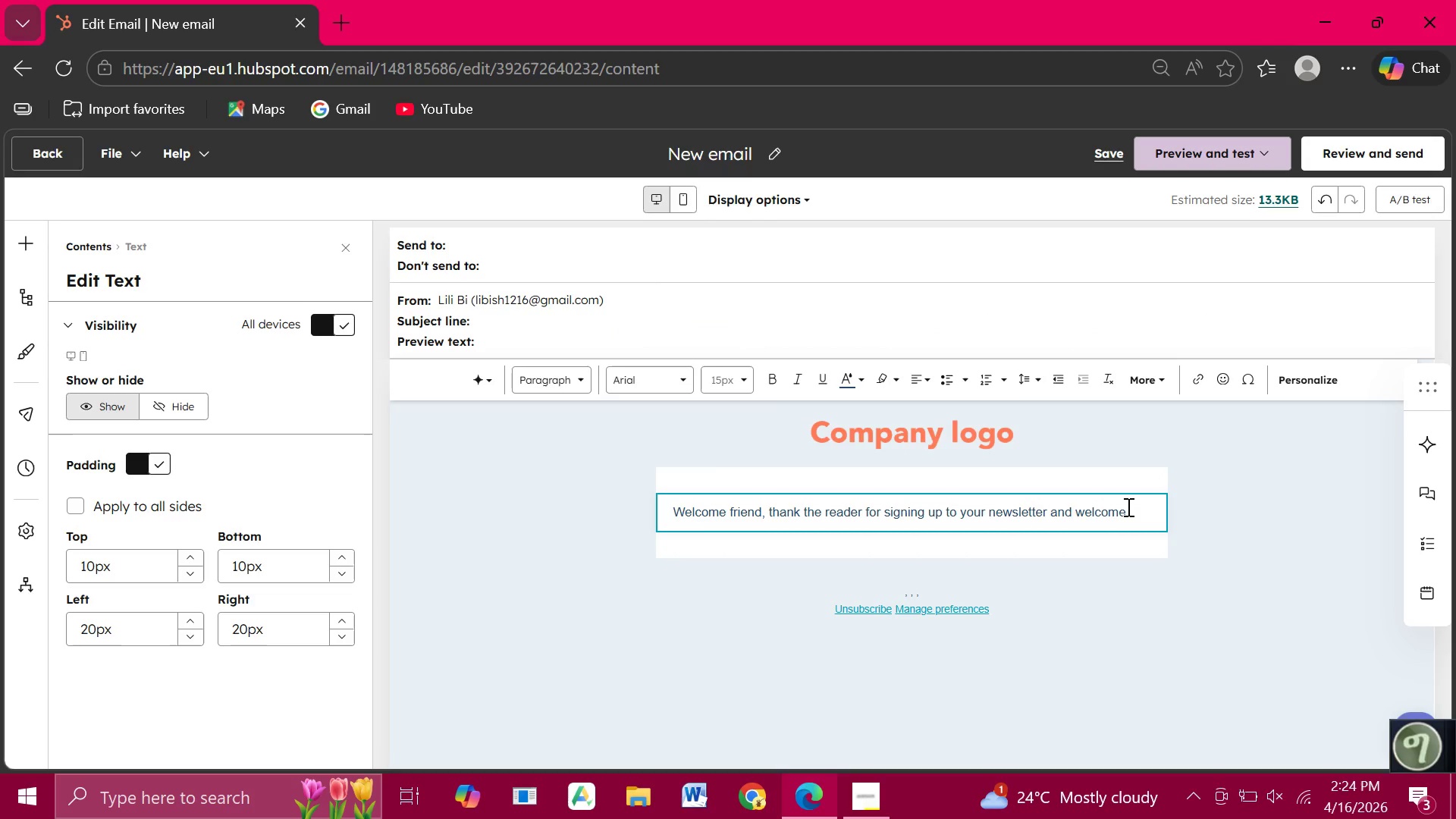 
left_click_drag(start_coordinate=[1127, 507], to_coordinate=[667, 512])
 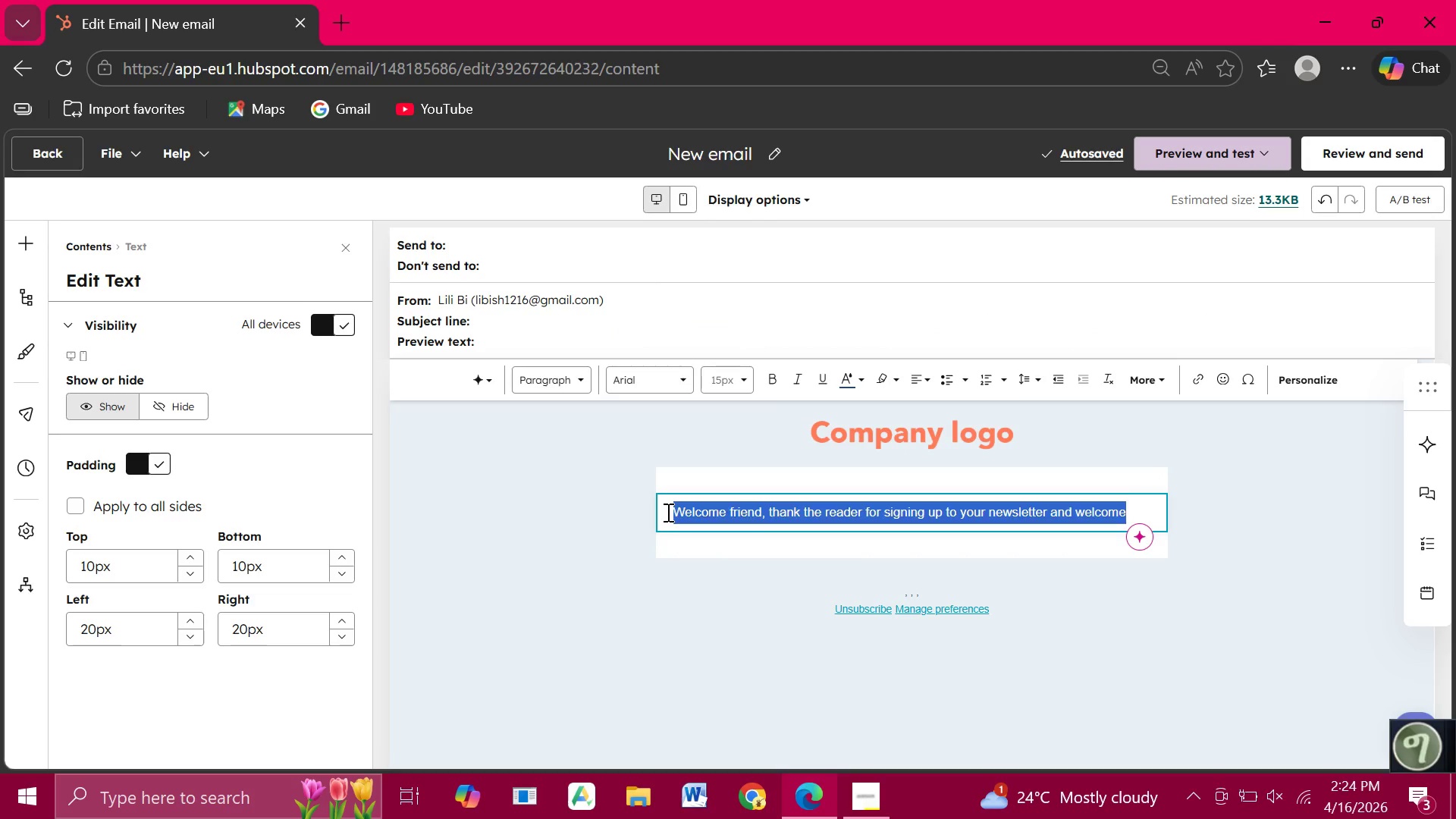 
type(Hi )
 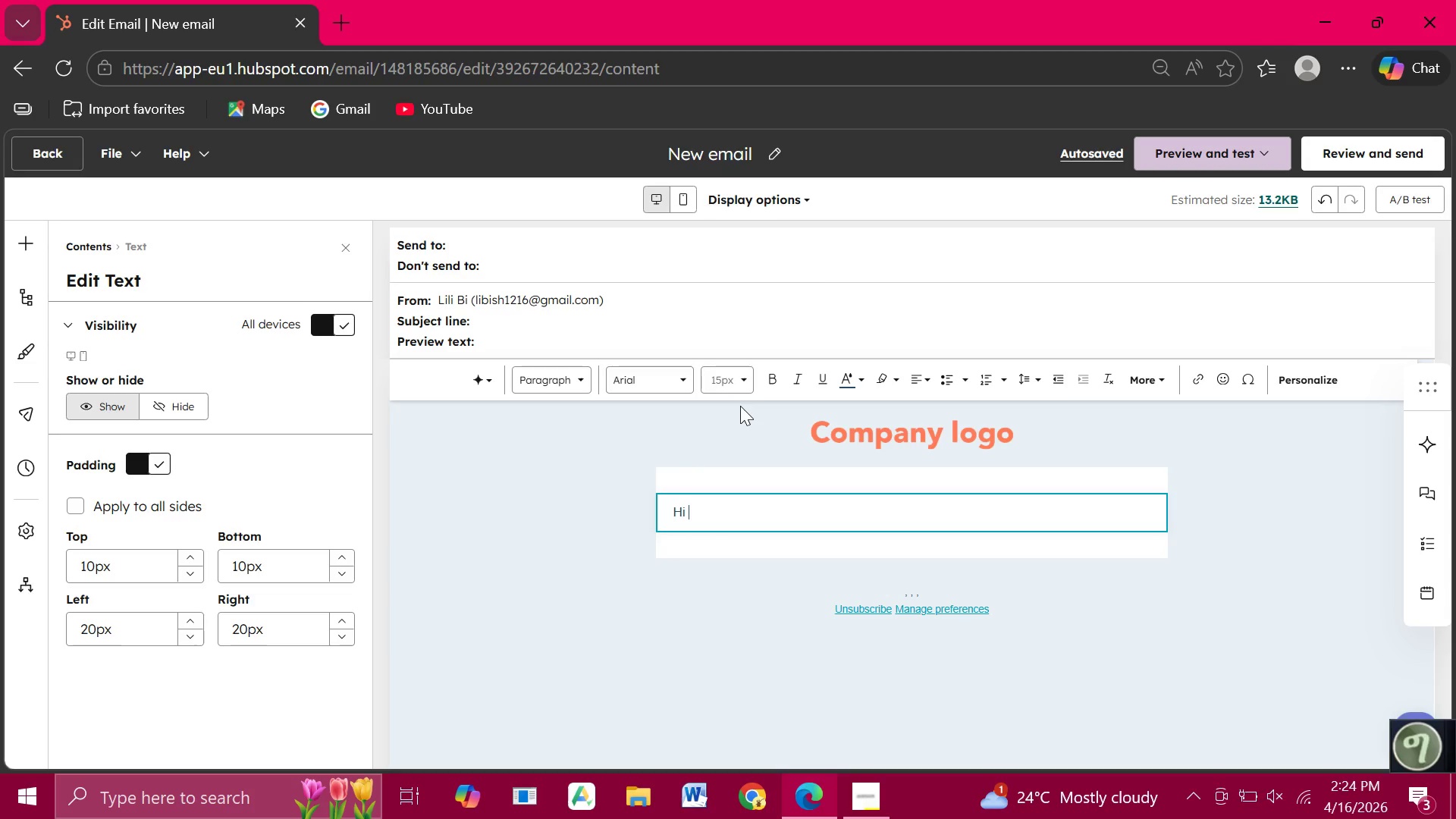 
wait(15.44)
 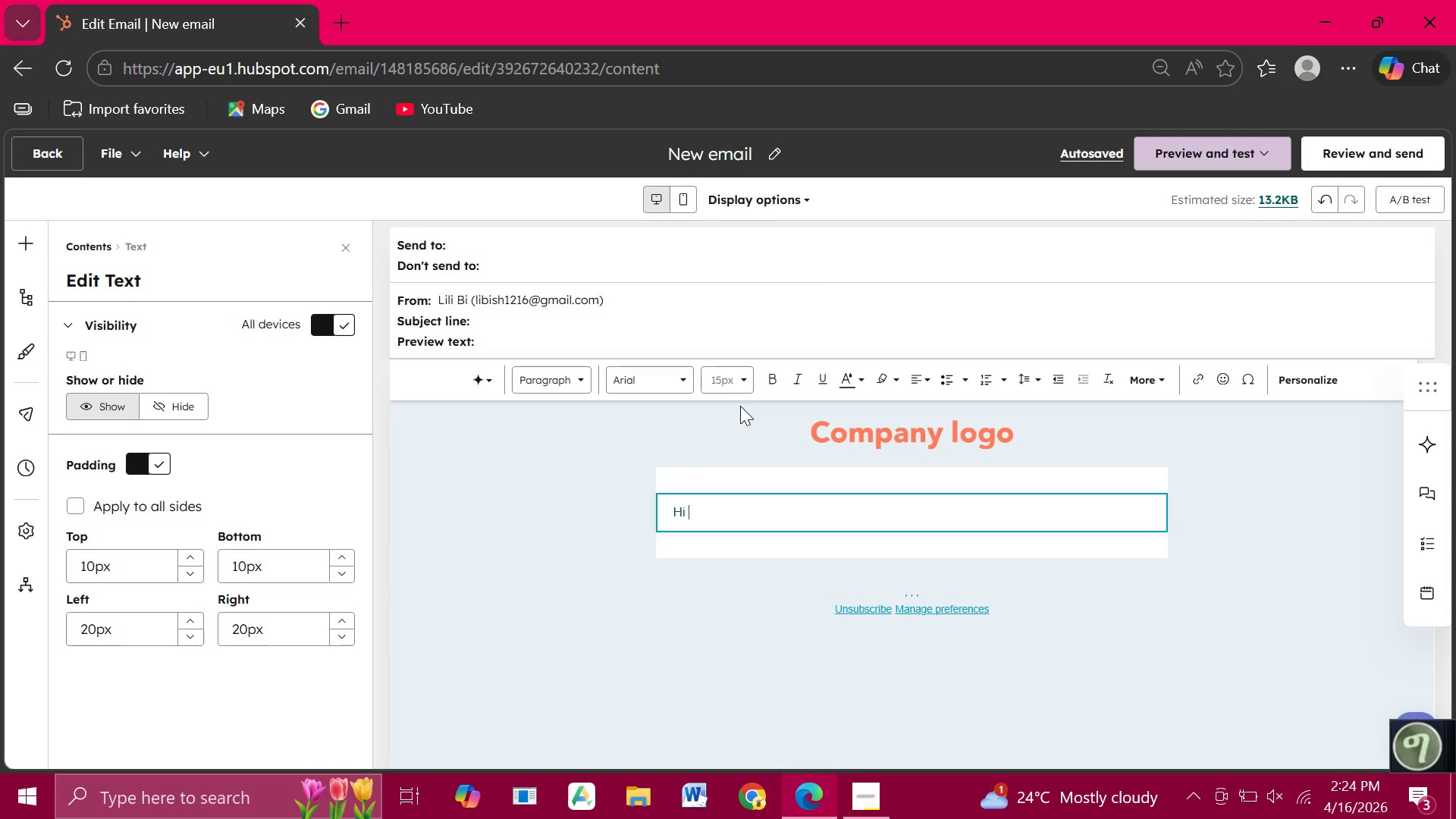 
left_click([1310, 373])
 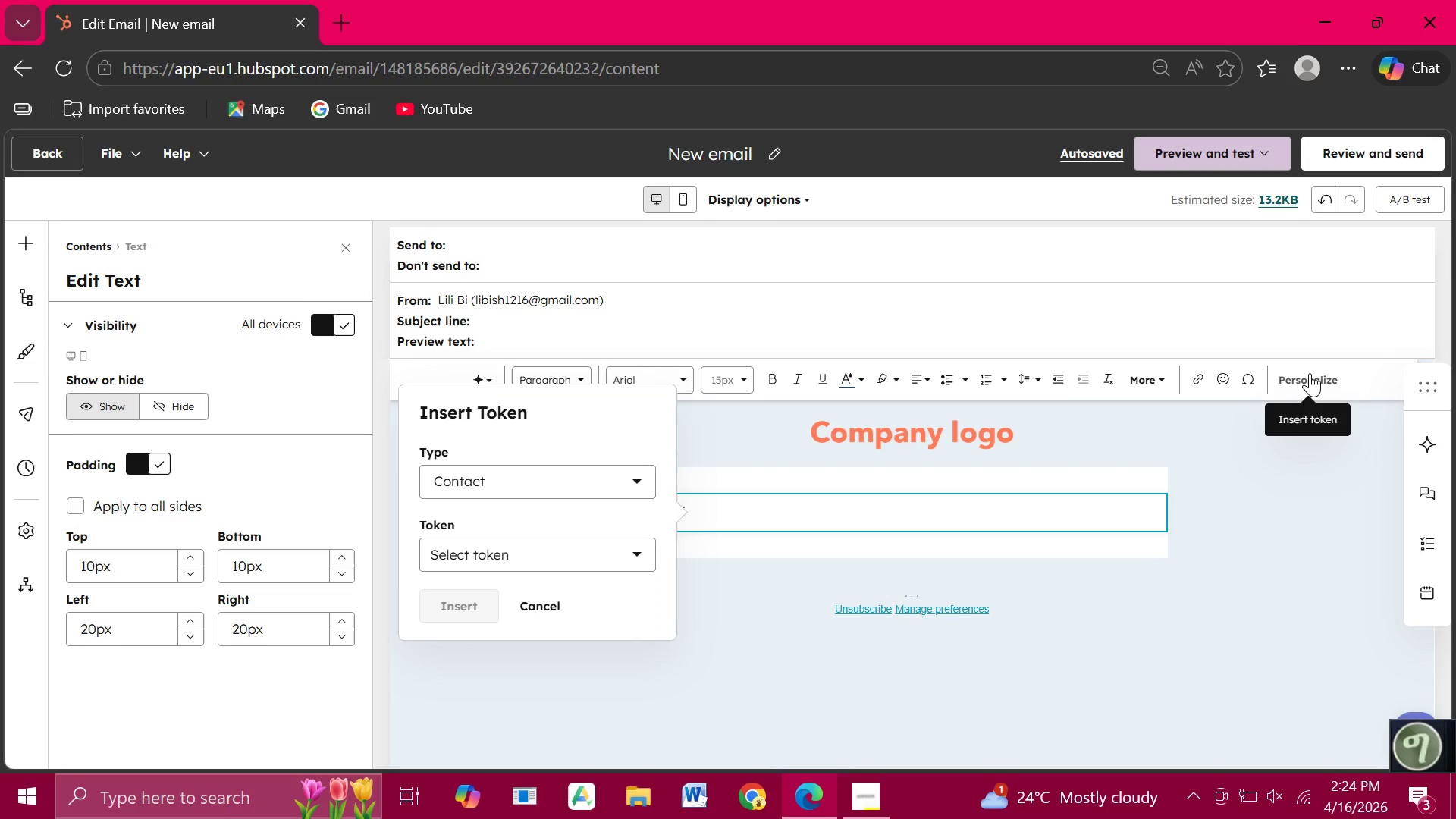 
wait(17.88)
 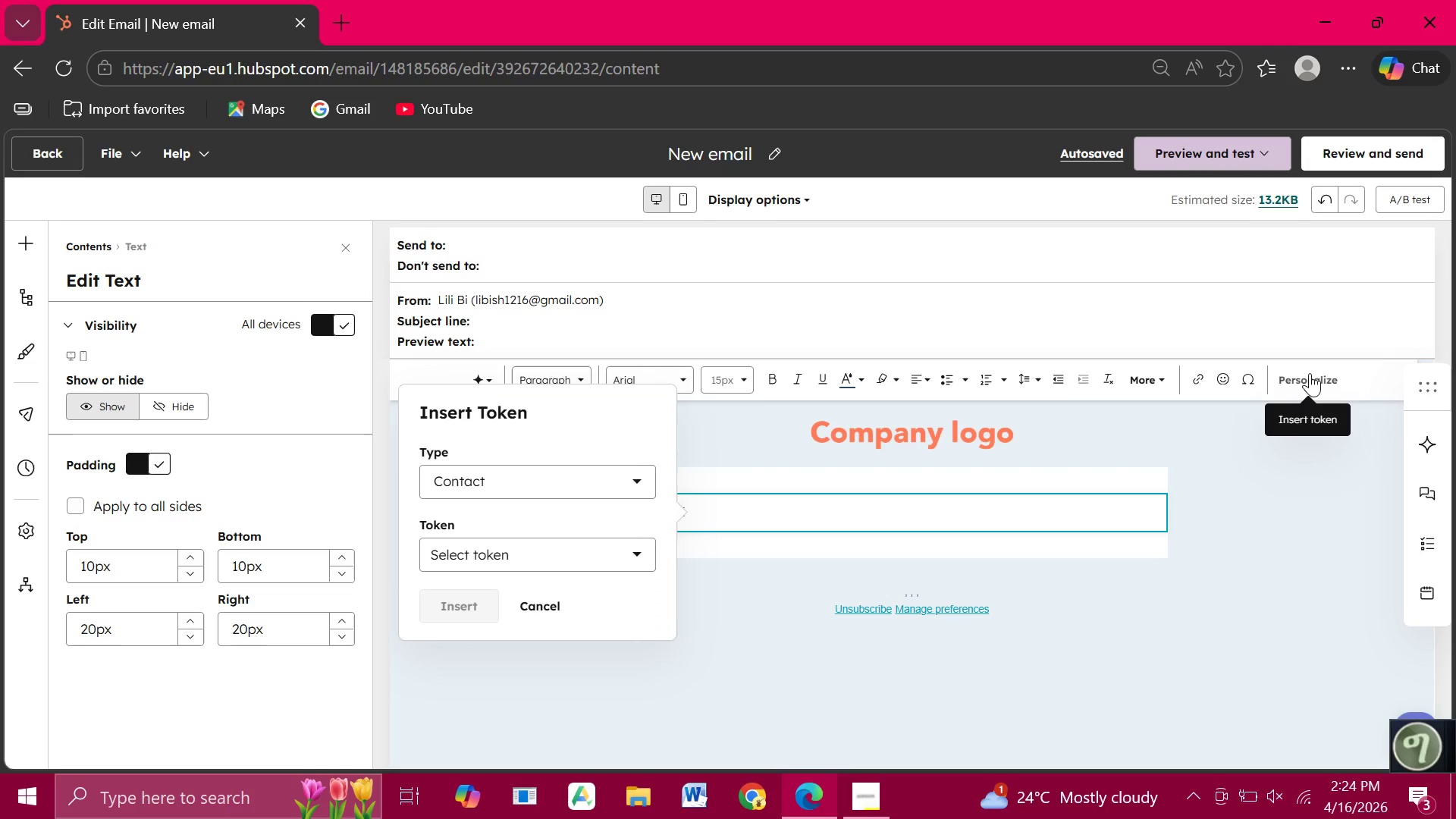 
left_click([529, 543])
 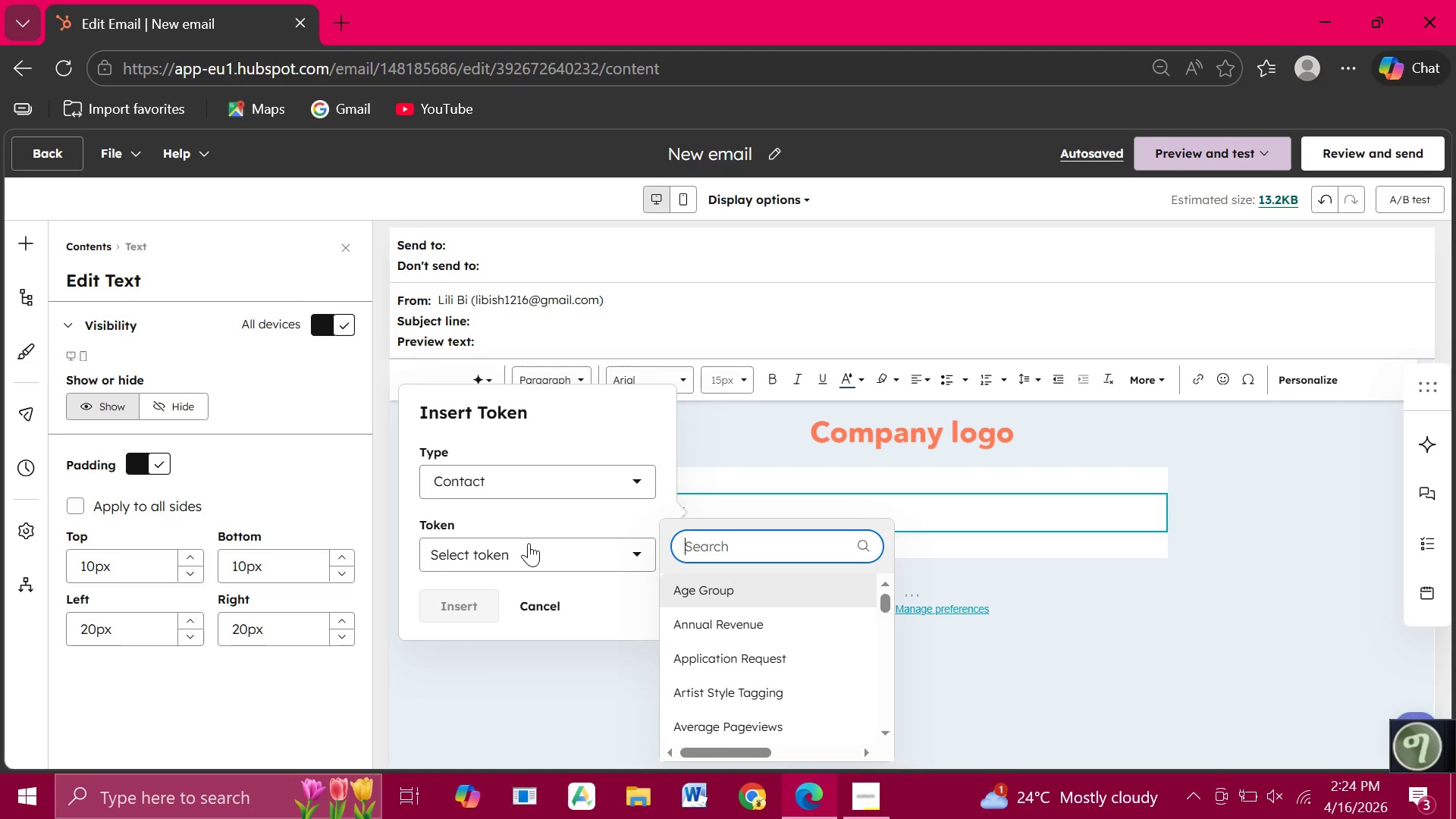 
key(F)
 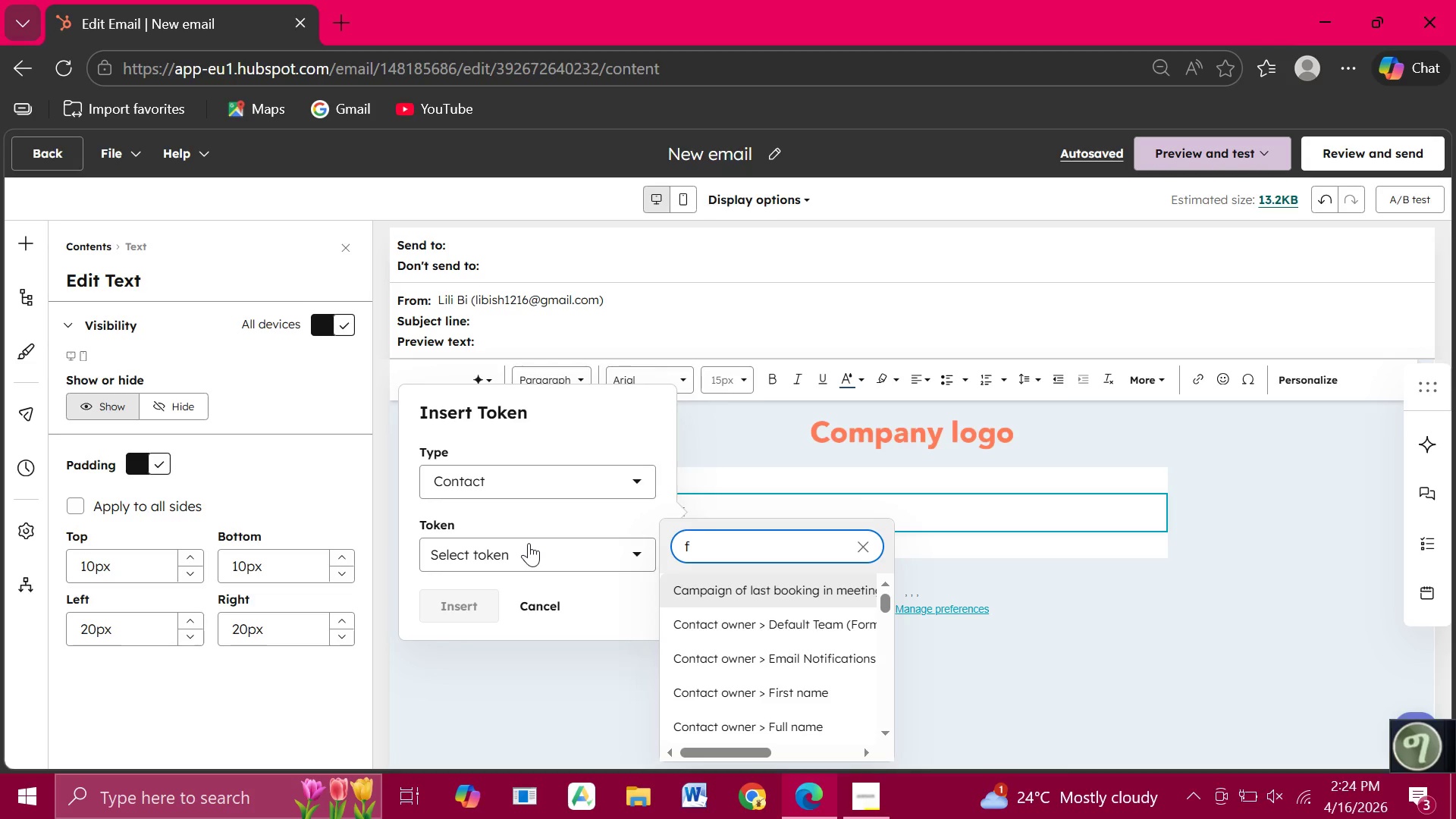 
type(first )
 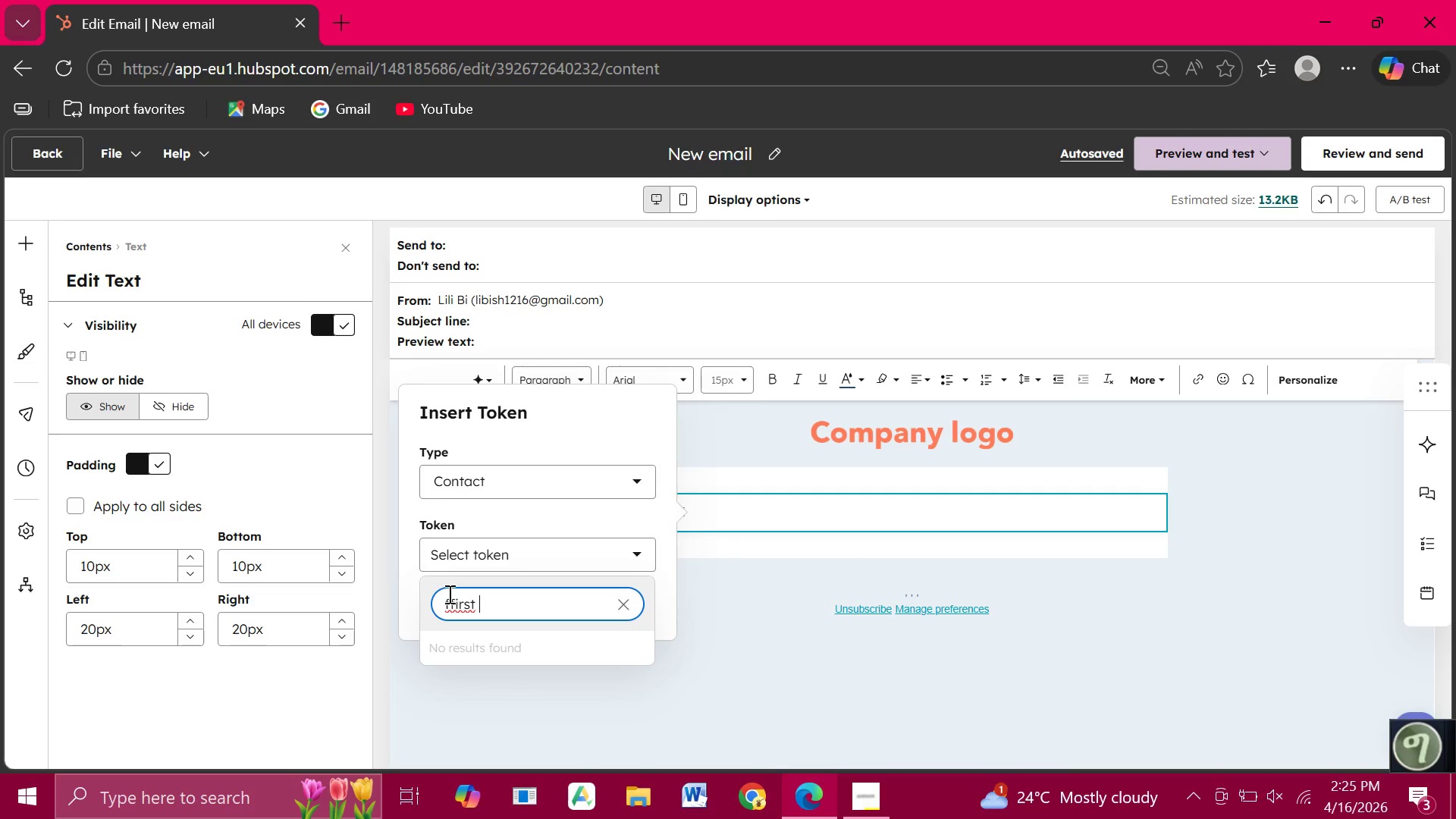 
left_click([448, 594])
 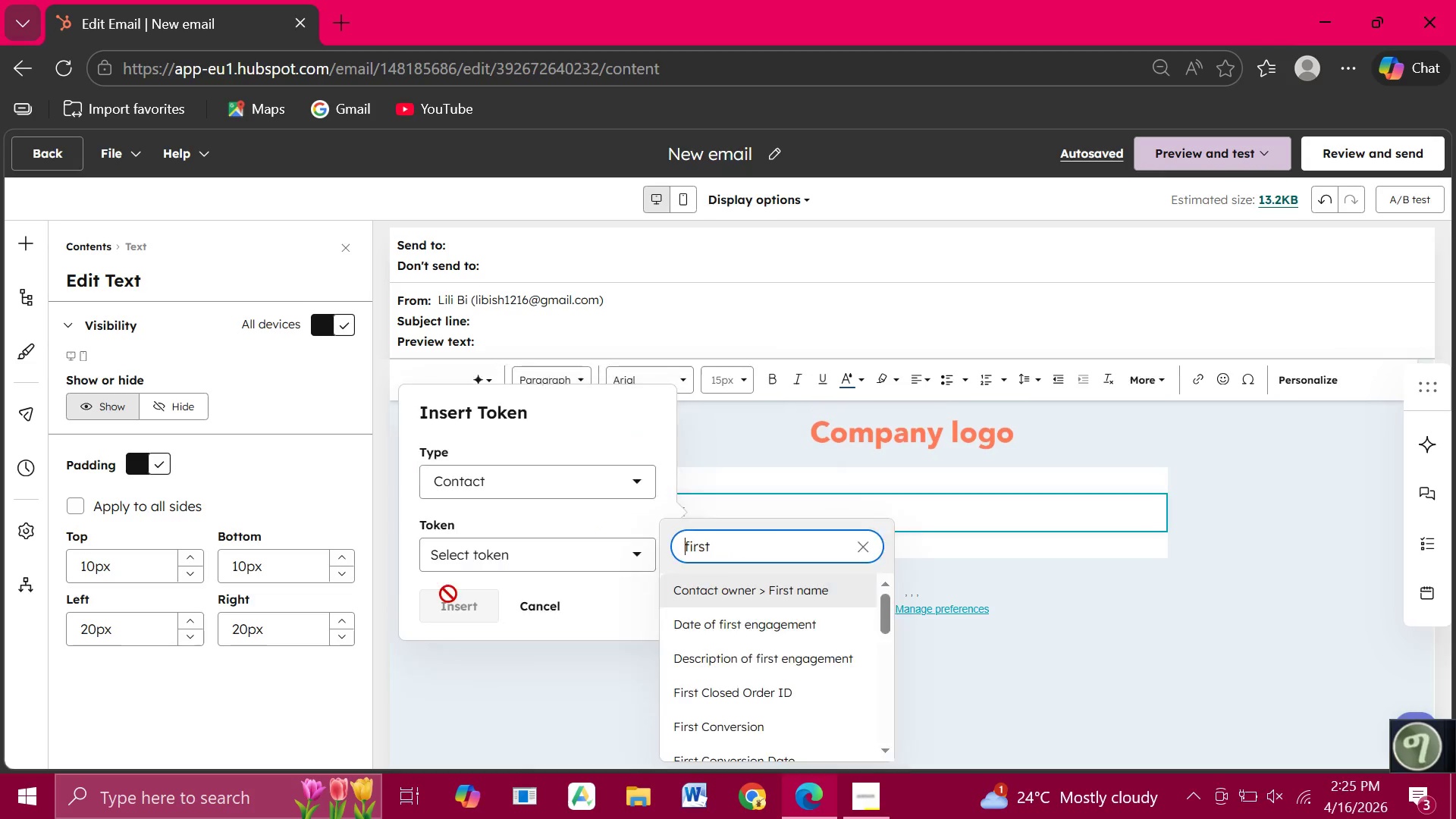 
key(Backspace)
 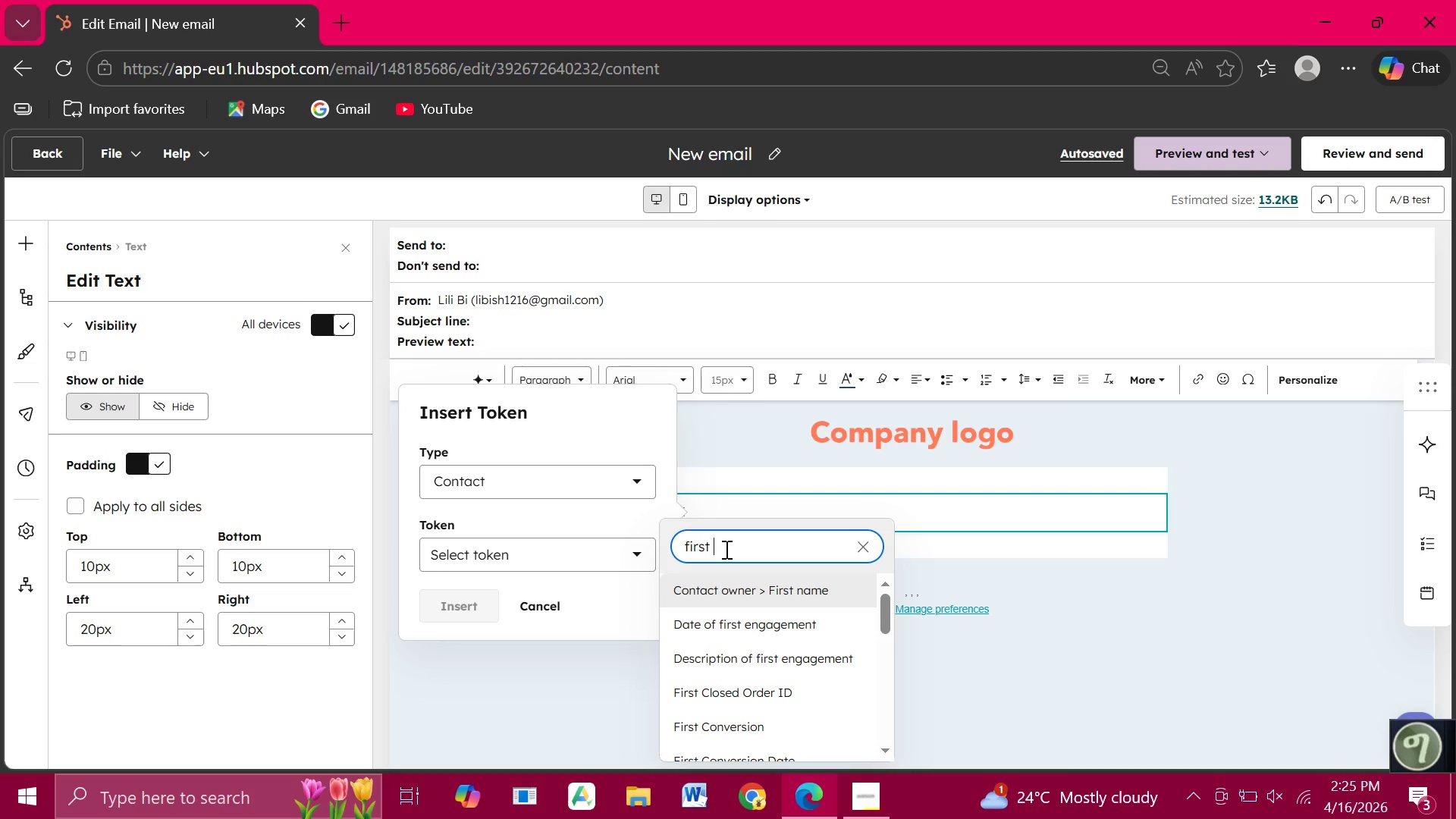 
left_click([725, 549])
 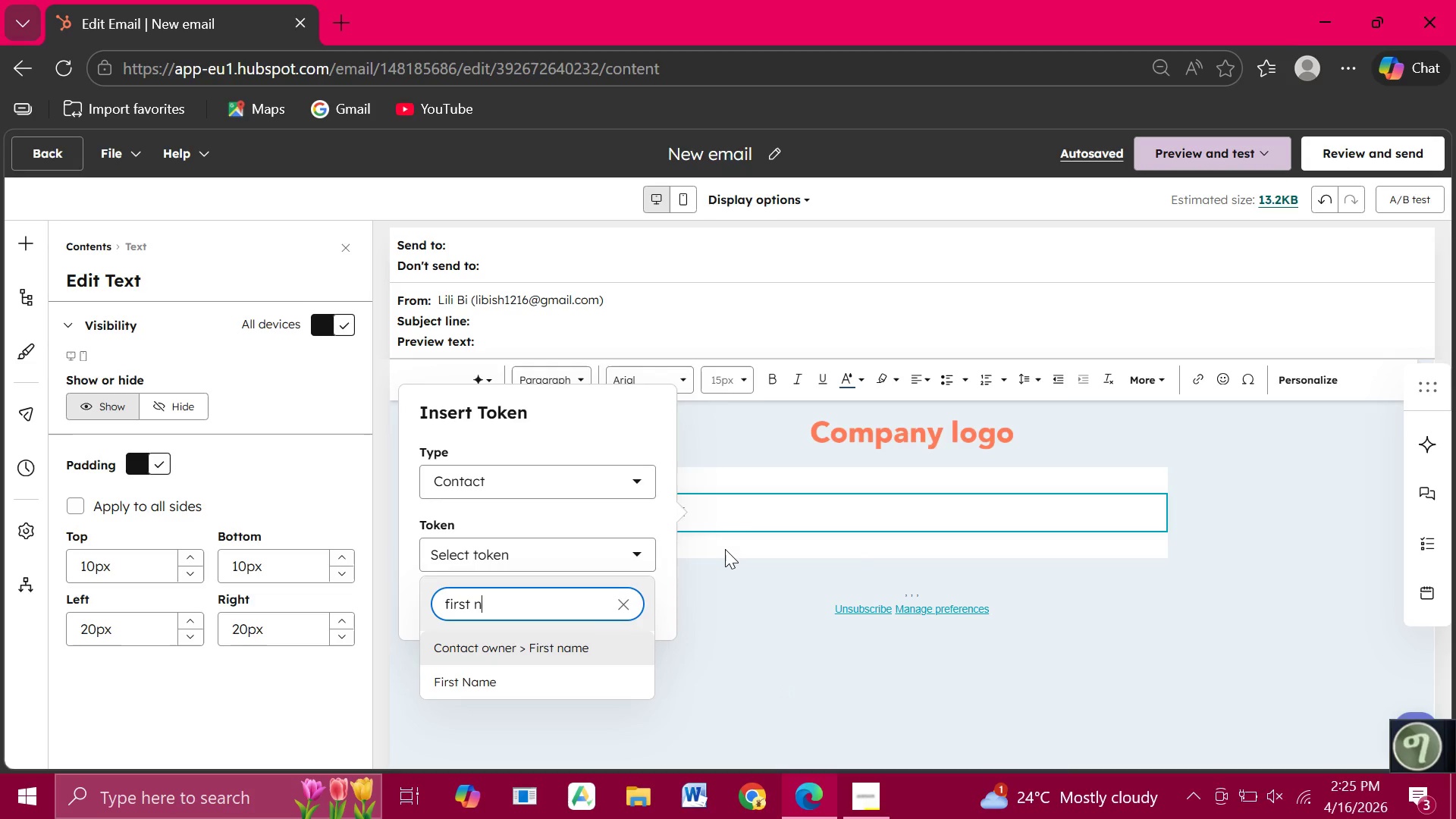 
key(N)
 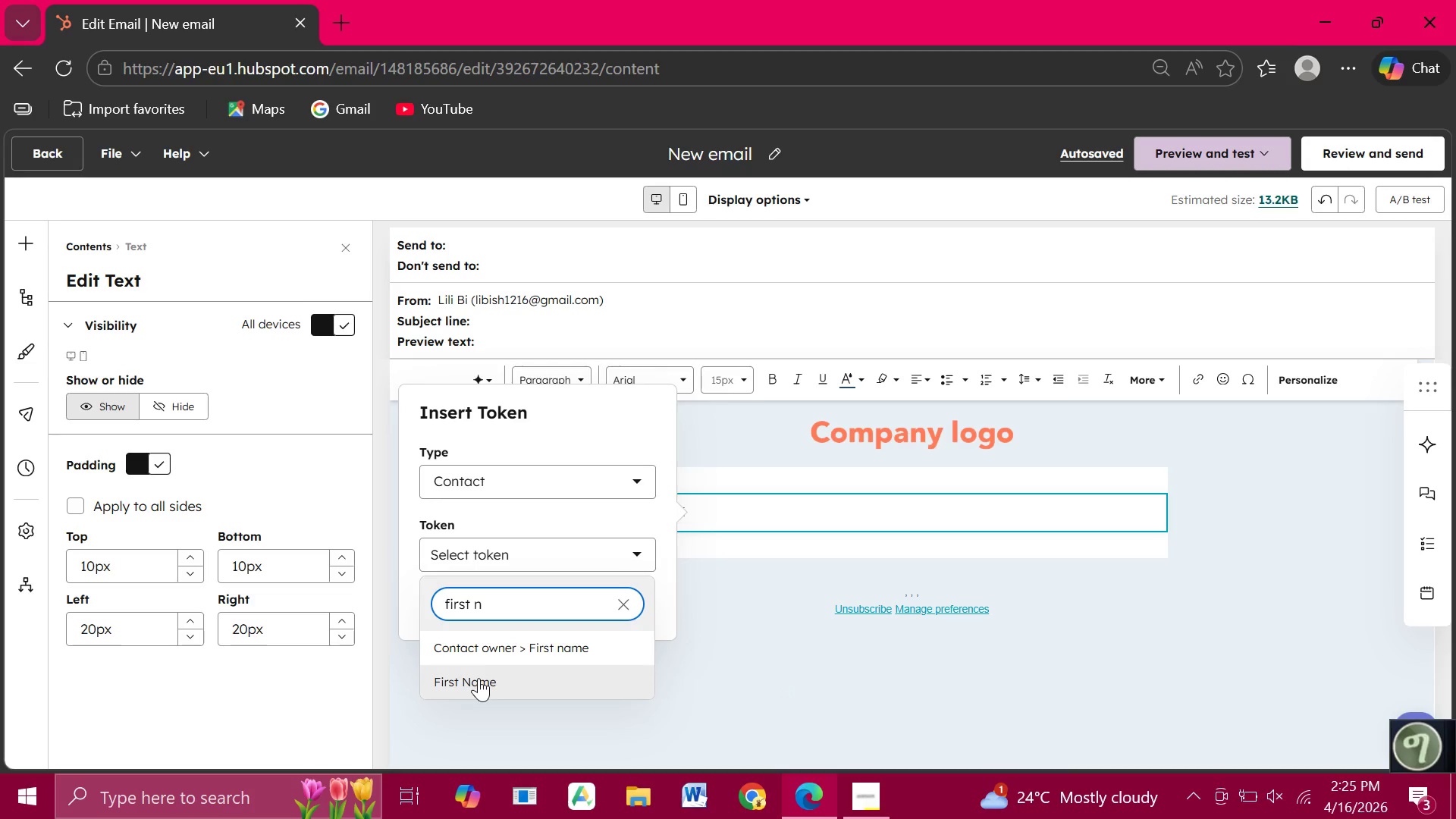 
left_click([479, 678])
 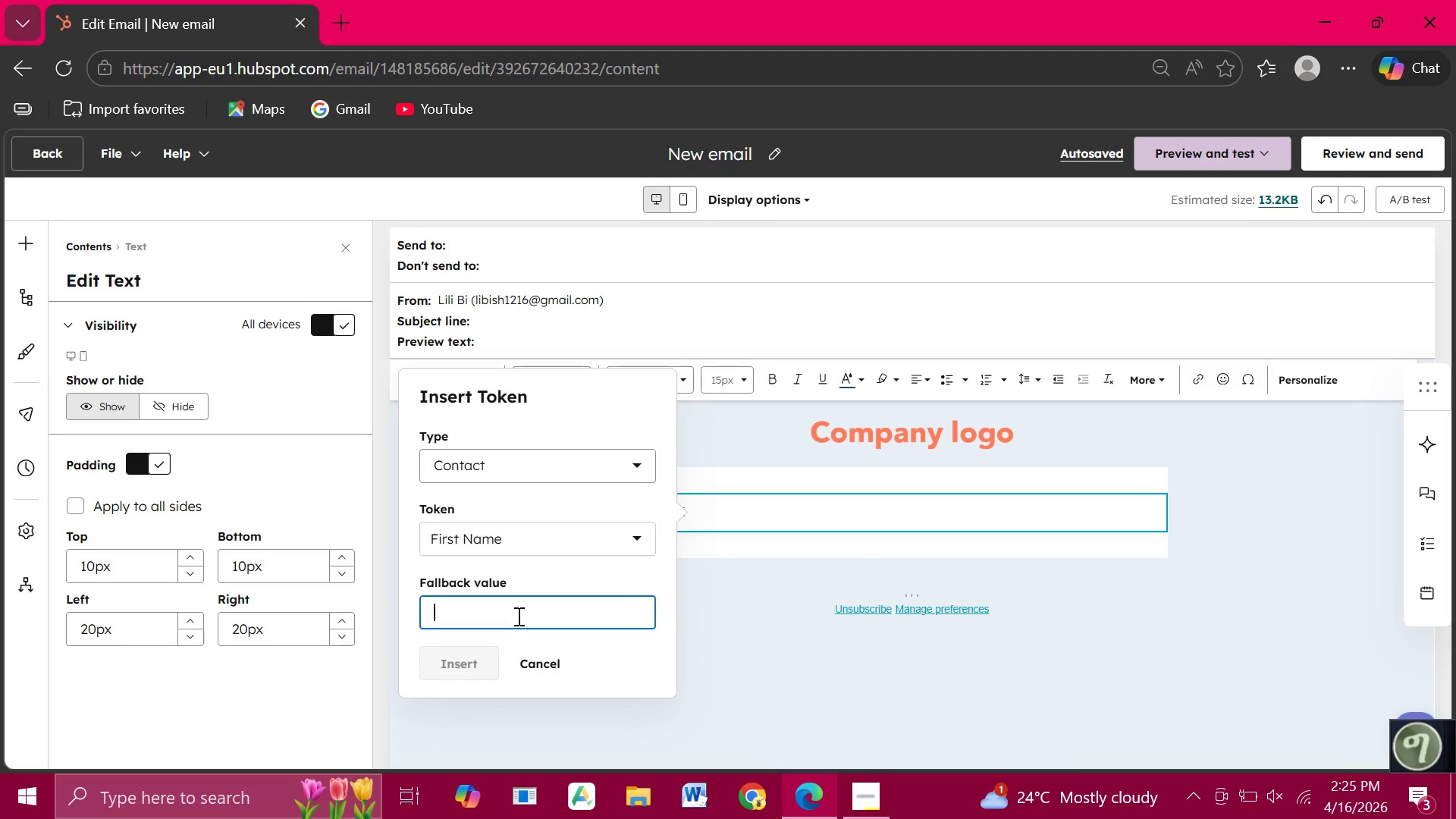 
left_click([517, 616])
 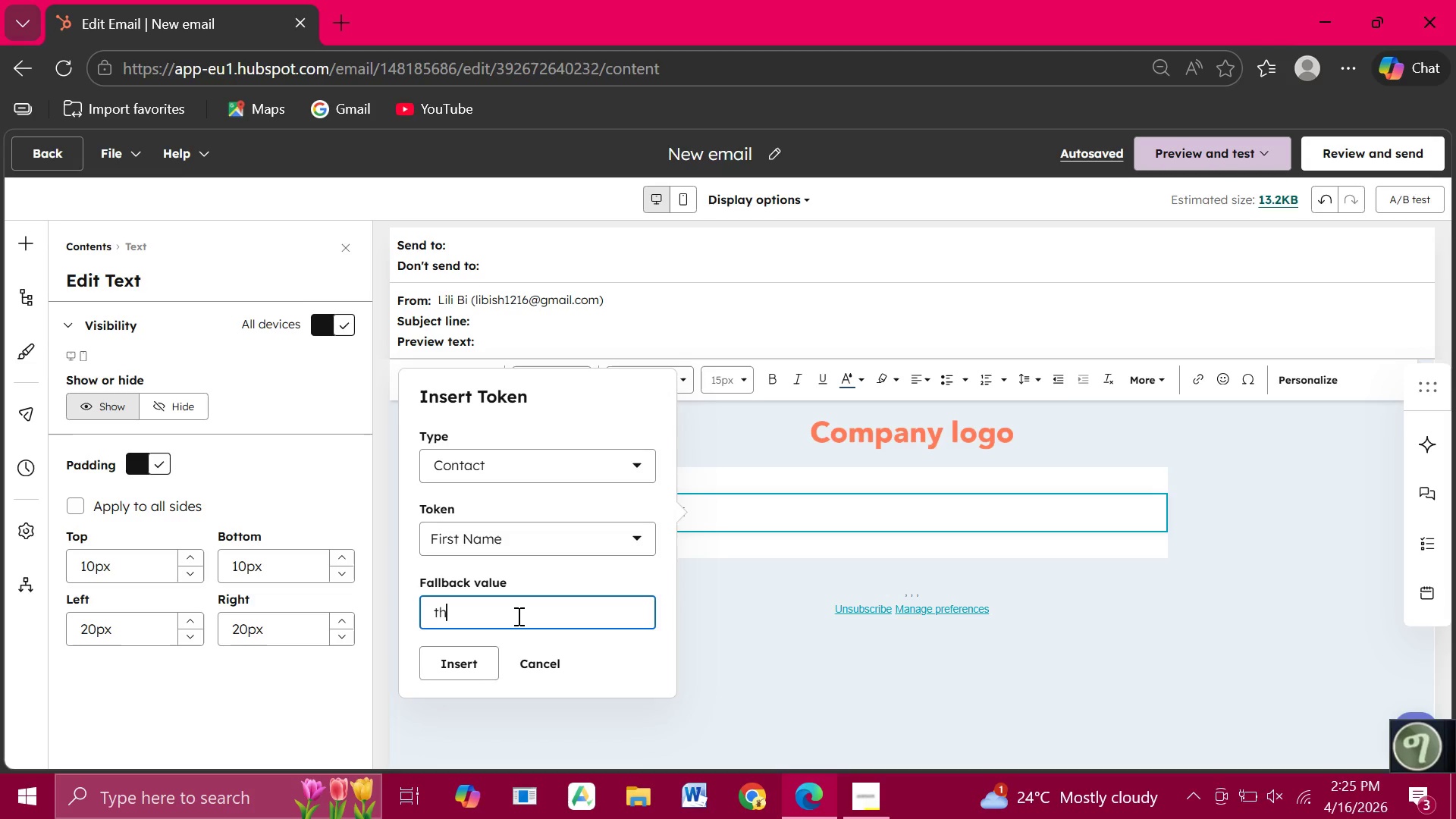 
type(there)
 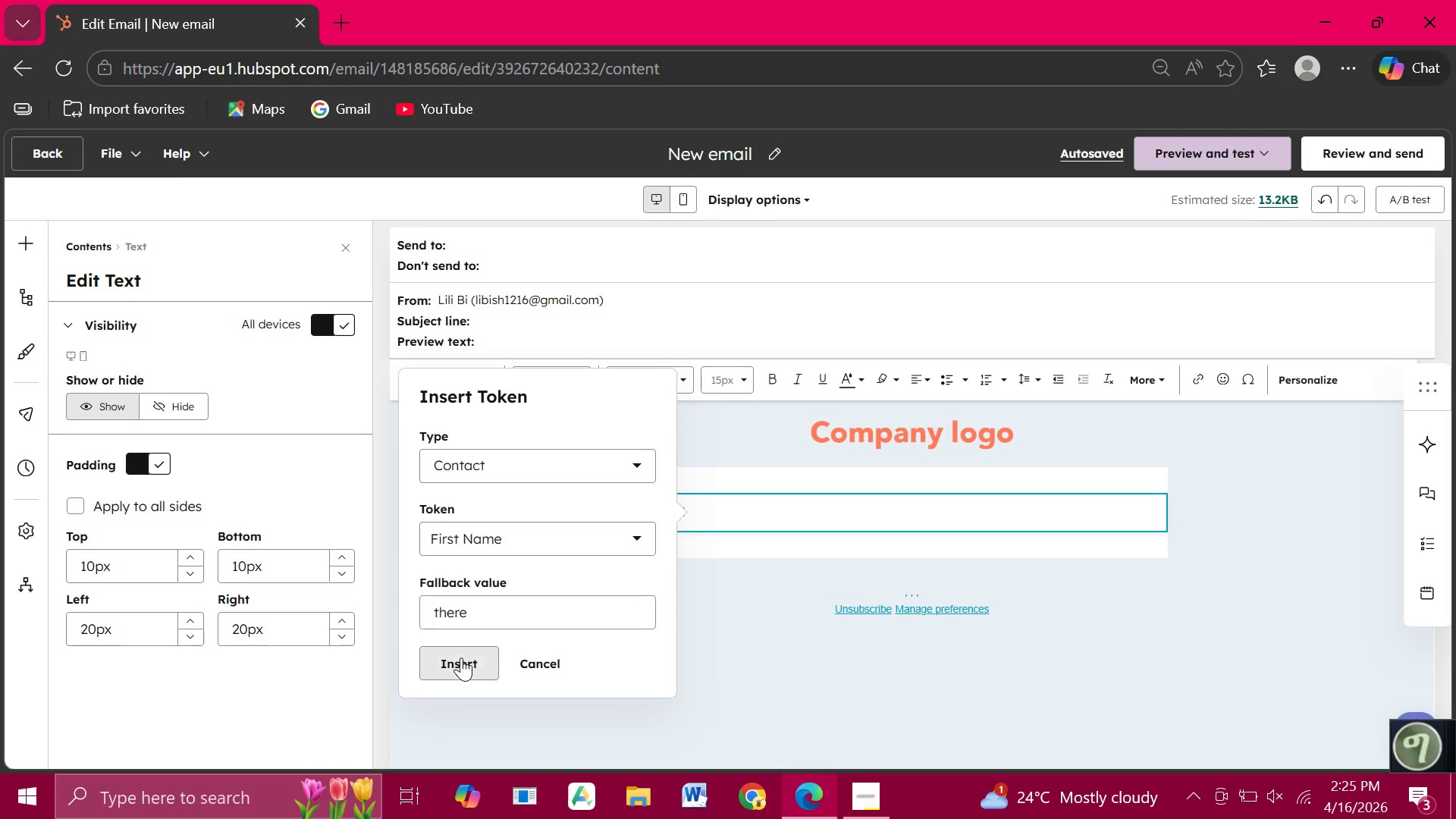 
left_click([461, 657])
 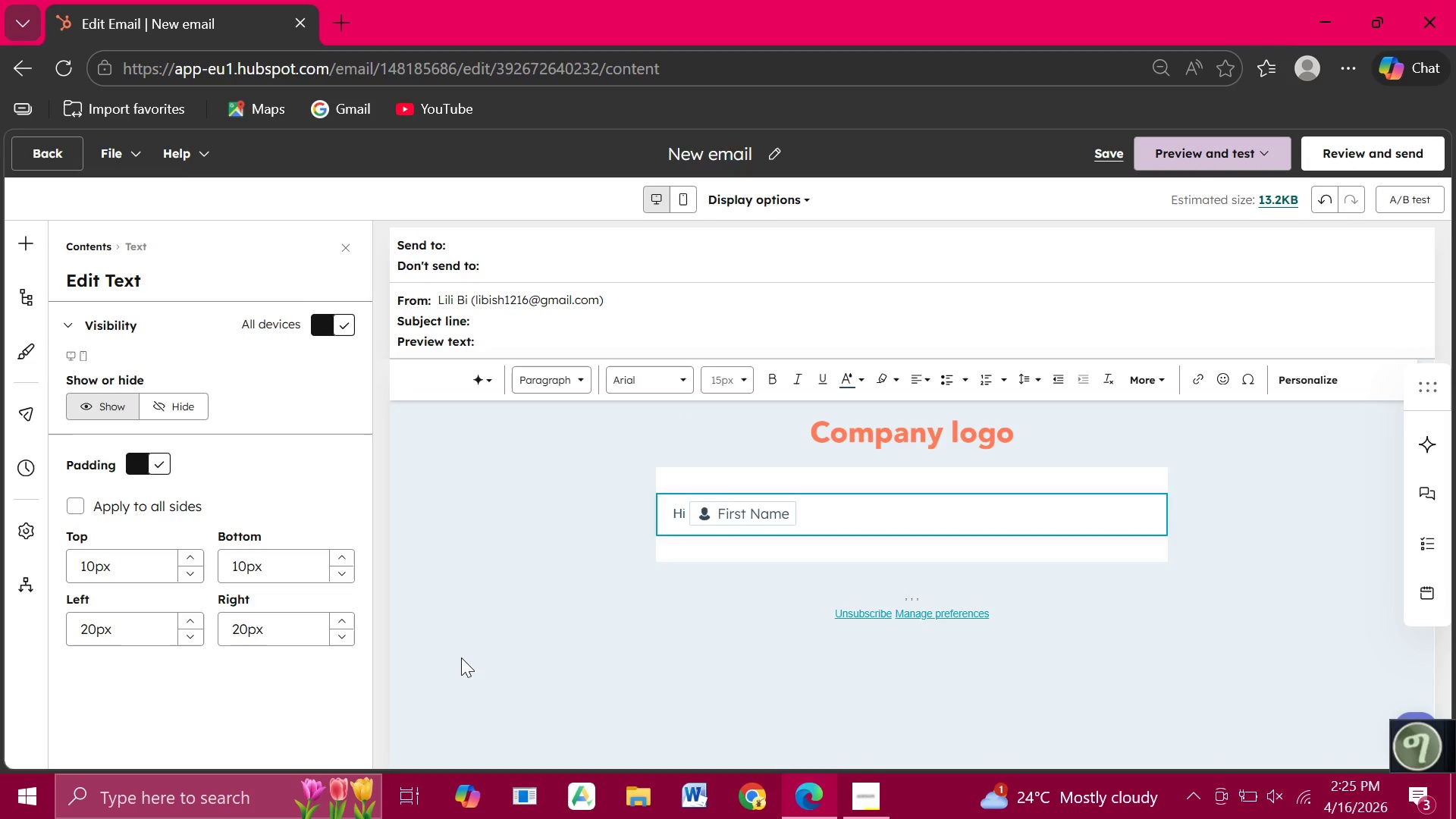 
key(Comma)
 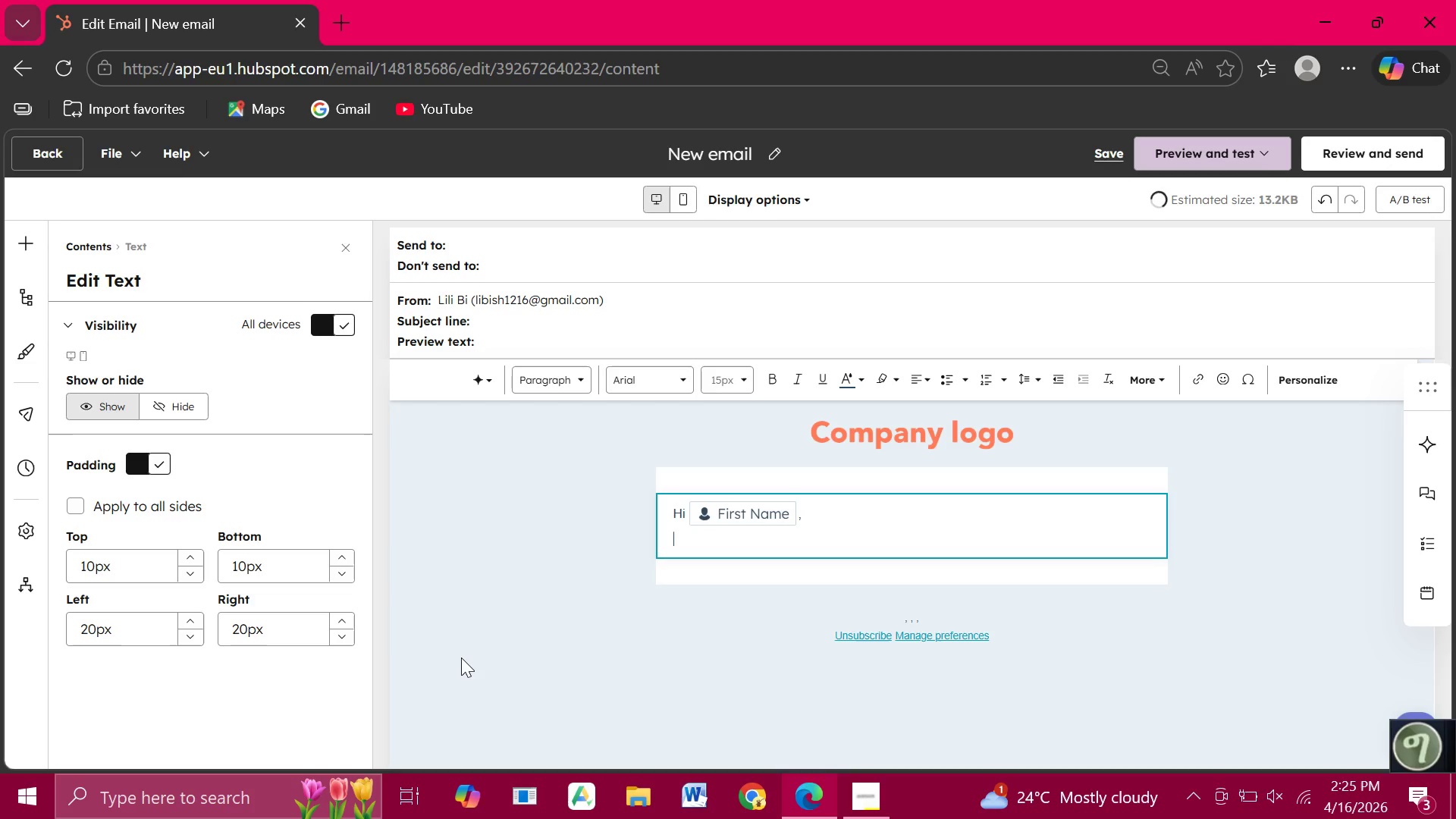 
key(Enter)
 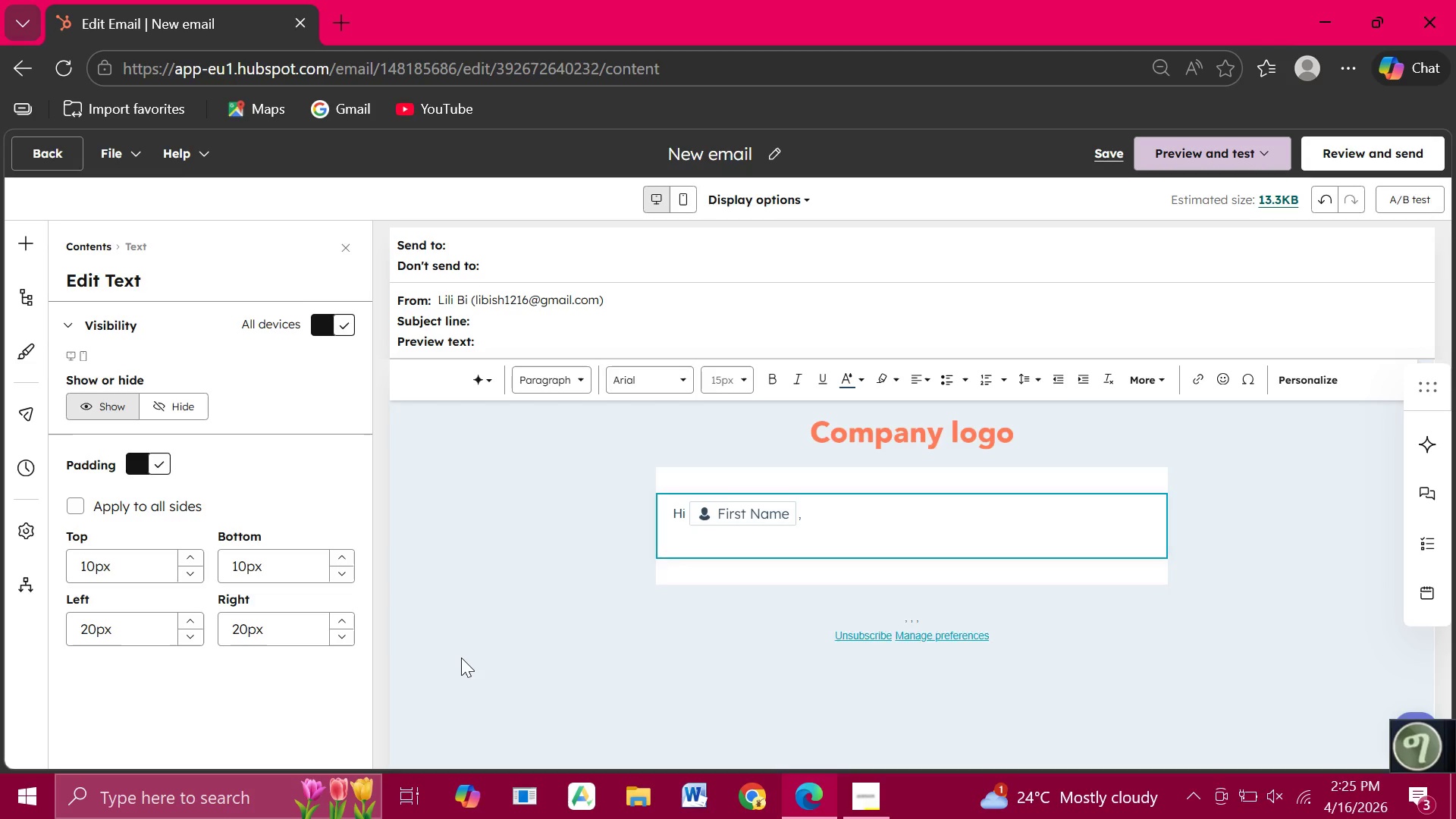 
key(Enter)
 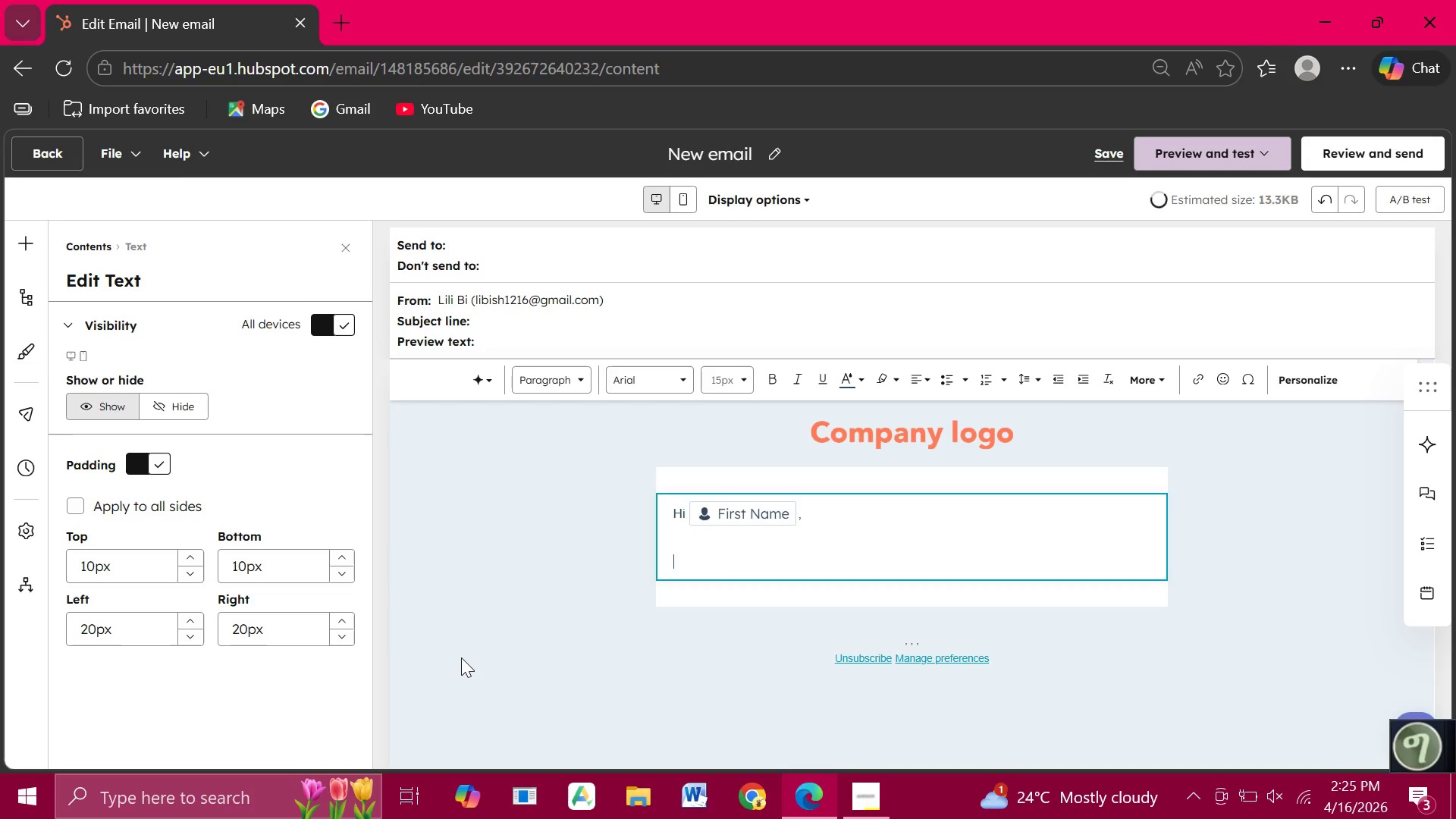 
type(Excise tax compliance isn't just about filing correctly)
 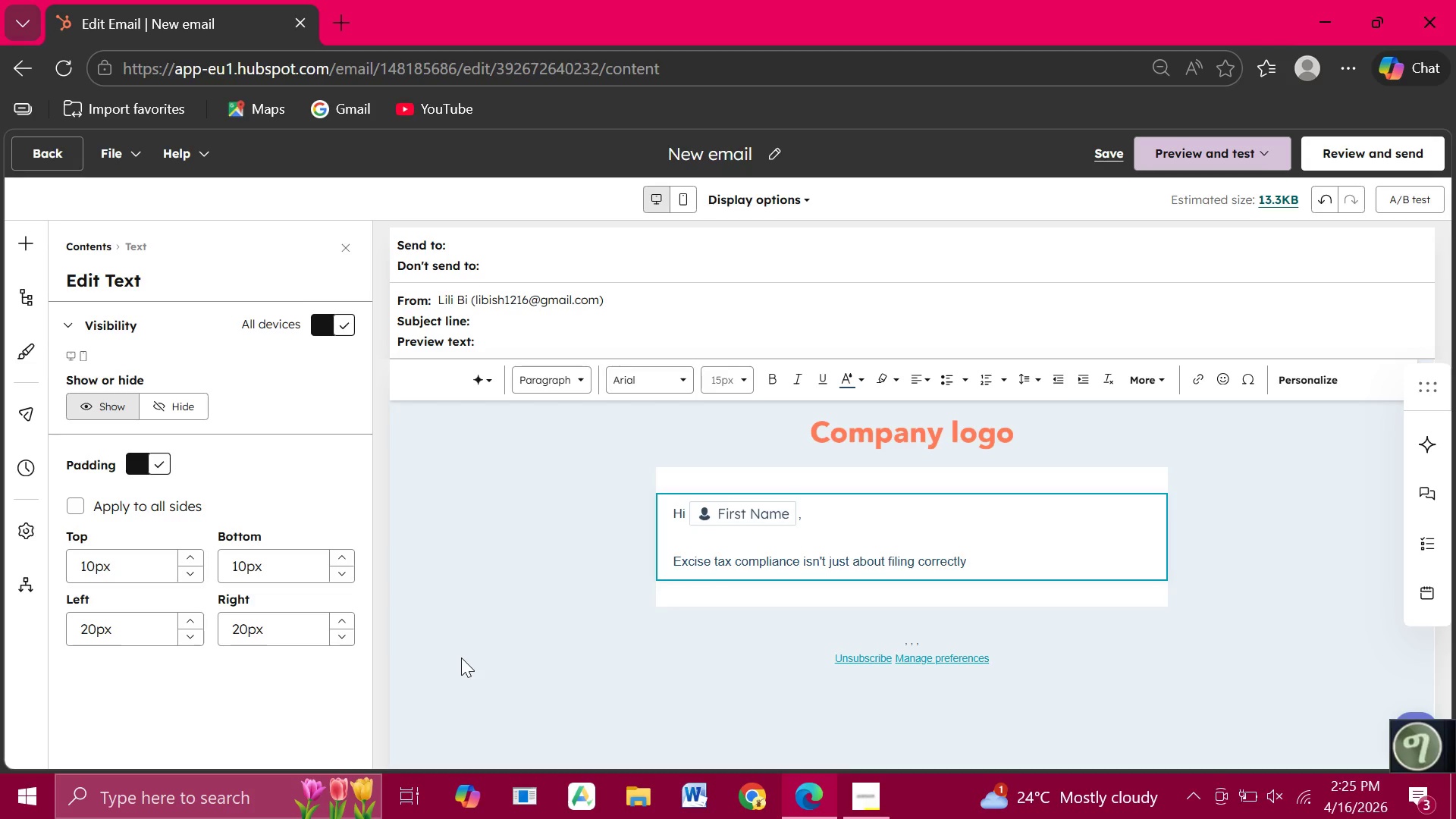 
key(Space)
 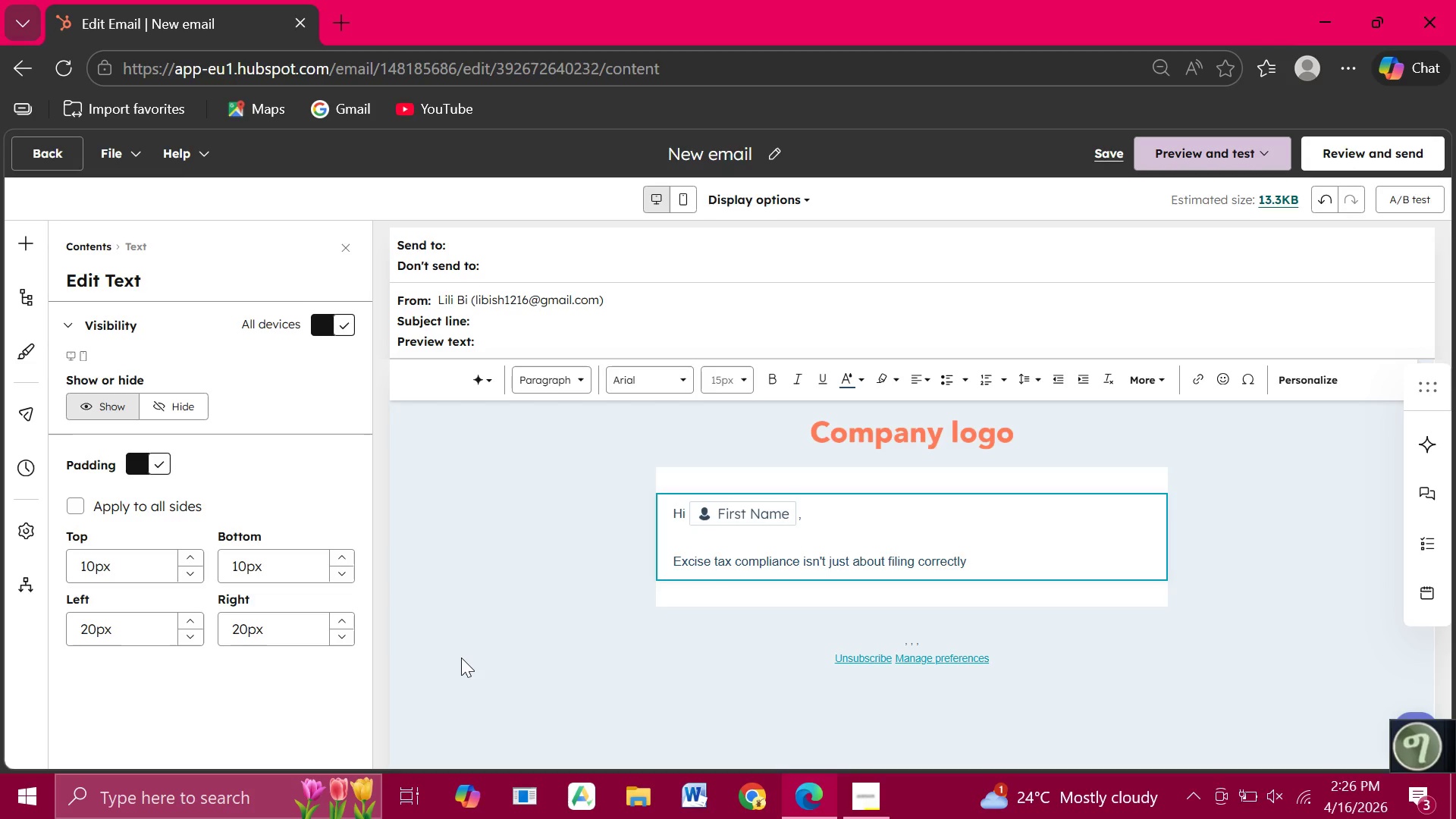 
type(It's about )
 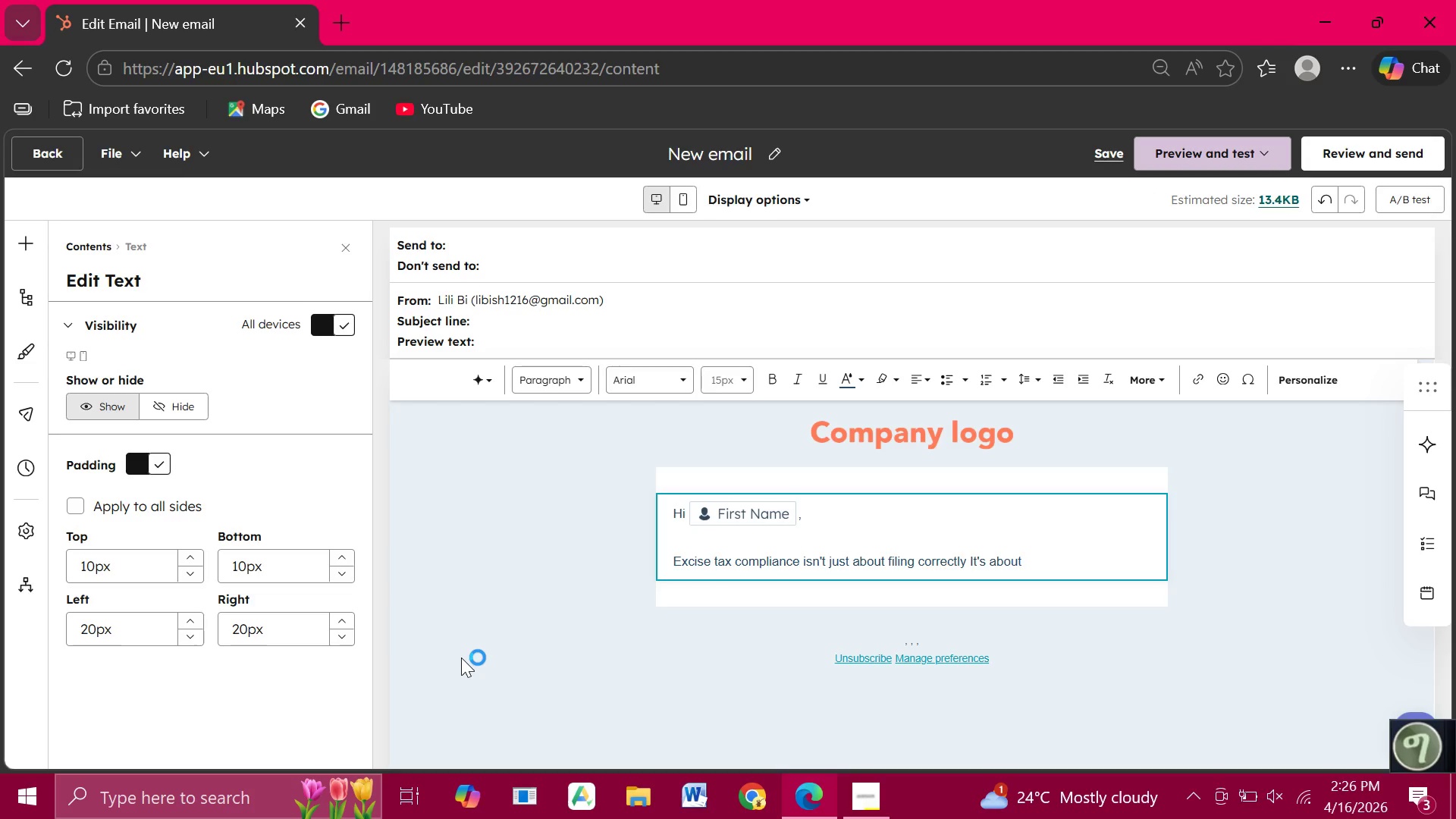 
type(making sure you're not averpaying.)
 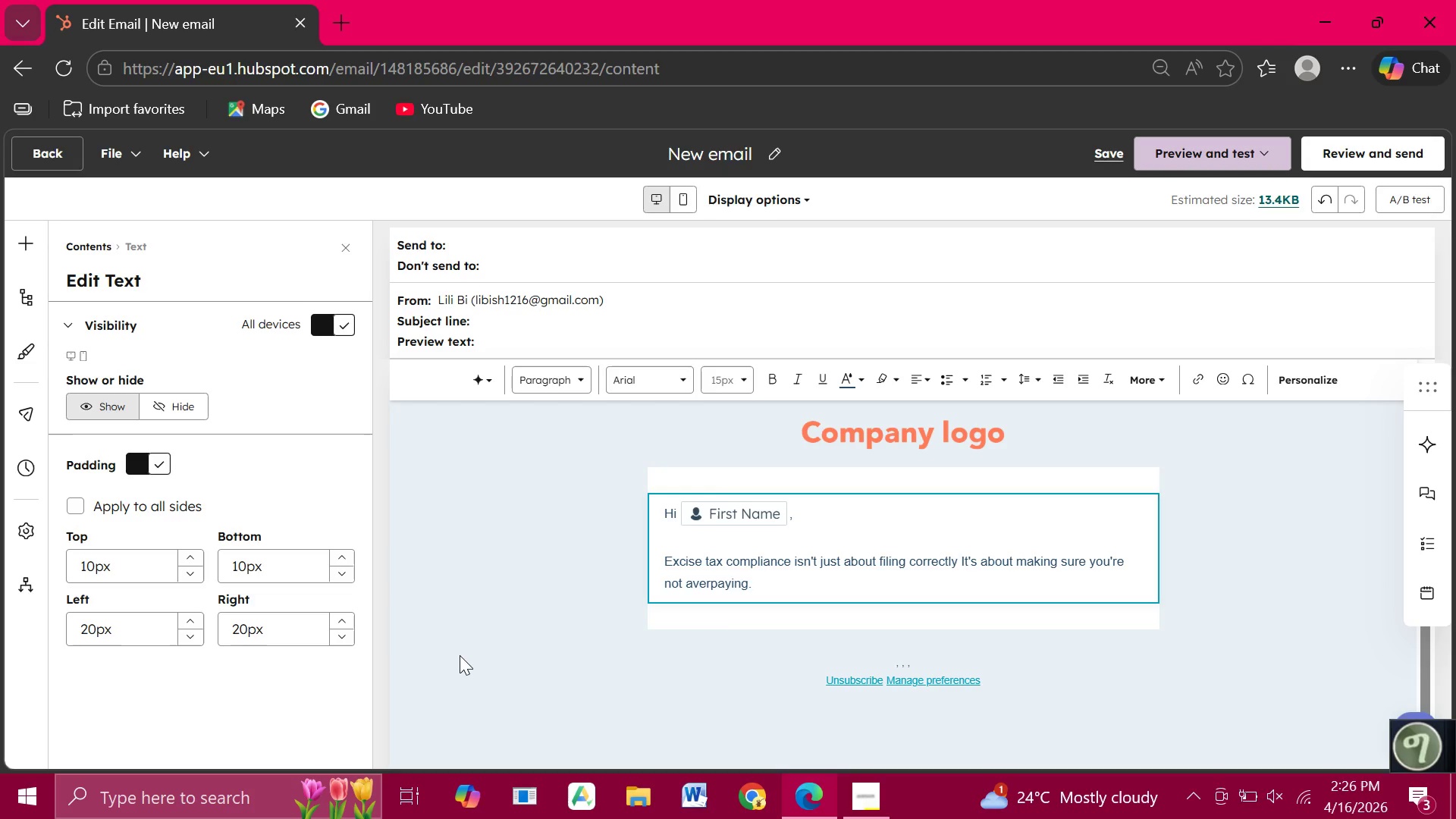 
key(Enter)
 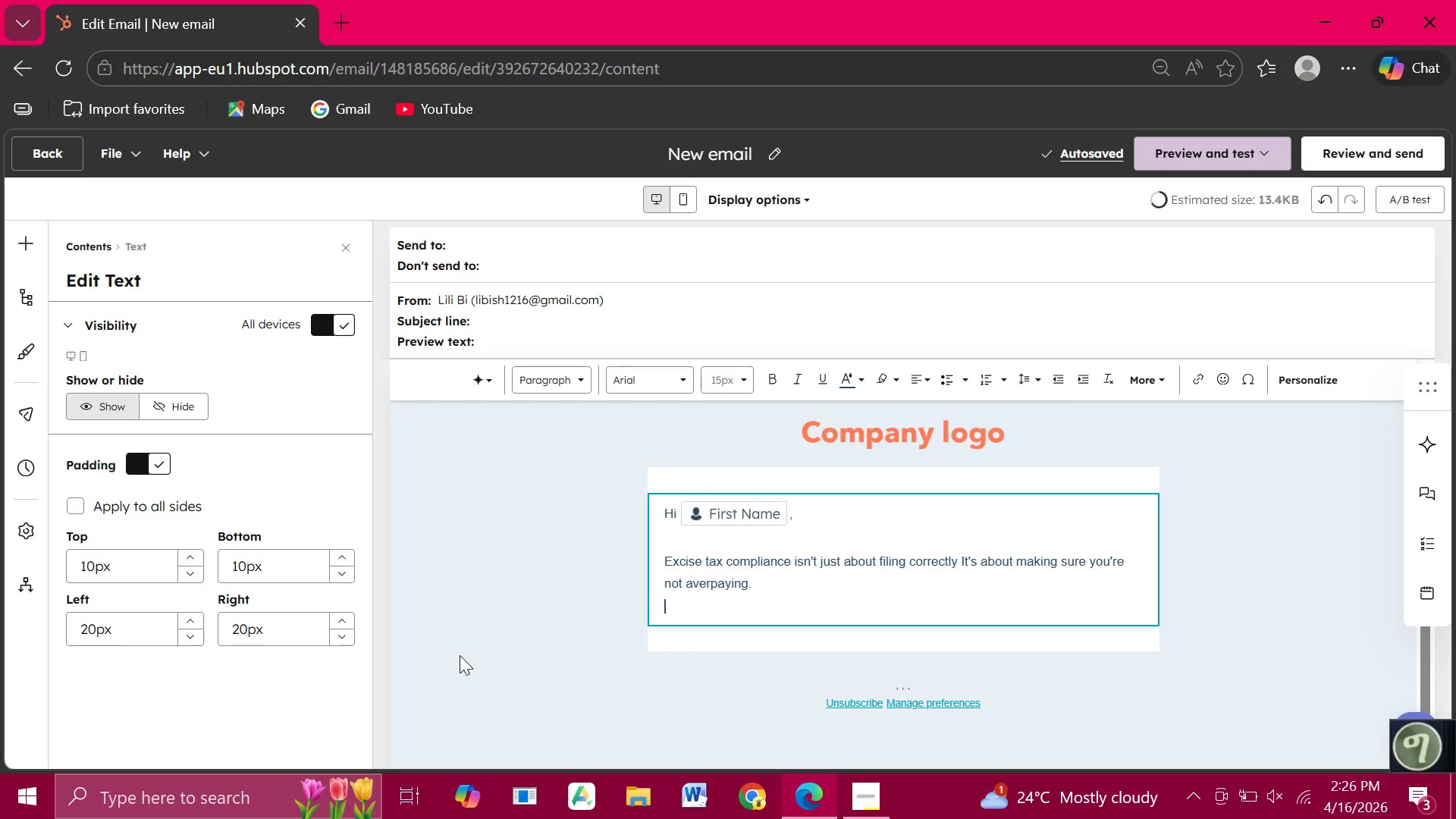 
type(We often see g)
key(Backspace)
type(breweries )
 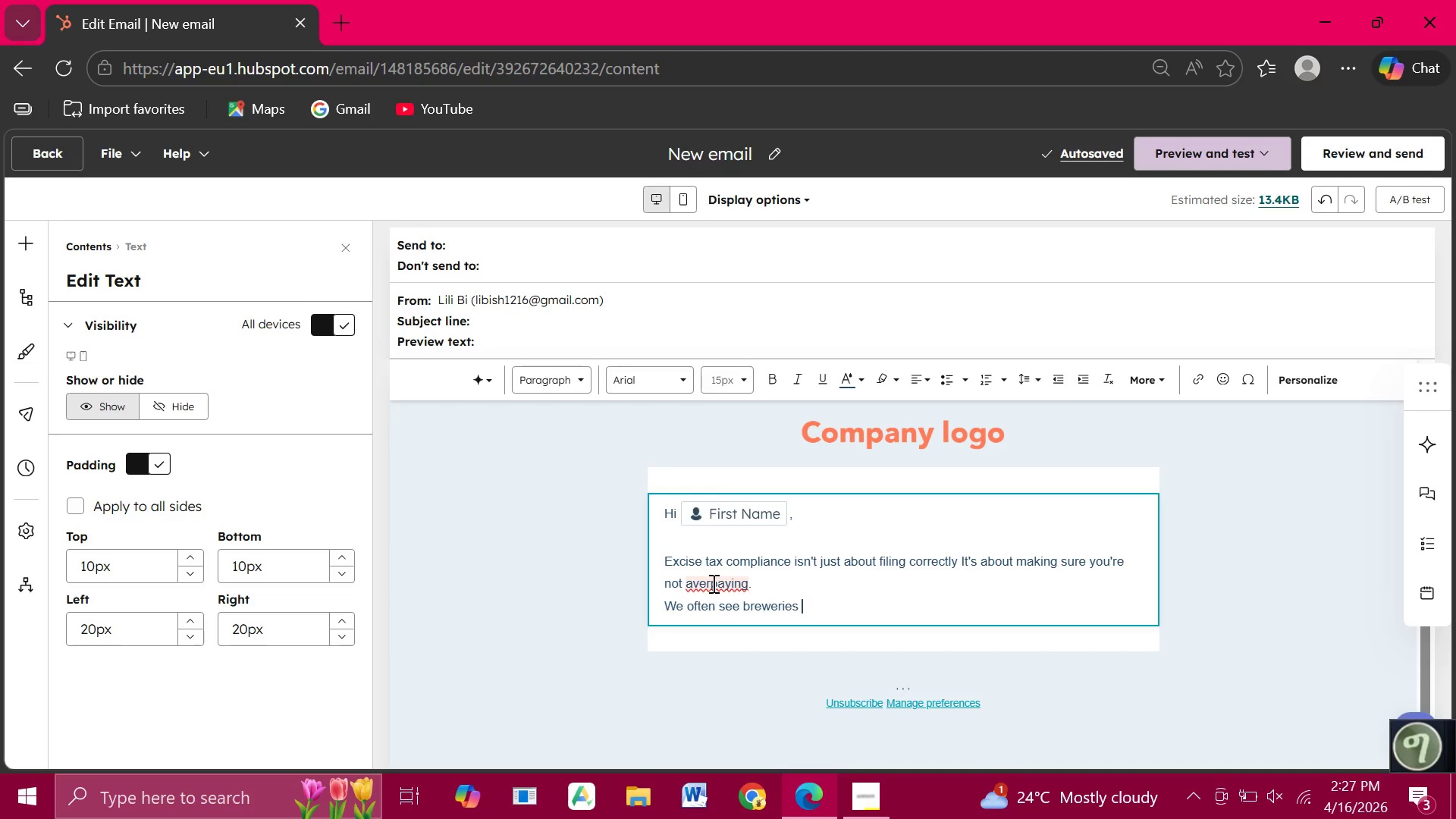 
left_click([712, 583])
 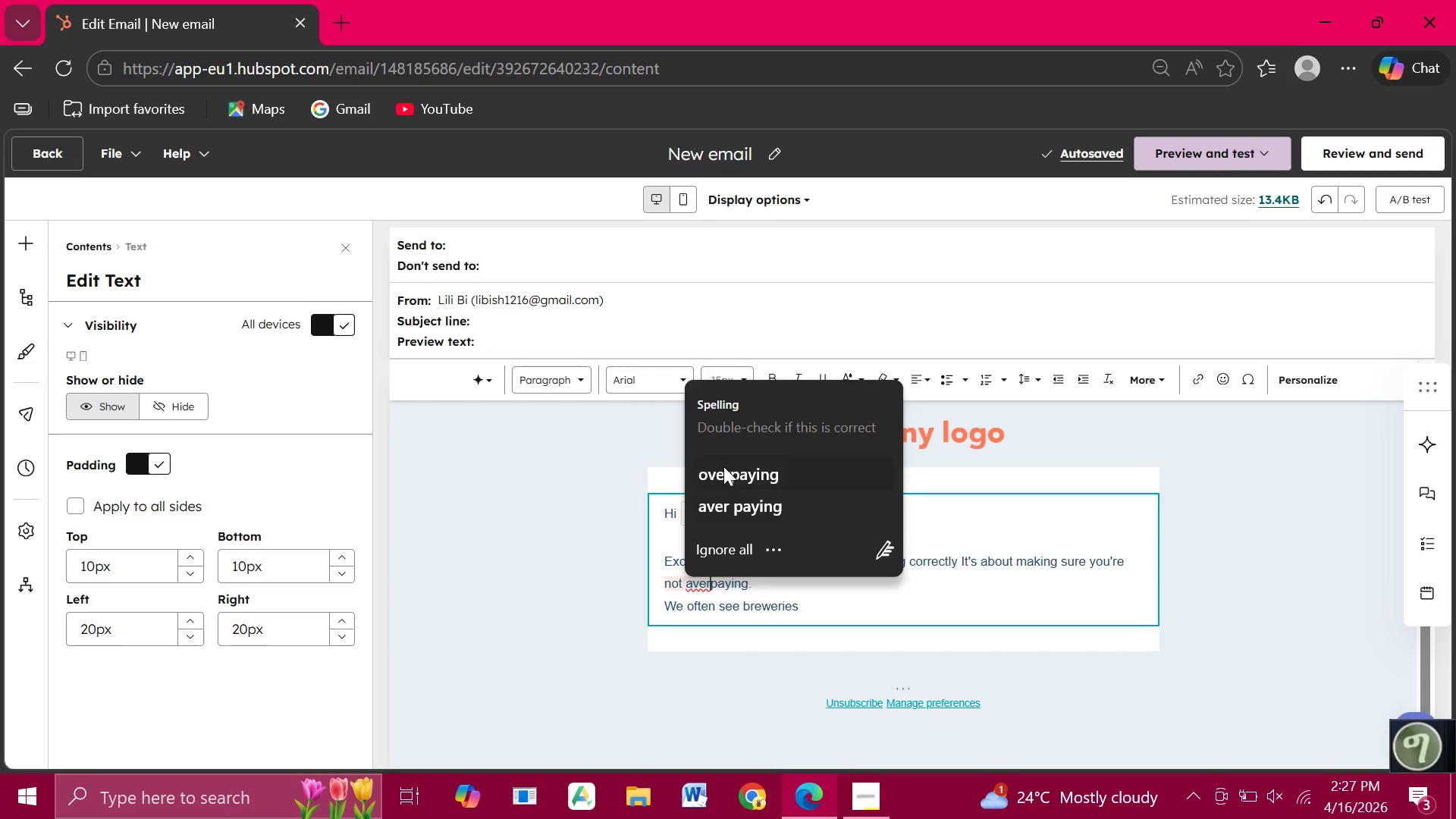 
left_click([723, 466])
 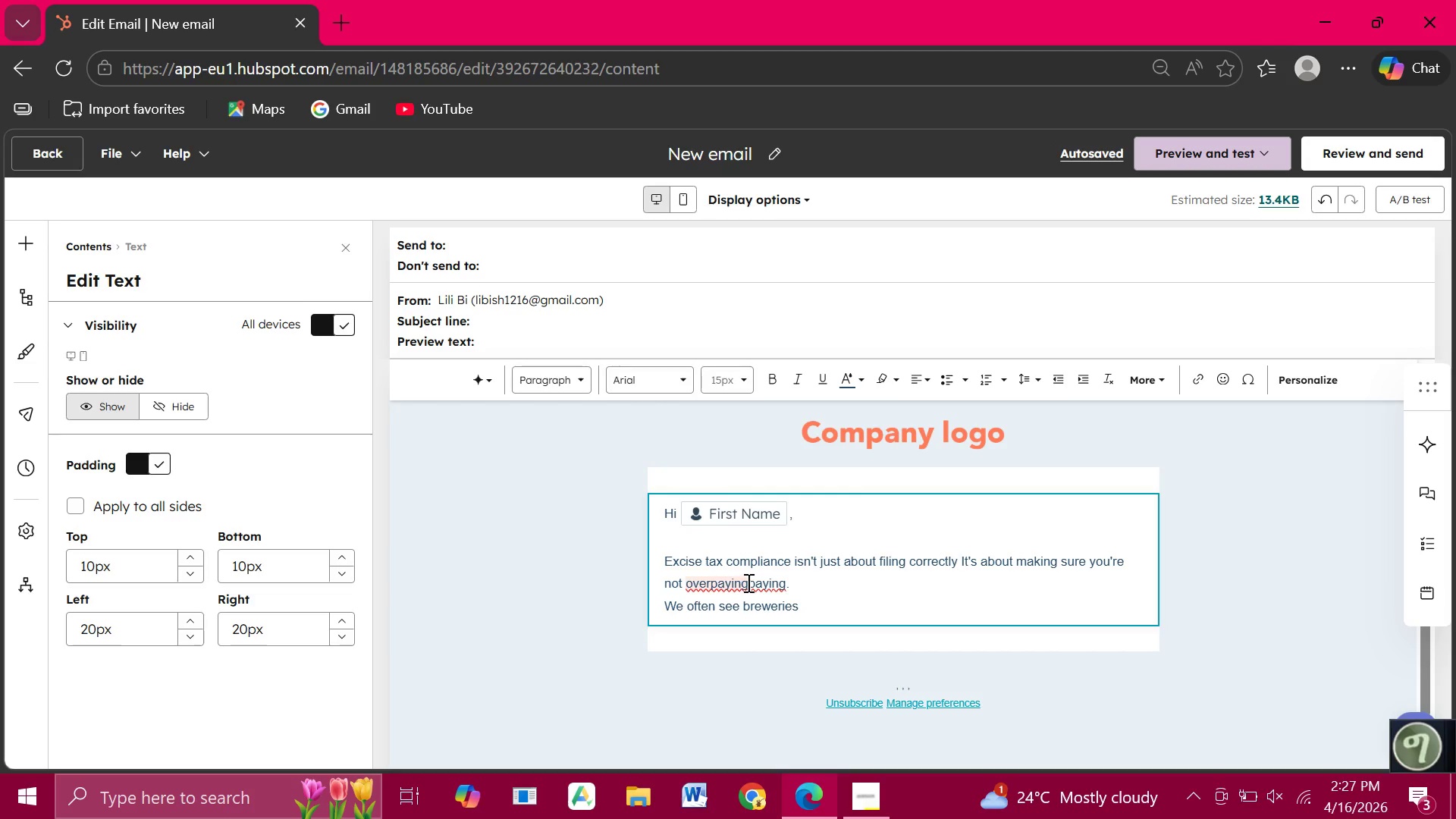 
left_click_drag(start_coordinate=[747, 582], to_coordinate=[796, 582])
 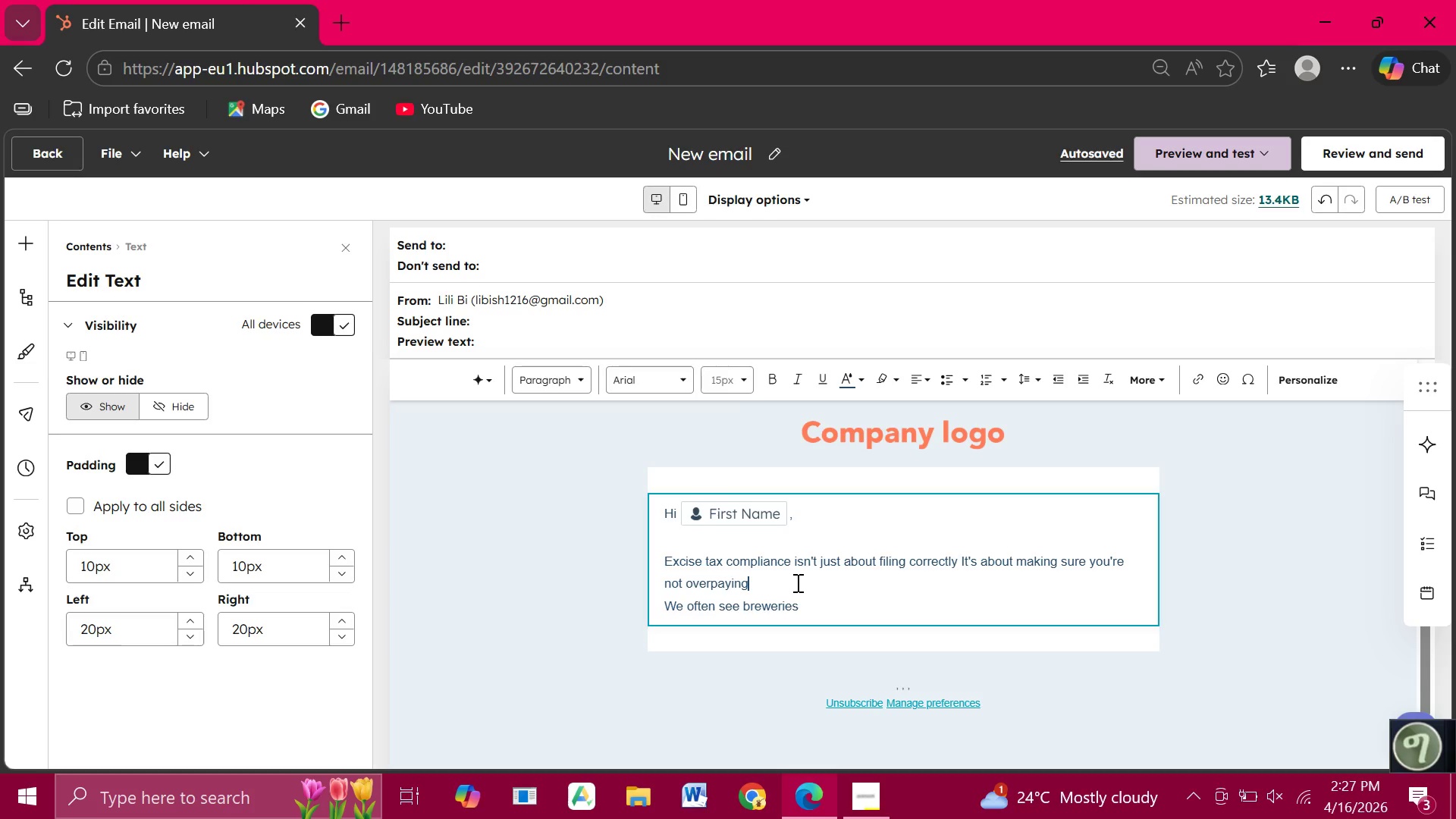 
key(Backspace)
 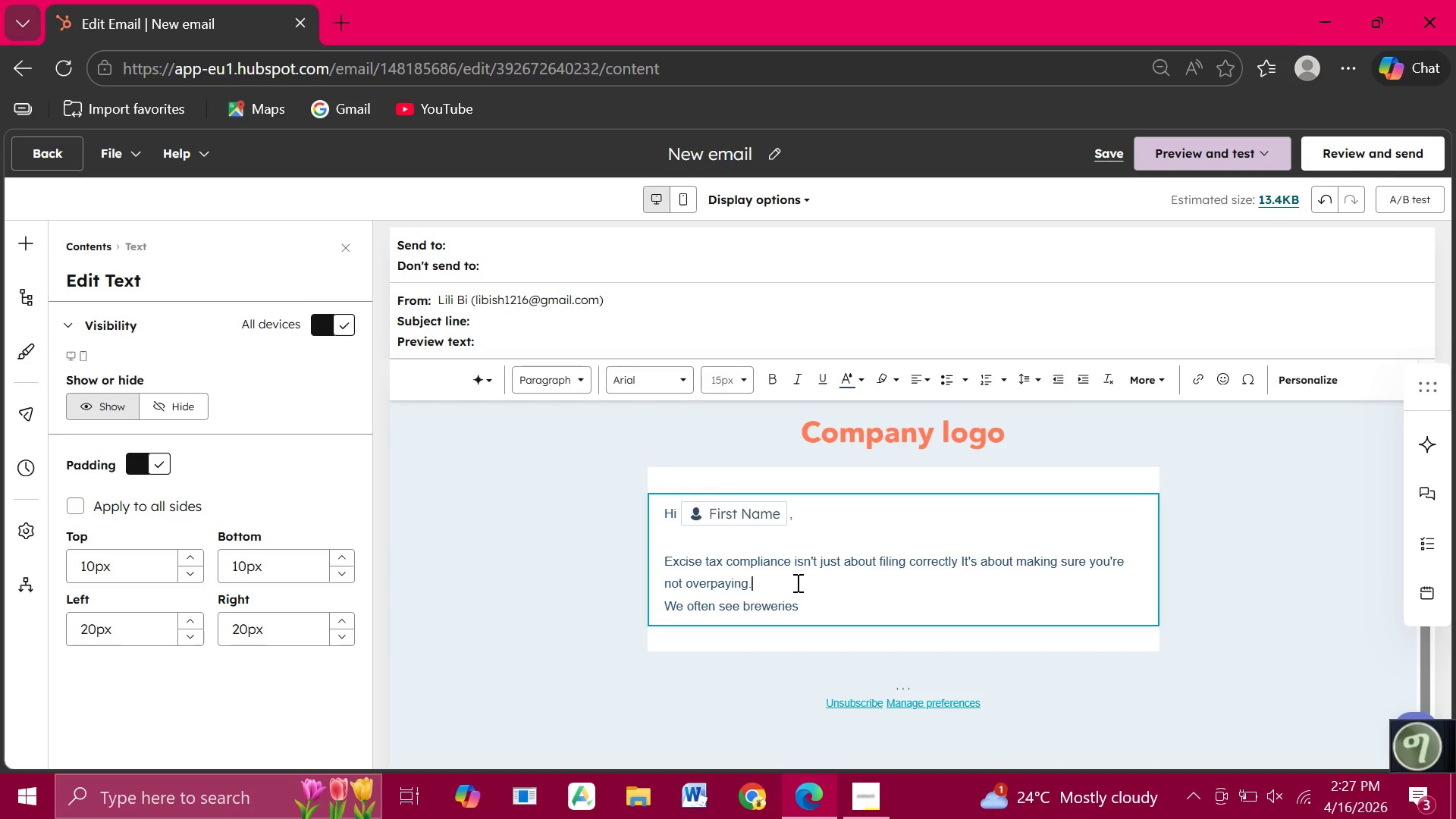 
key(Period)
 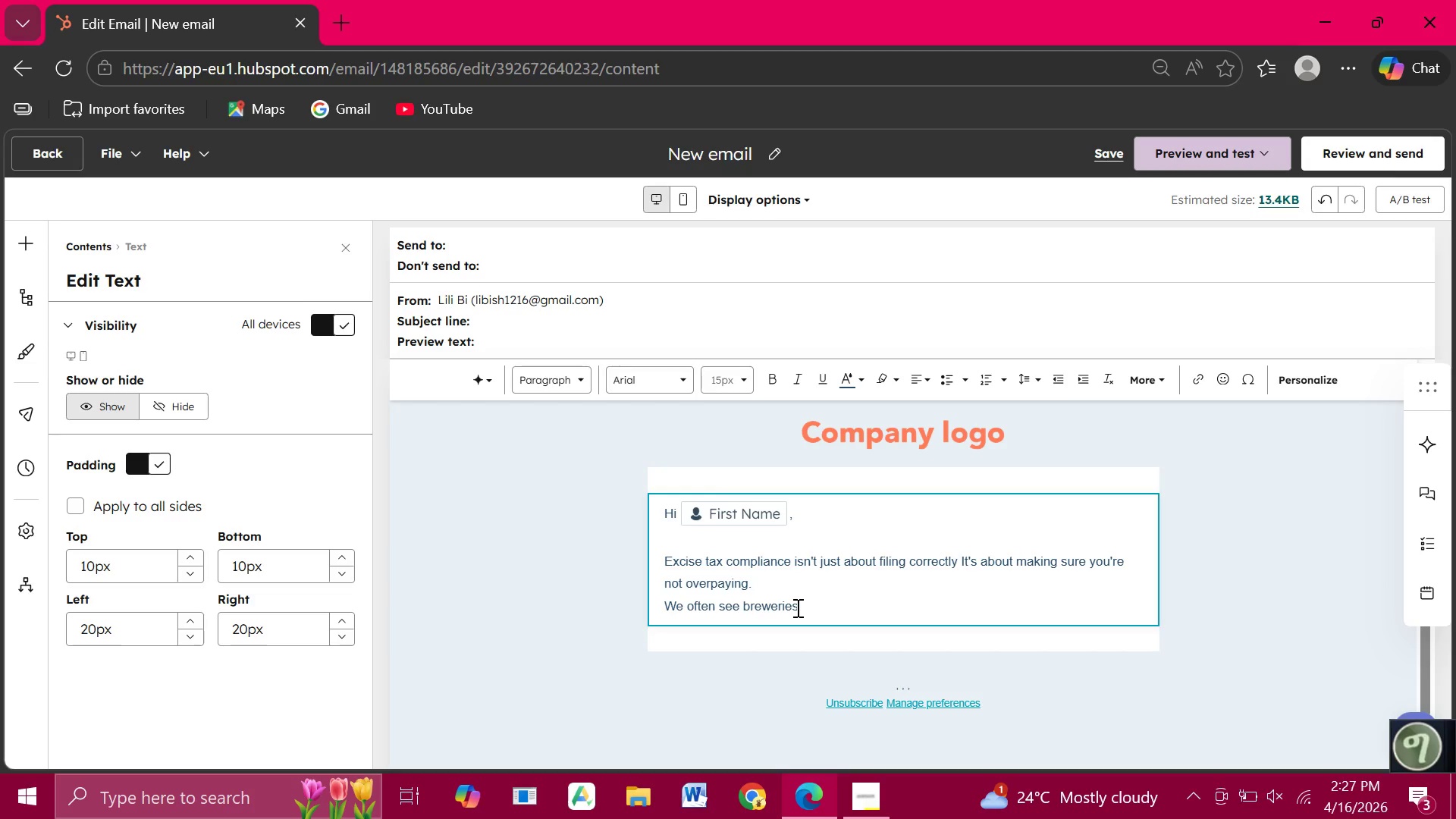 
left_click([796, 607])
 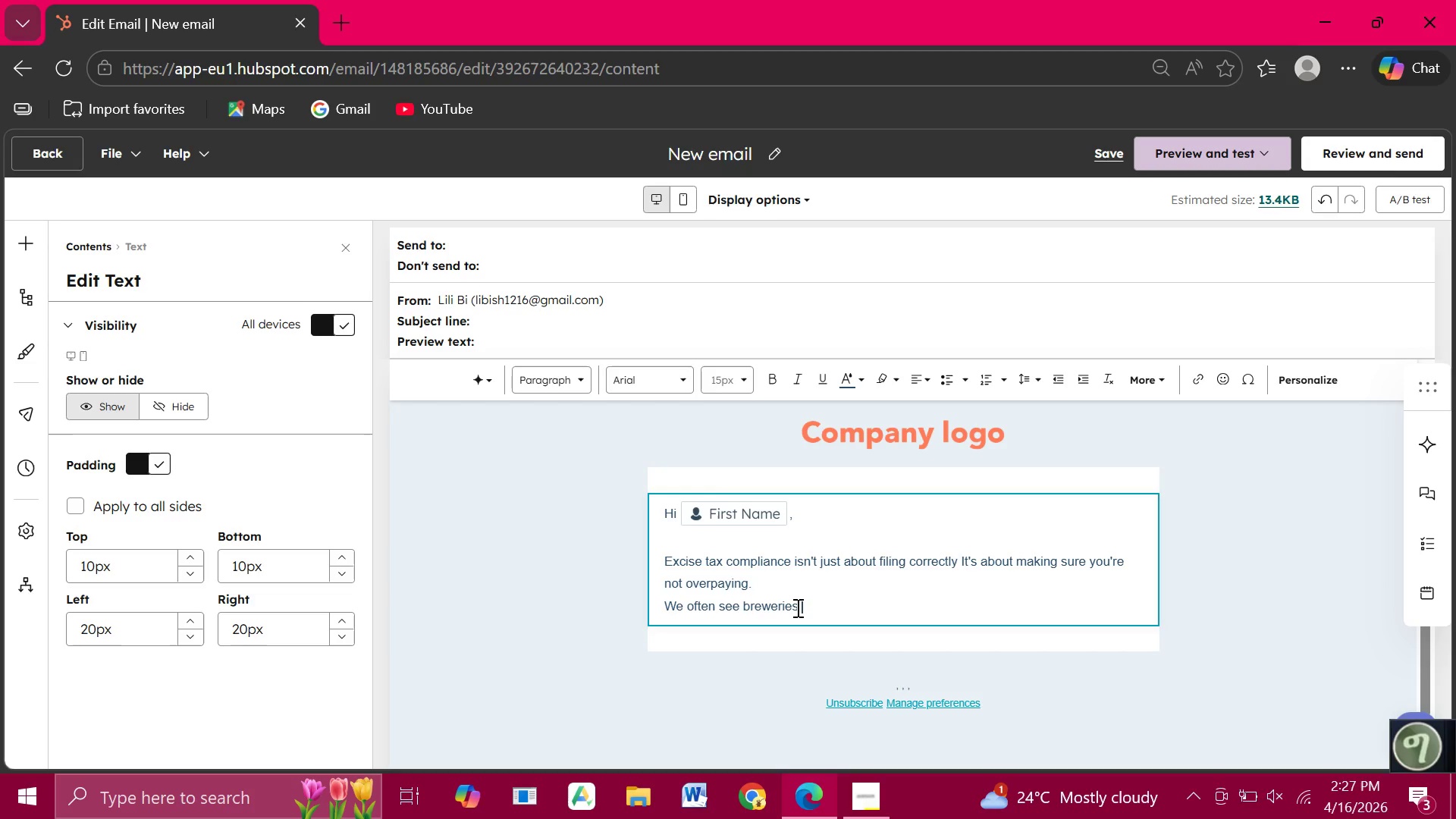 
type( in )
 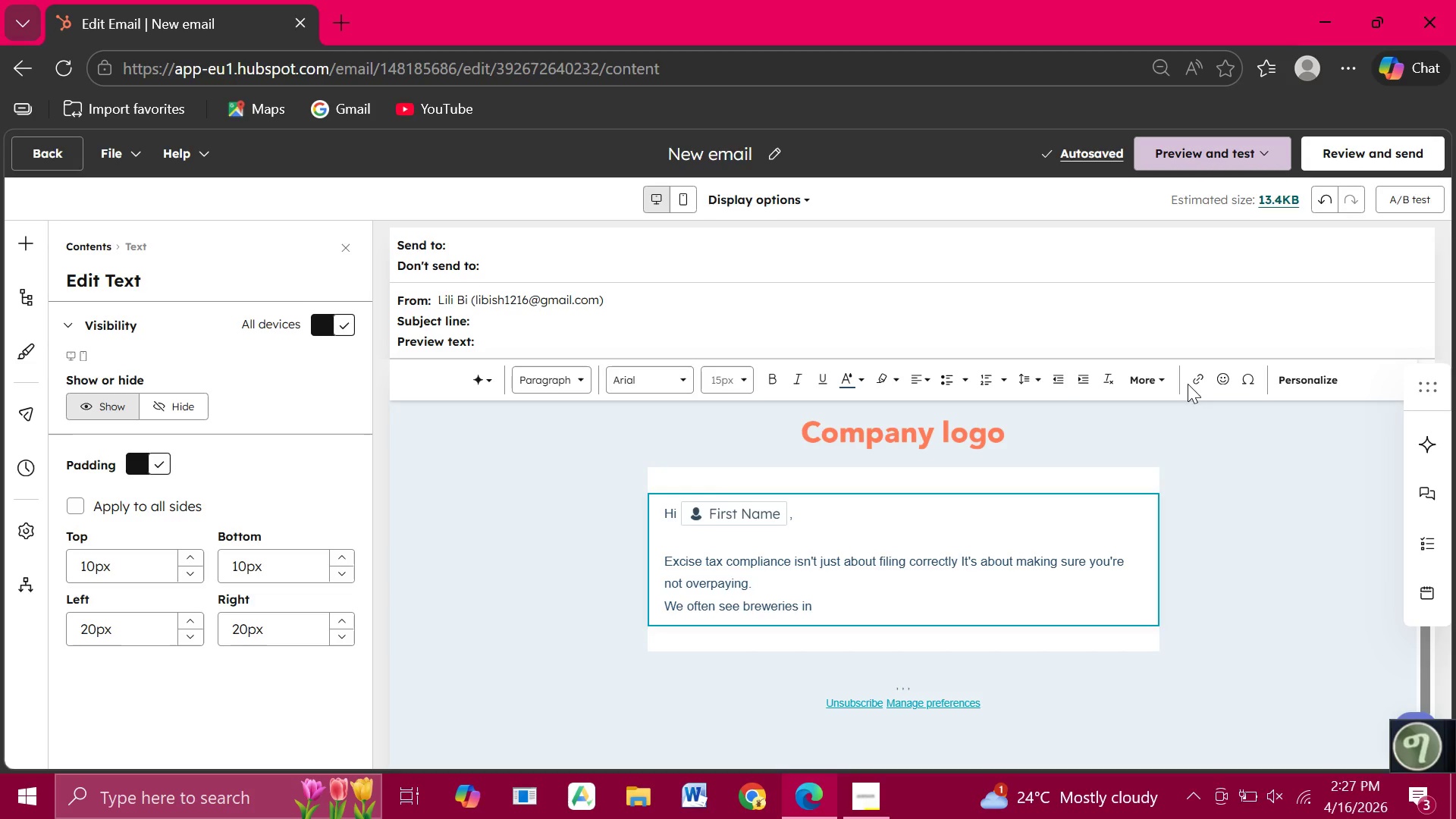 
left_click([1282, 371])
 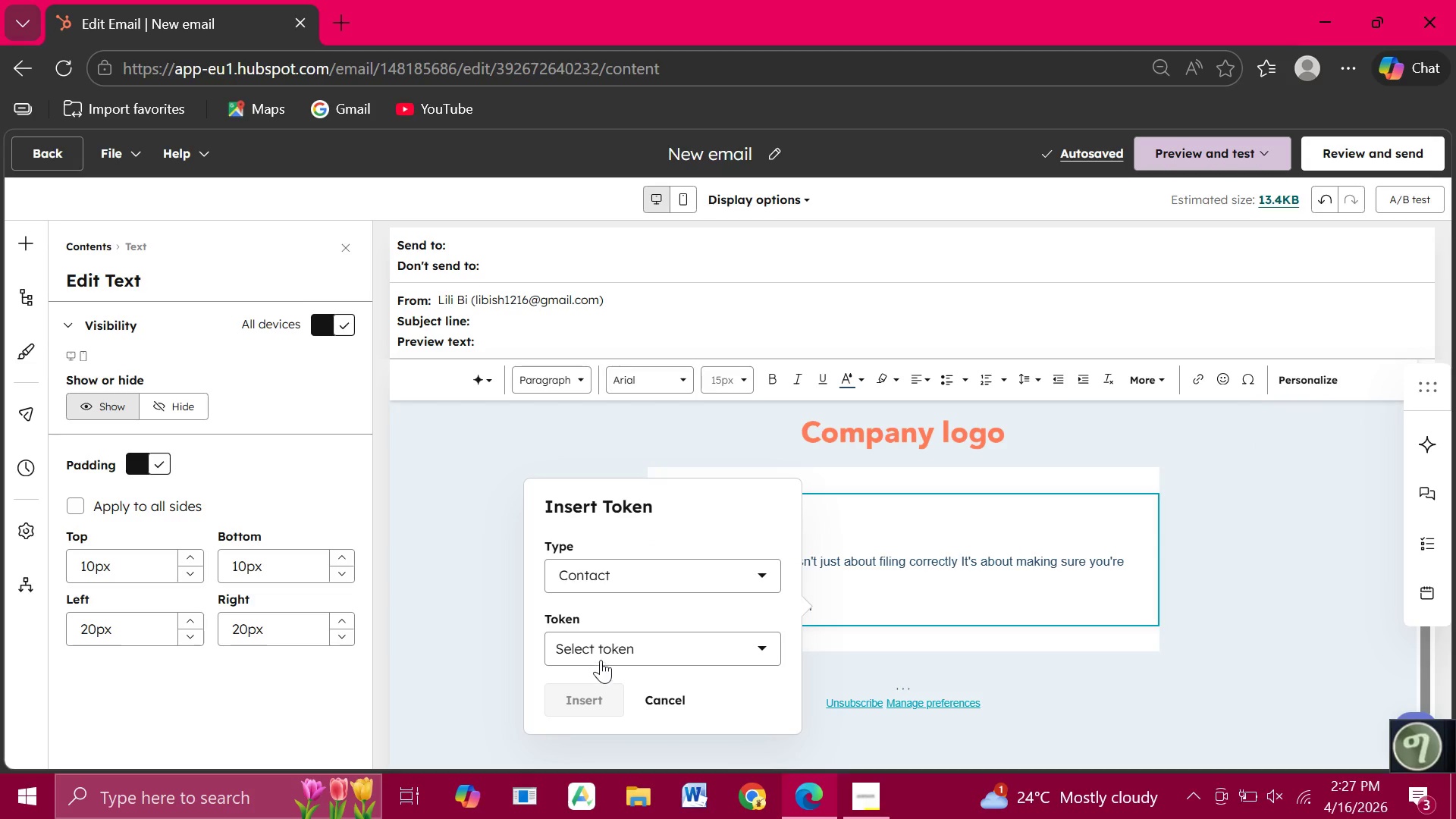 
left_click([615, 654])
 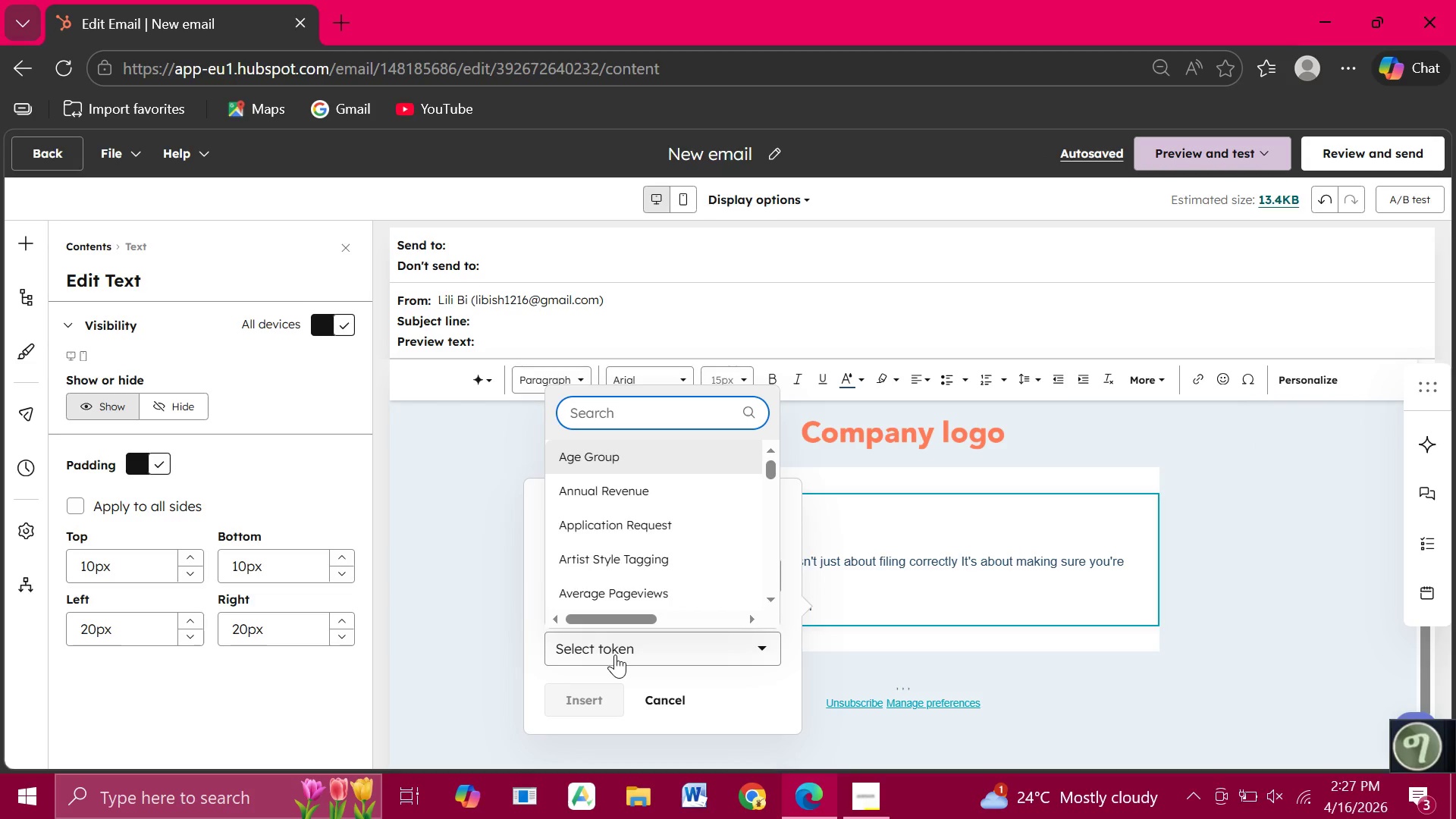 
type(curr)
 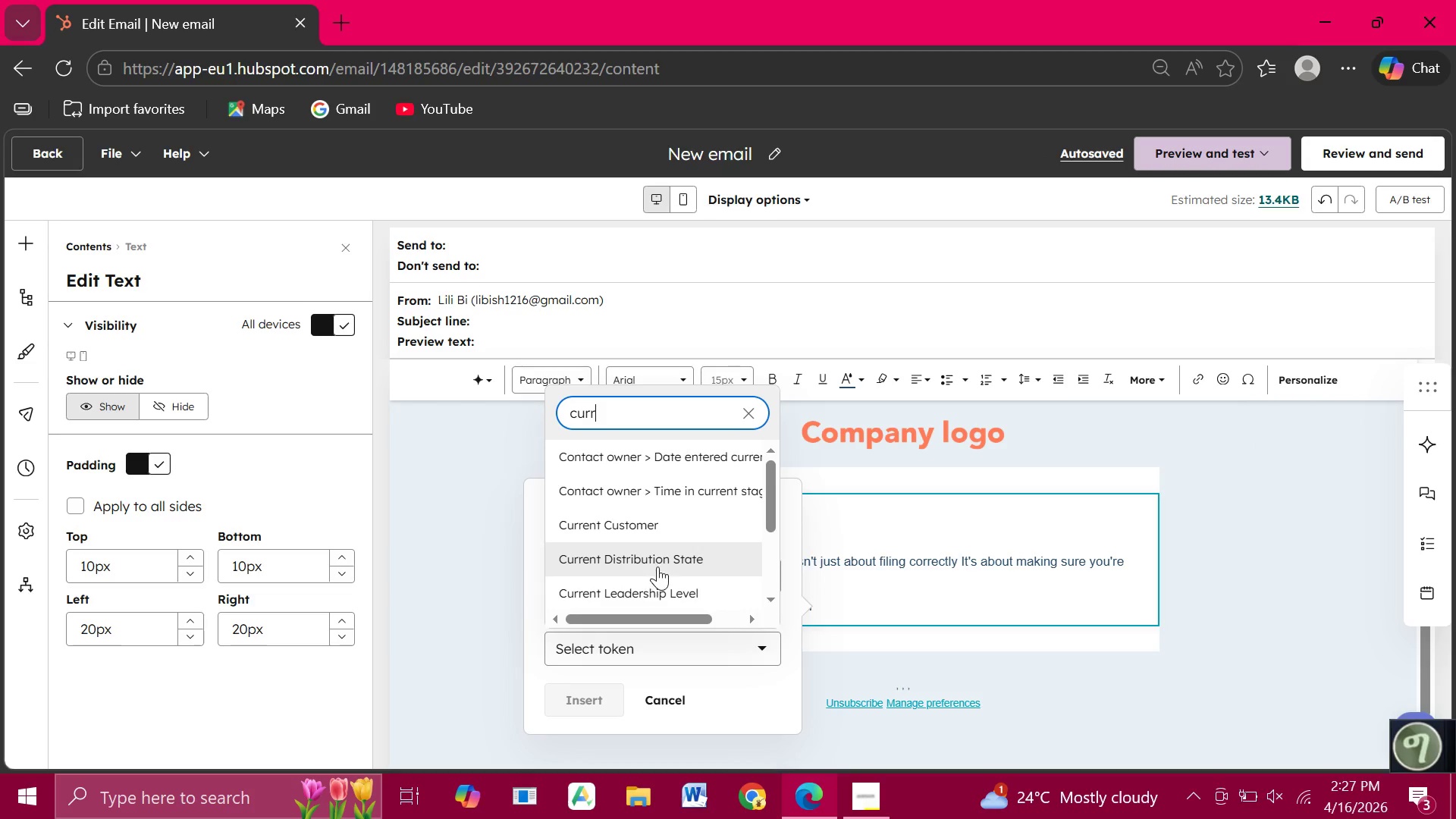 
left_click([657, 566])
 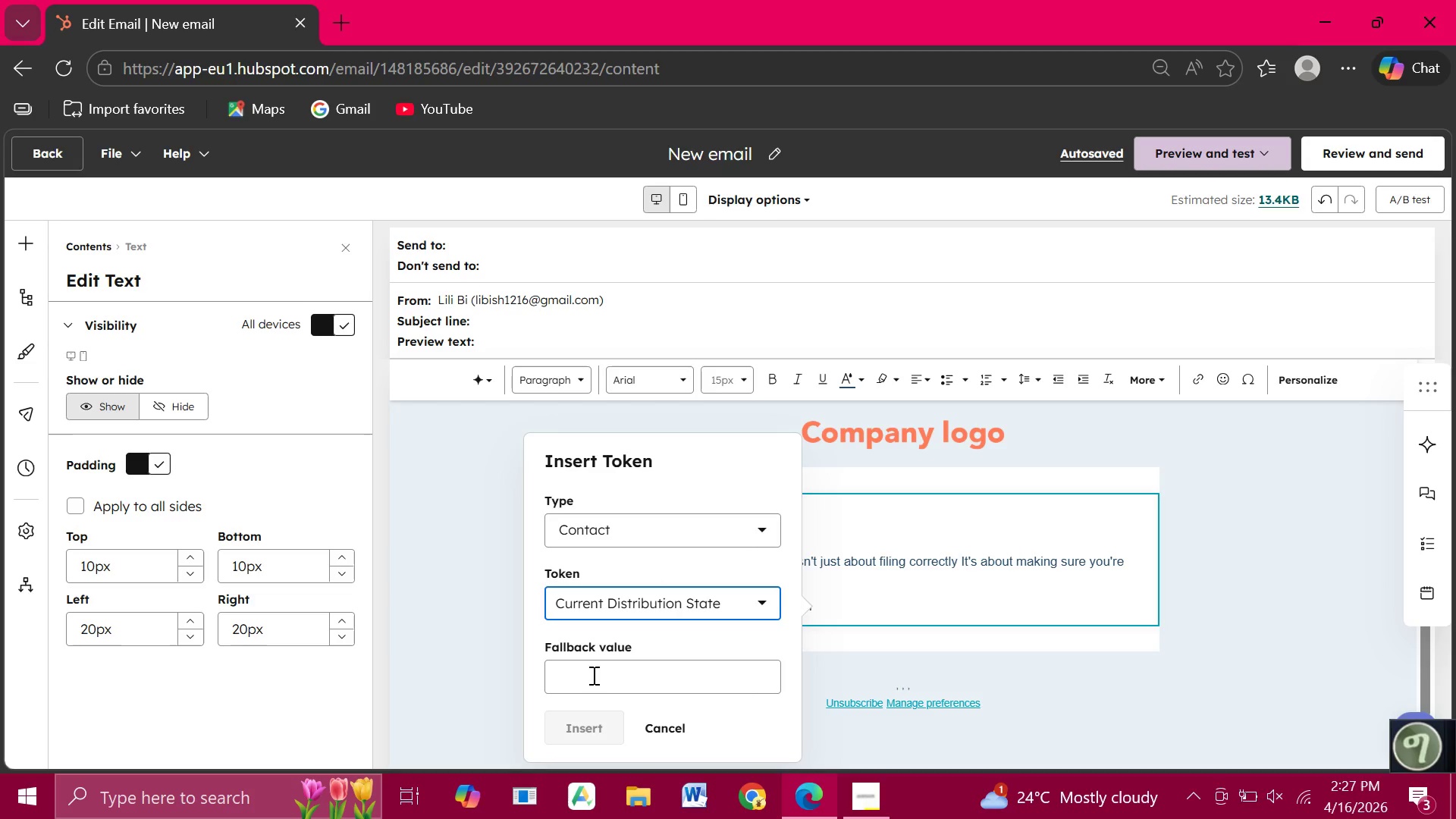 
type(there)
 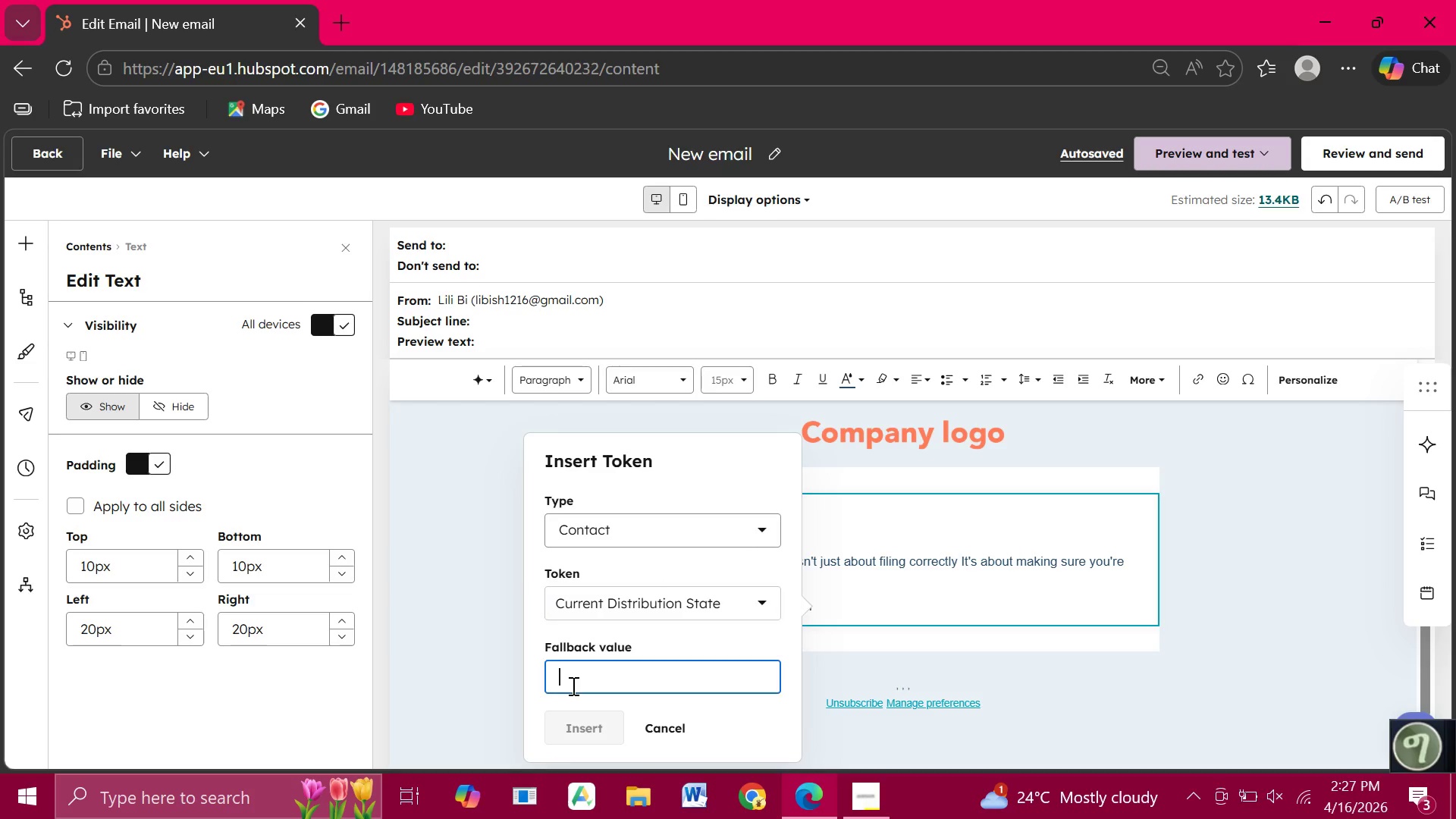 
left_click([572, 686])
 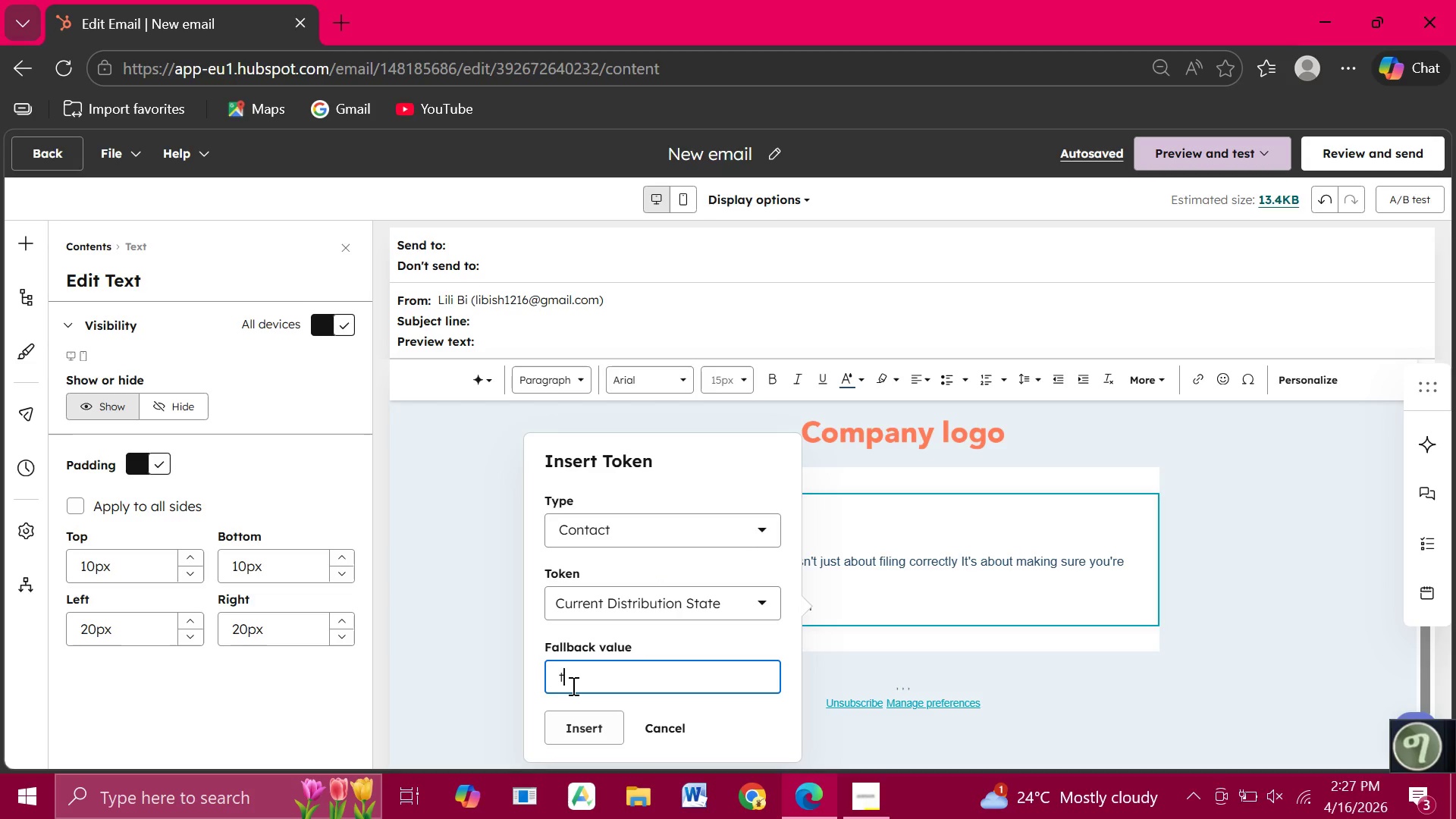 
type(th)
key(Backspace)
key(Backspace)
type(your state)
 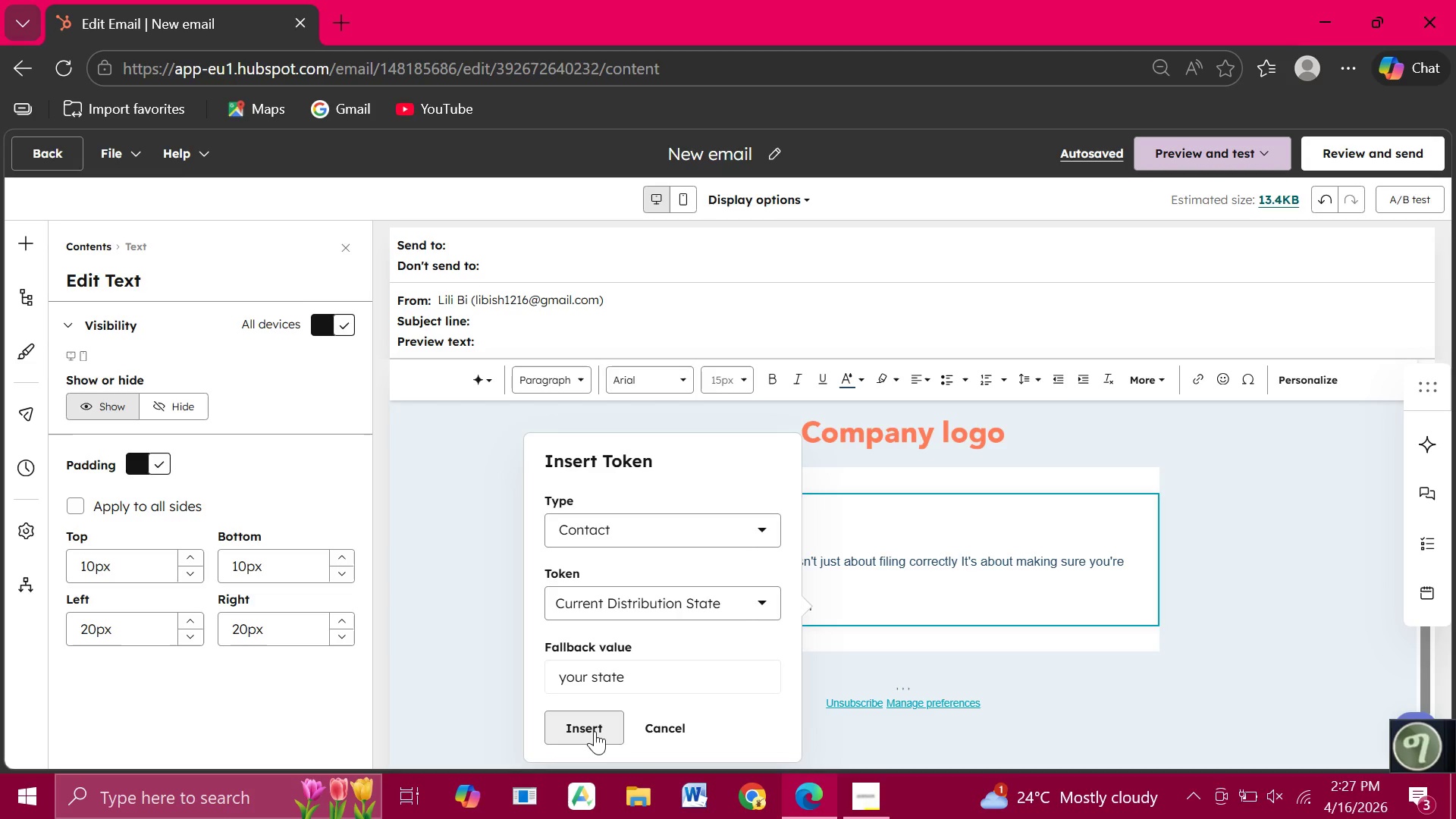 
left_click([595, 731])
 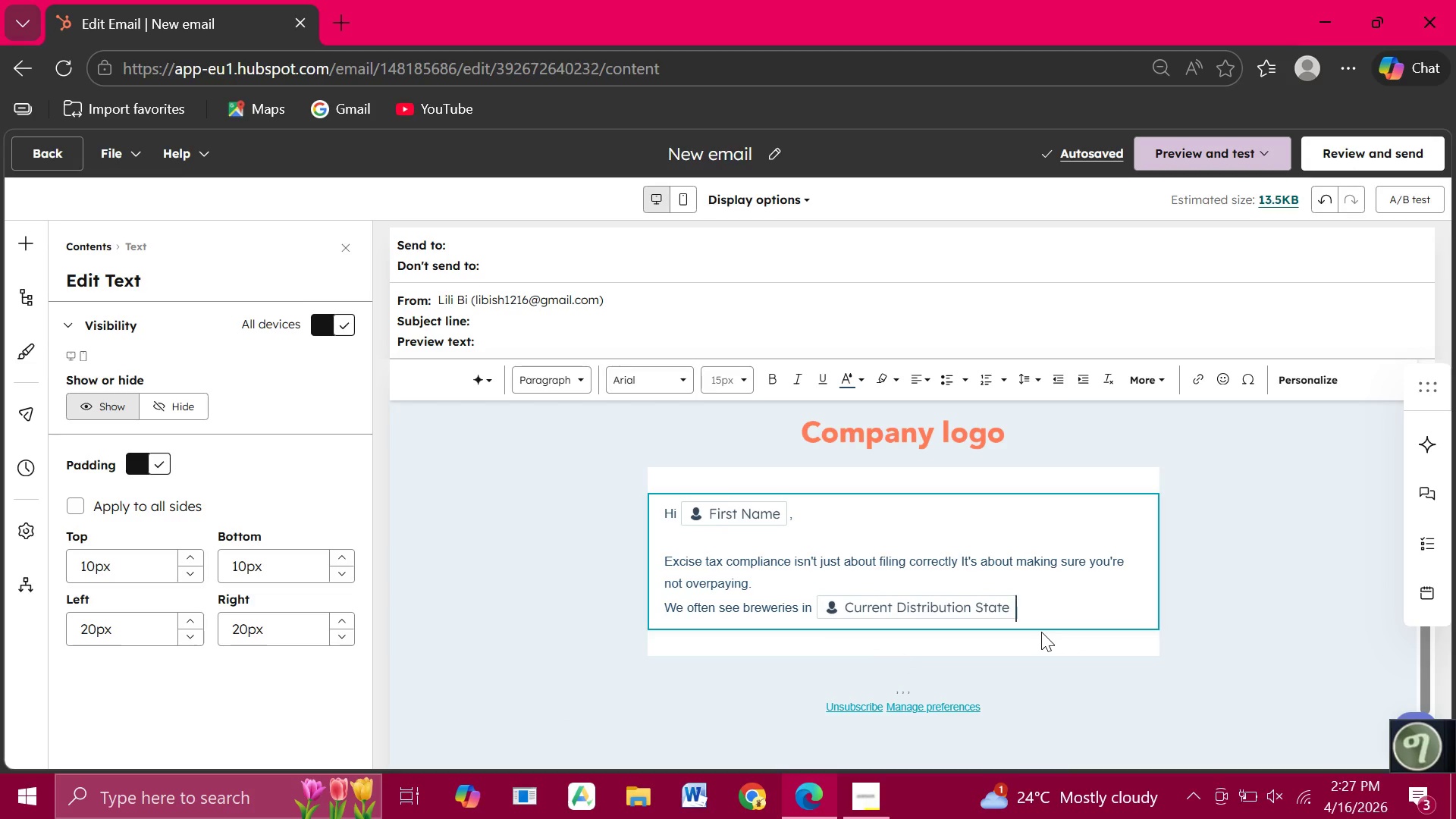 
wait(5.42)
 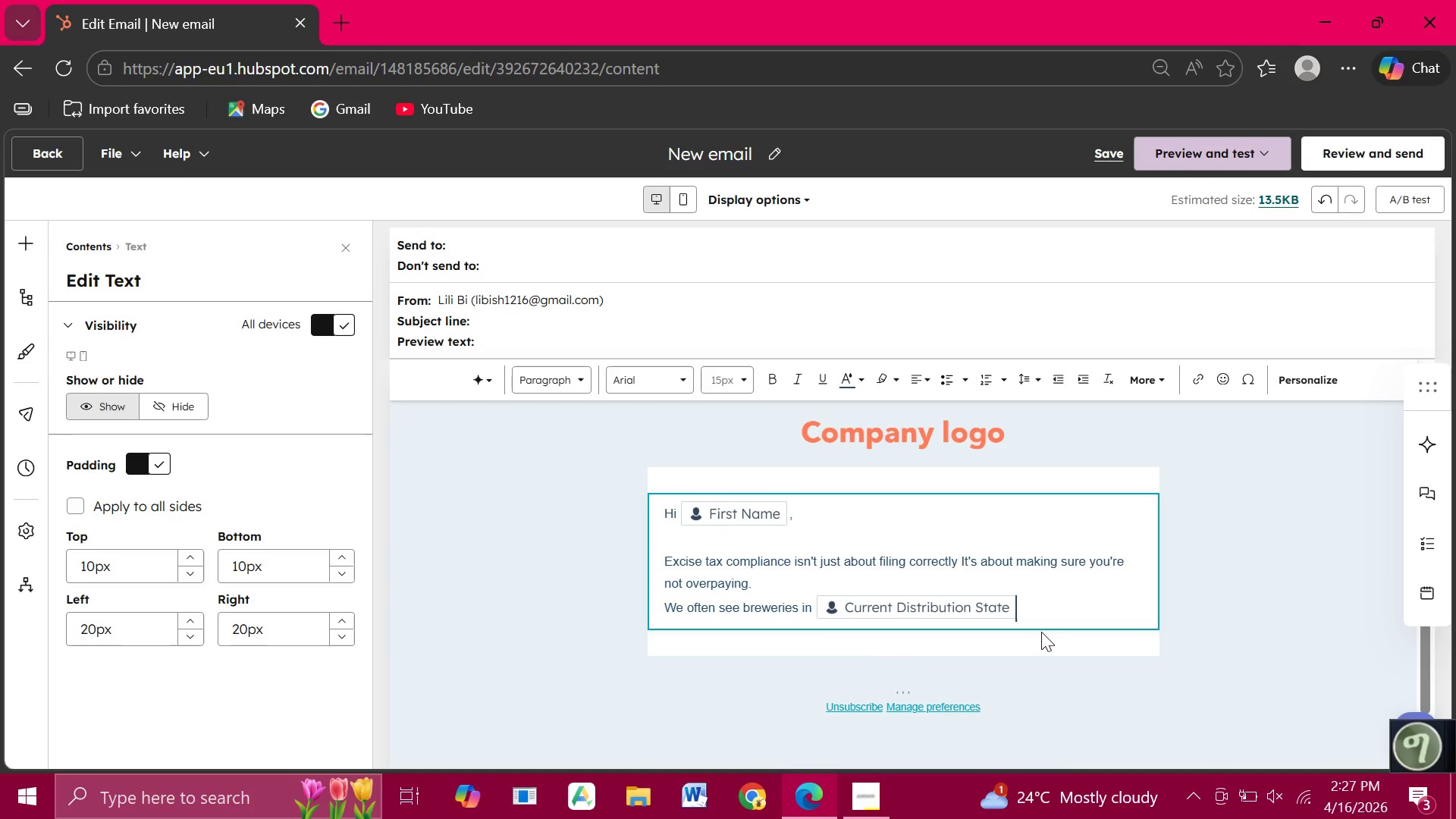 
type( misclassify )
 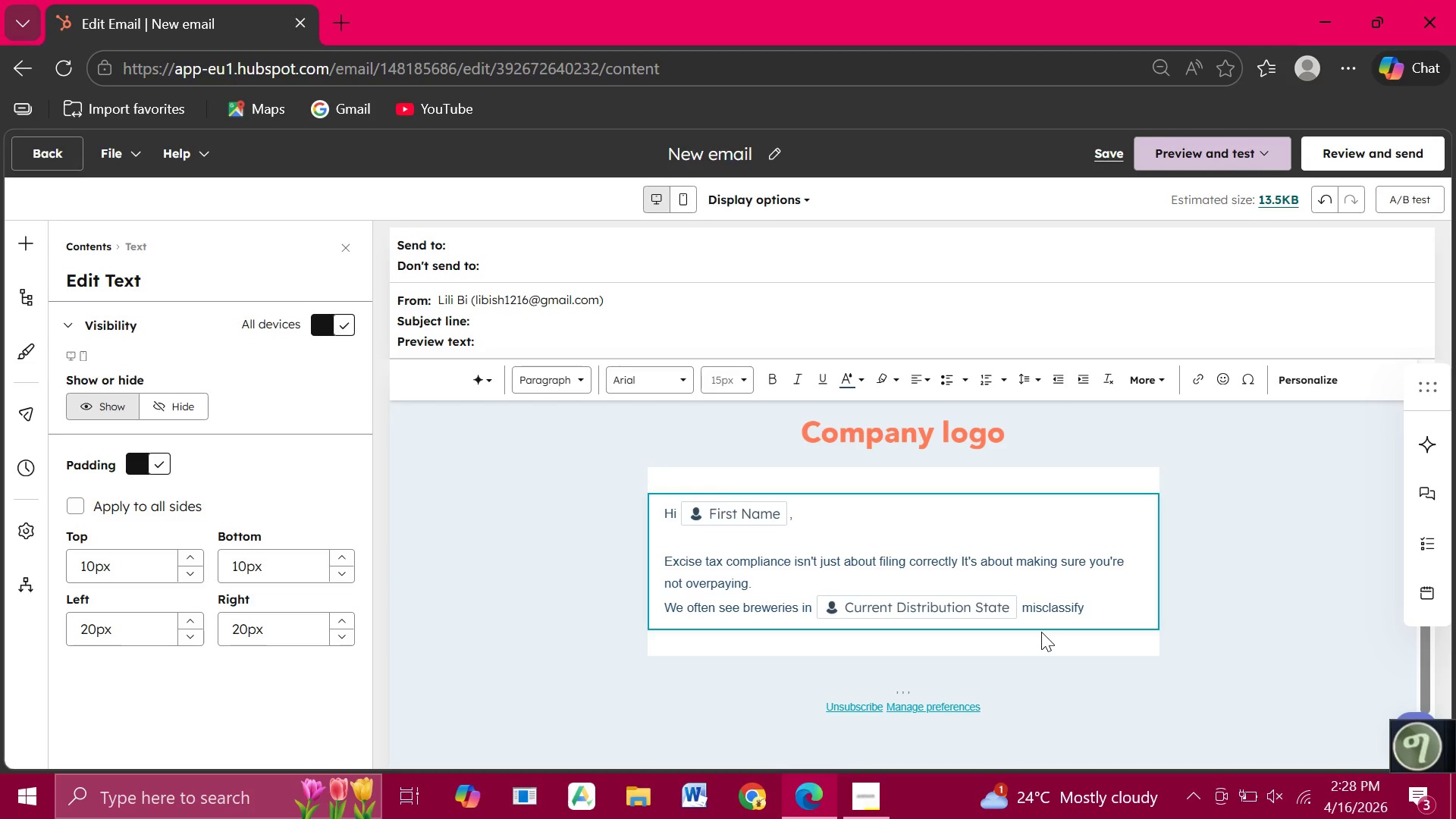 
type(production volunes or miss allowable adjustment )
key(Backspace)
type(s .)
key(Backspace)
key(Backspace)
type(.)
 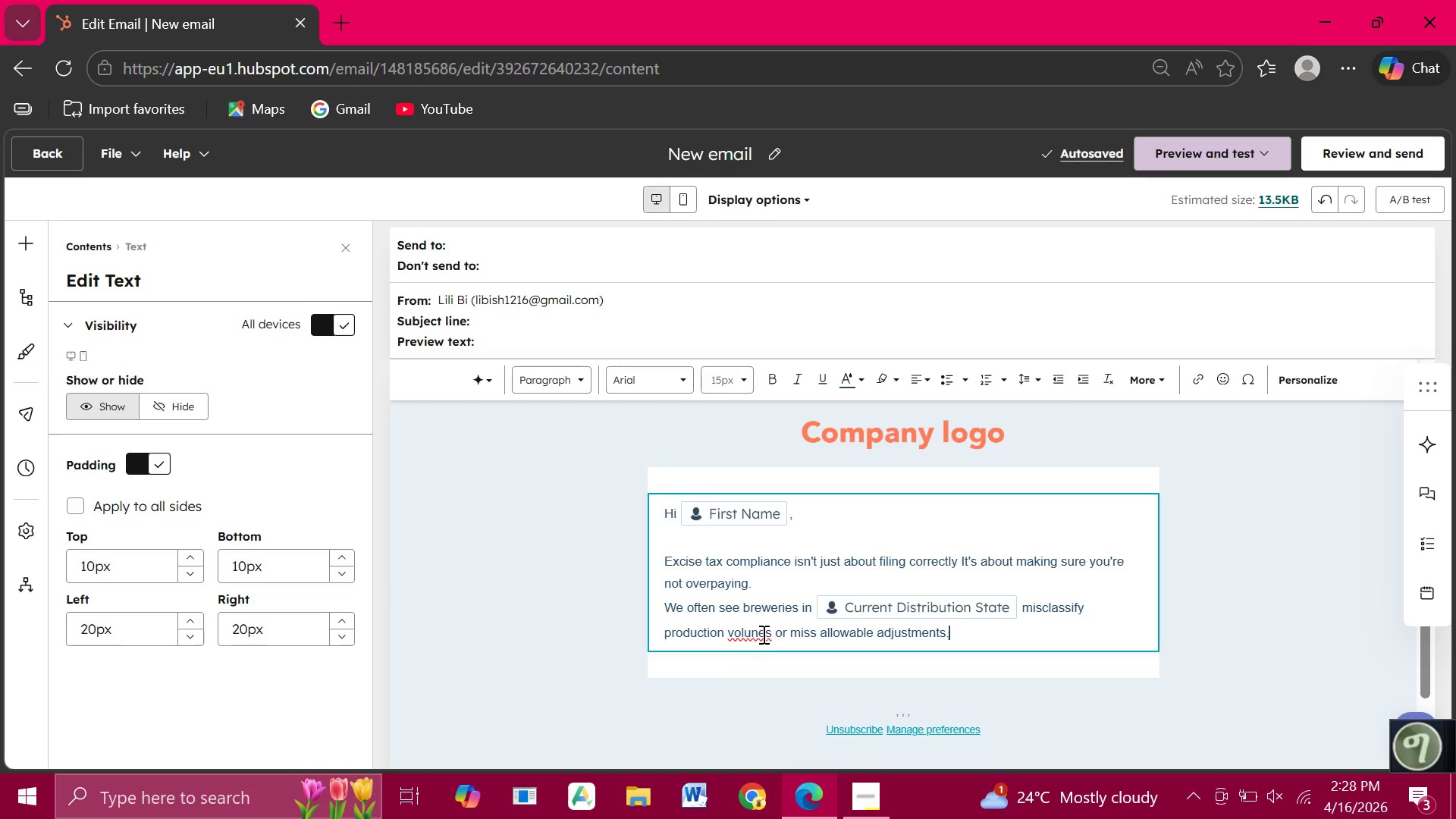 
wait(5.14)
 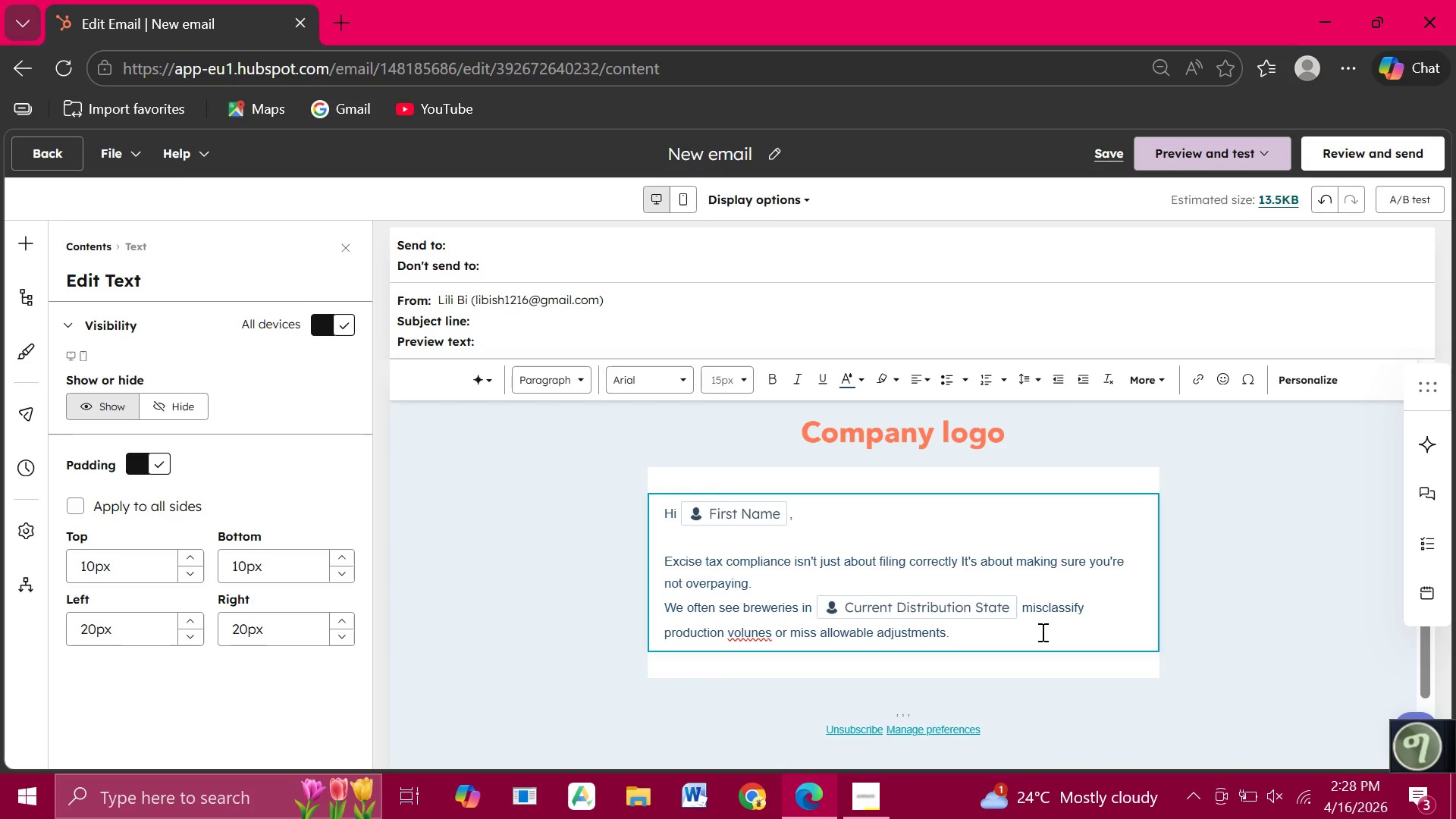 
left_click([756, 634])
 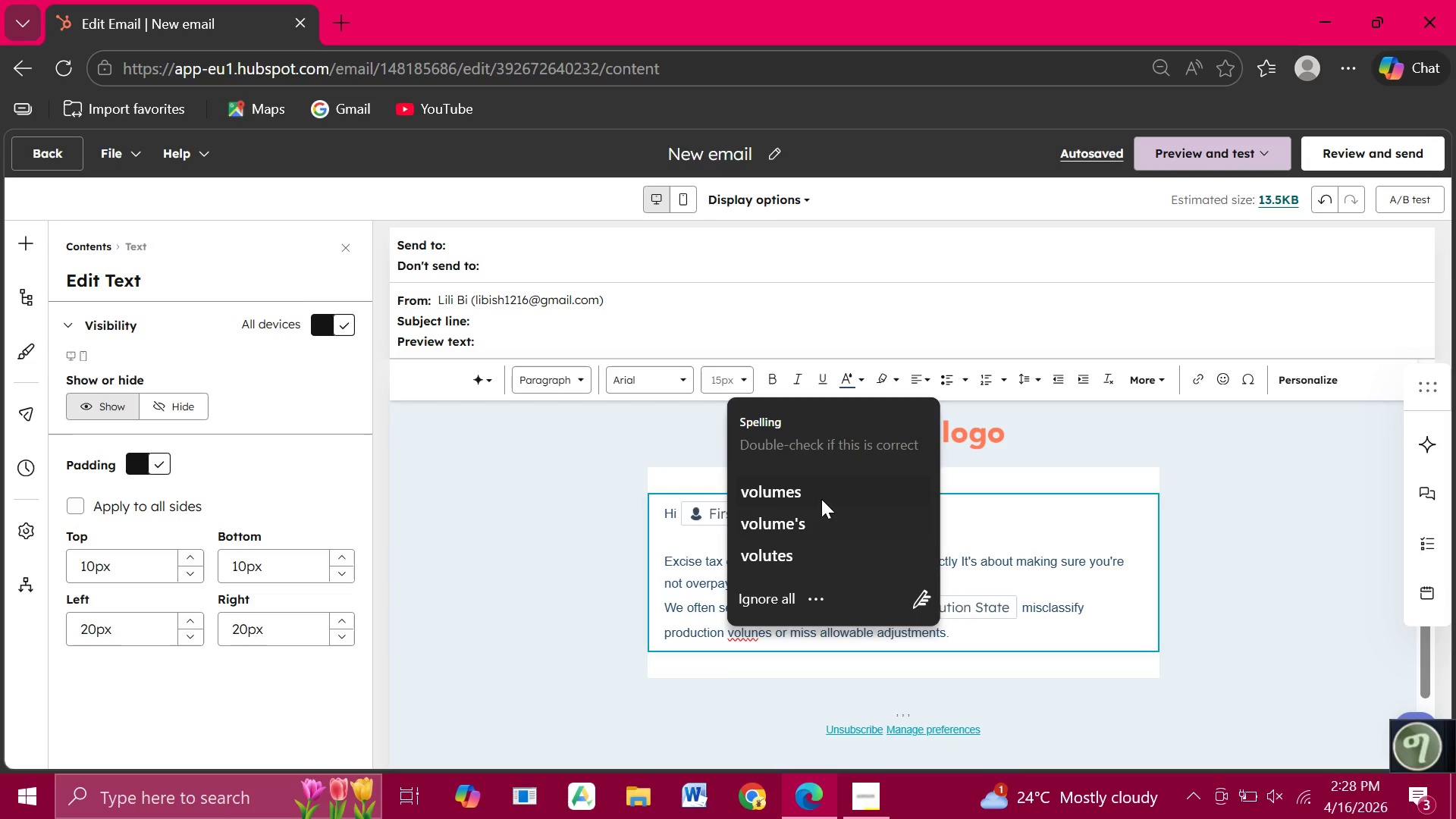 
wait(5.02)
 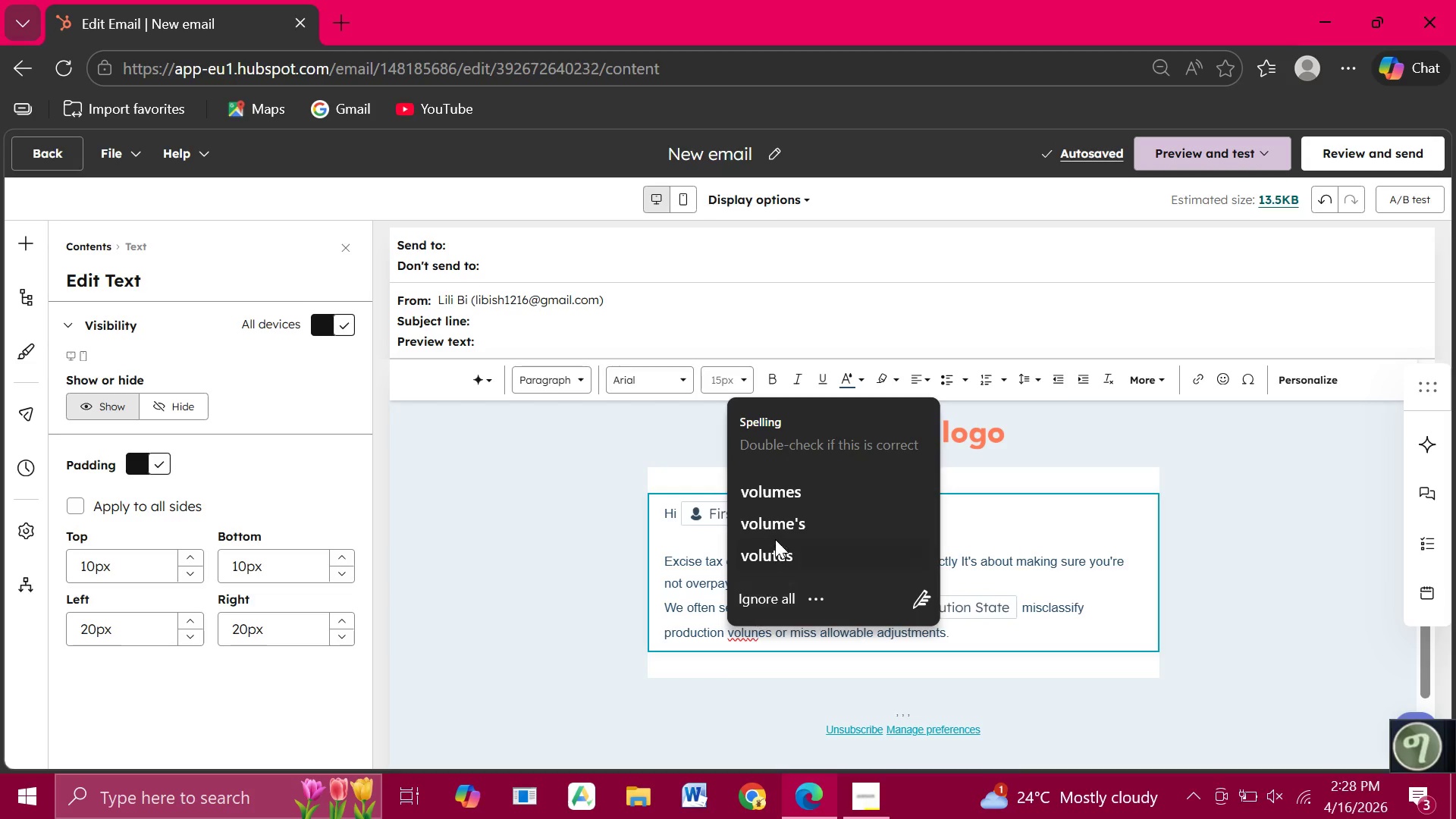 
left_click([785, 498])
 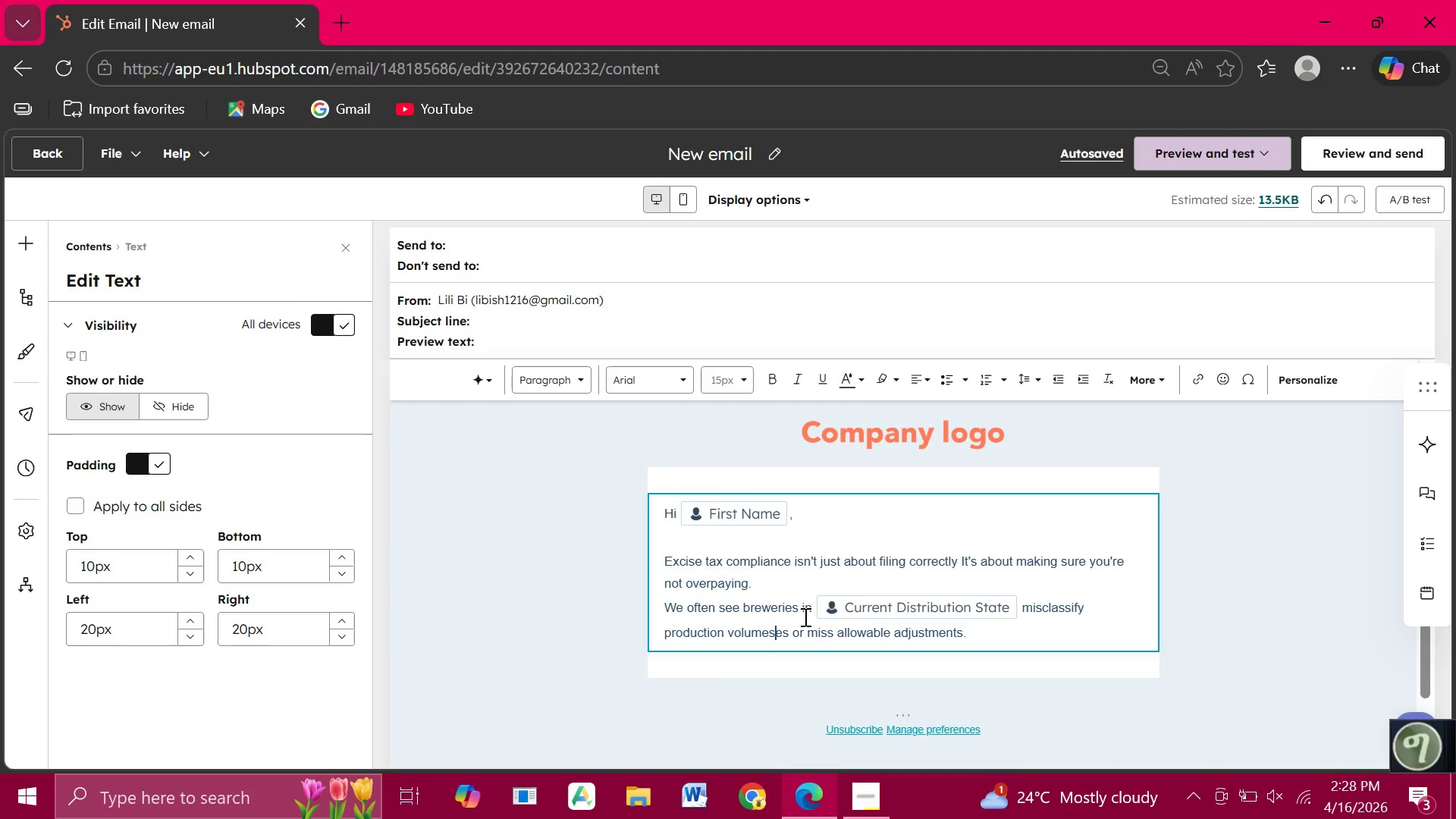 
key(Backspace)
 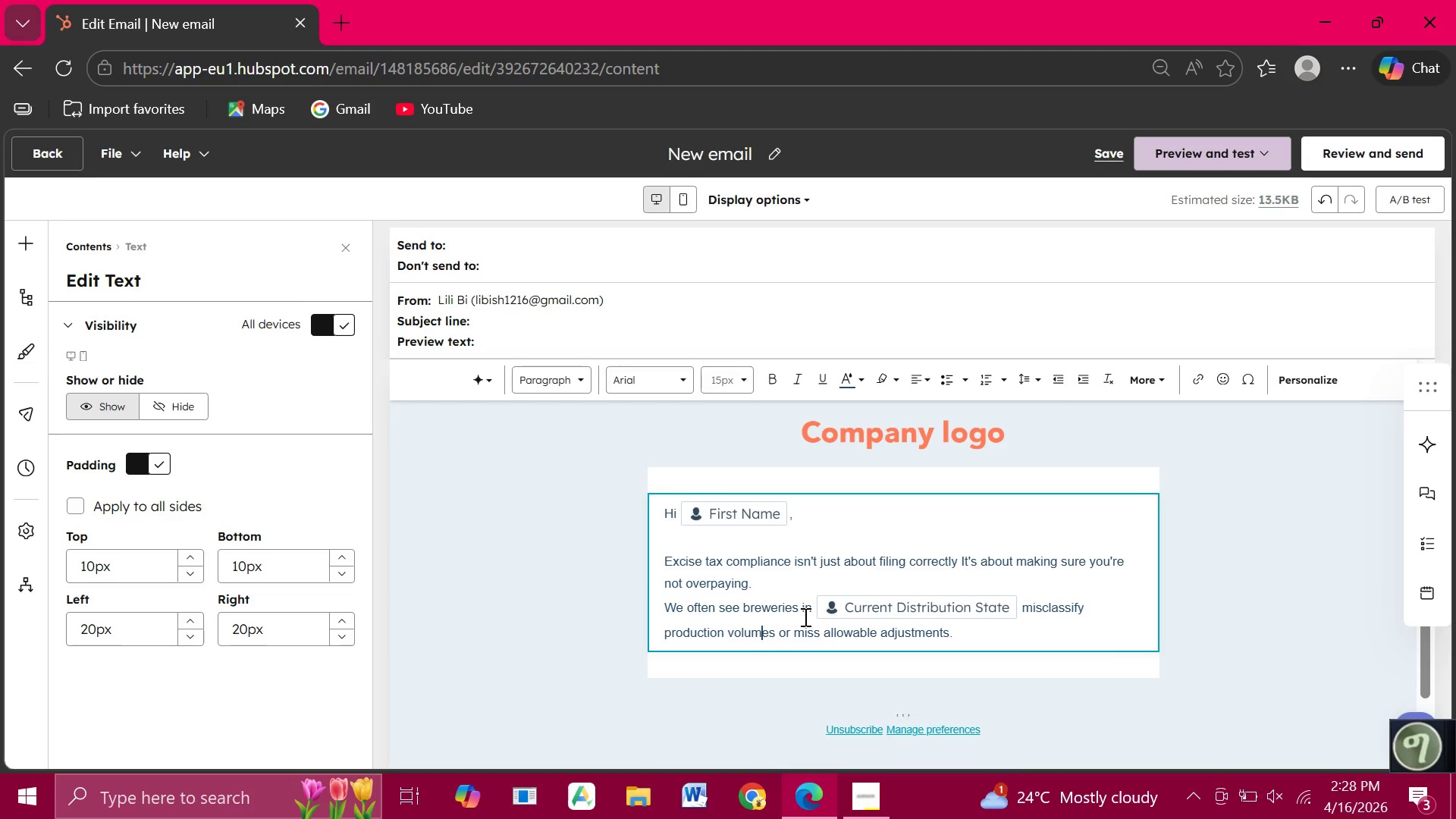 
key(Backspace)
 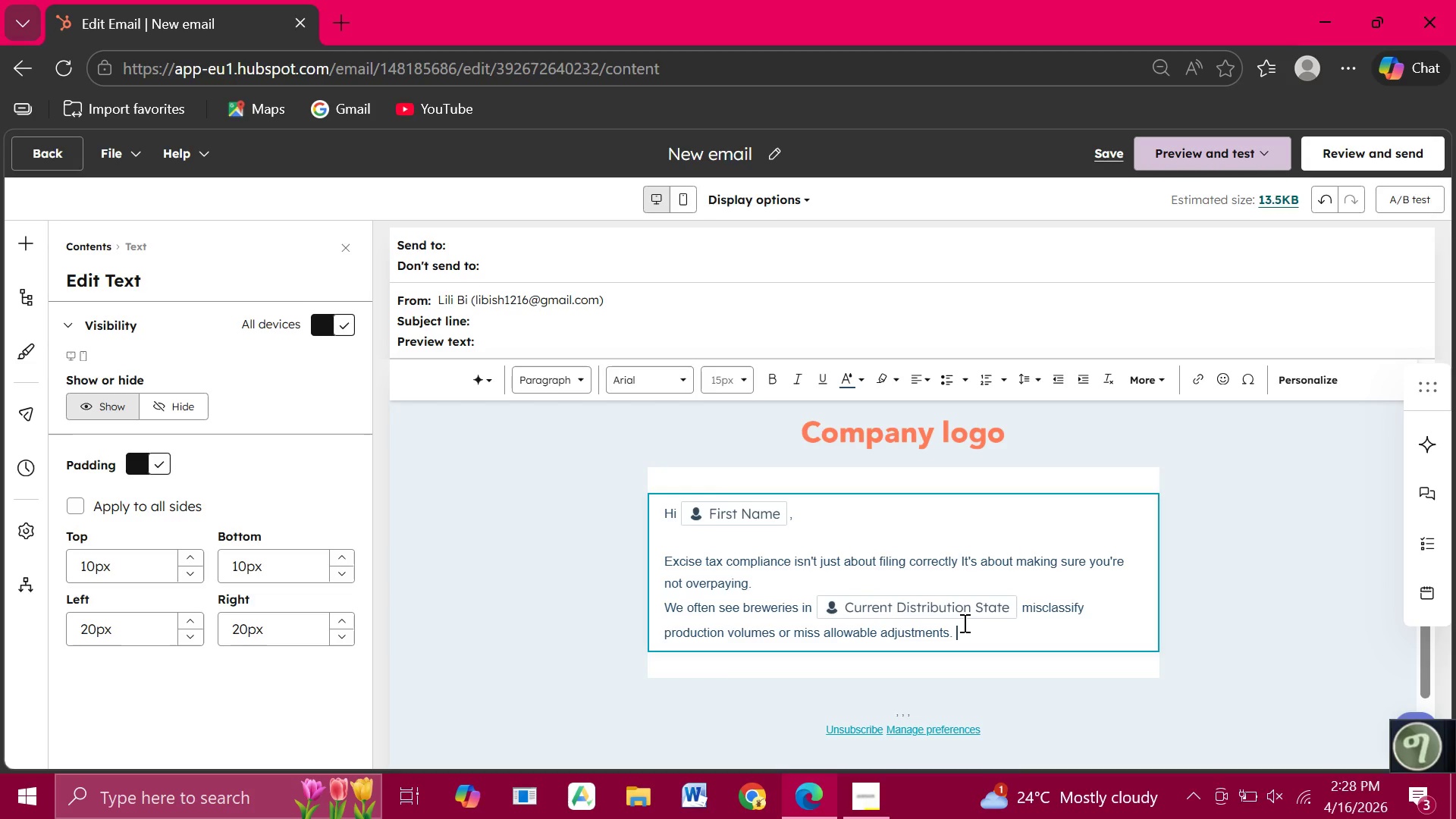 
left_click([963, 623])
 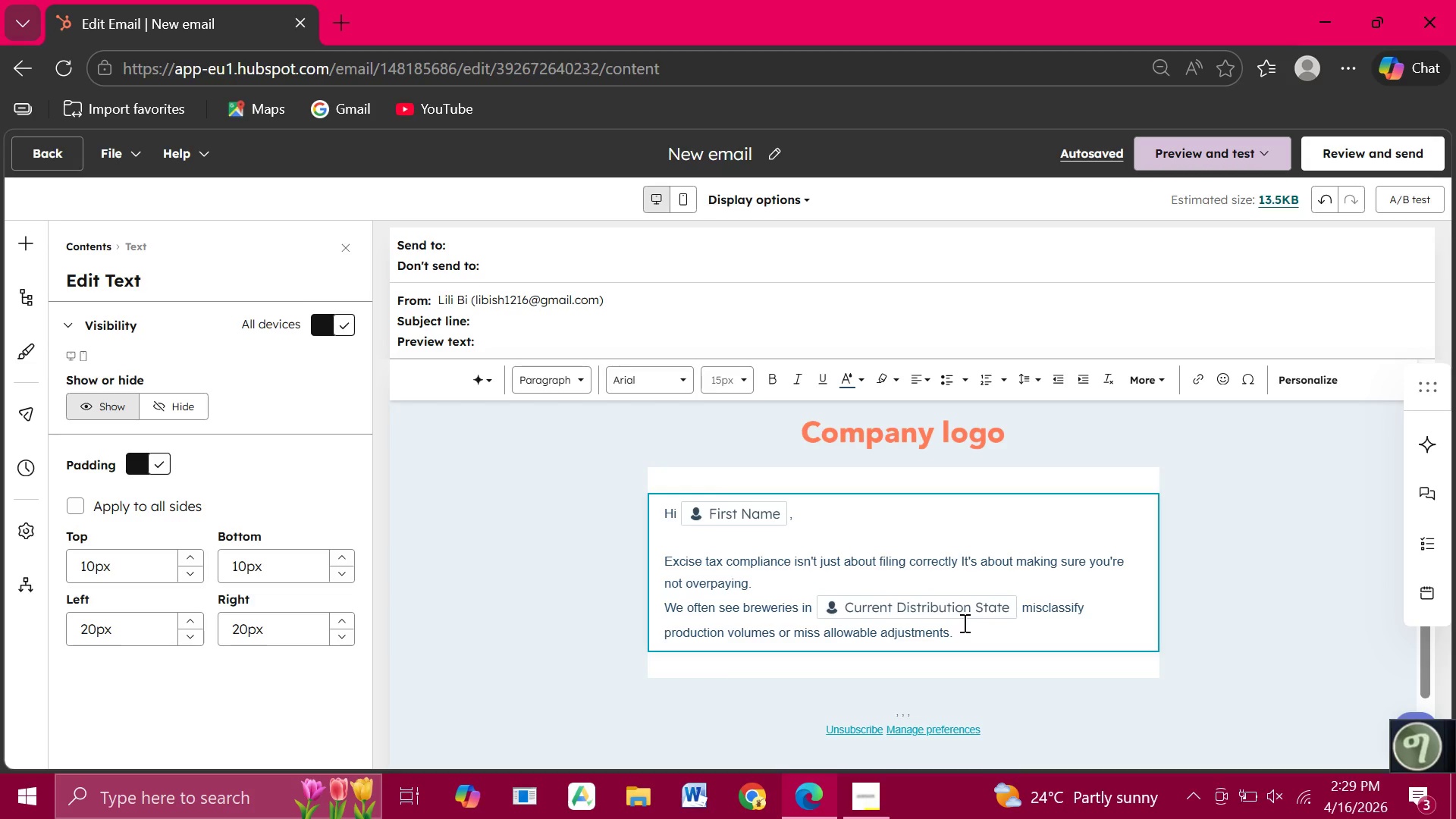 
wait(23.49)
 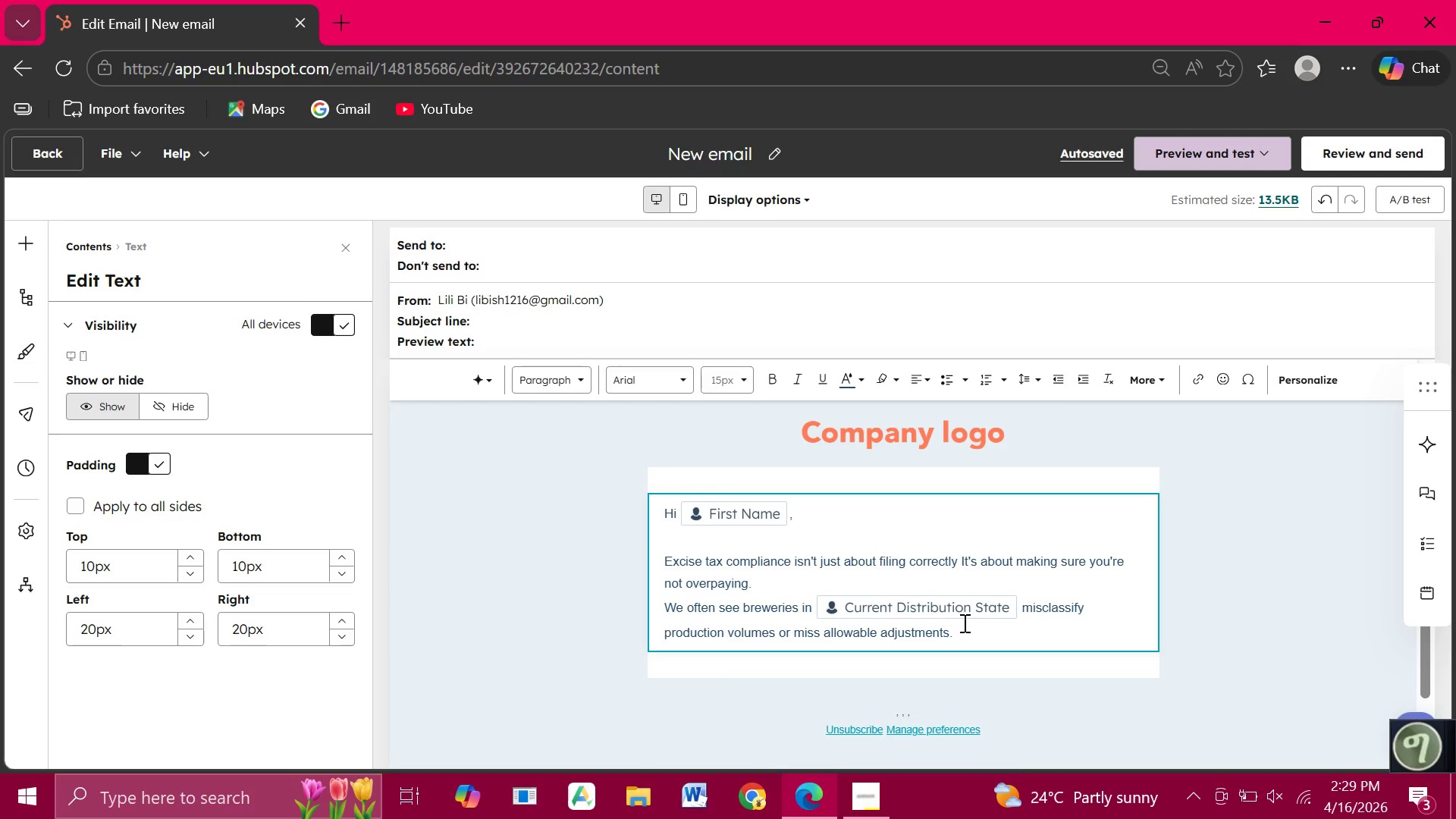 
key(Enter)
 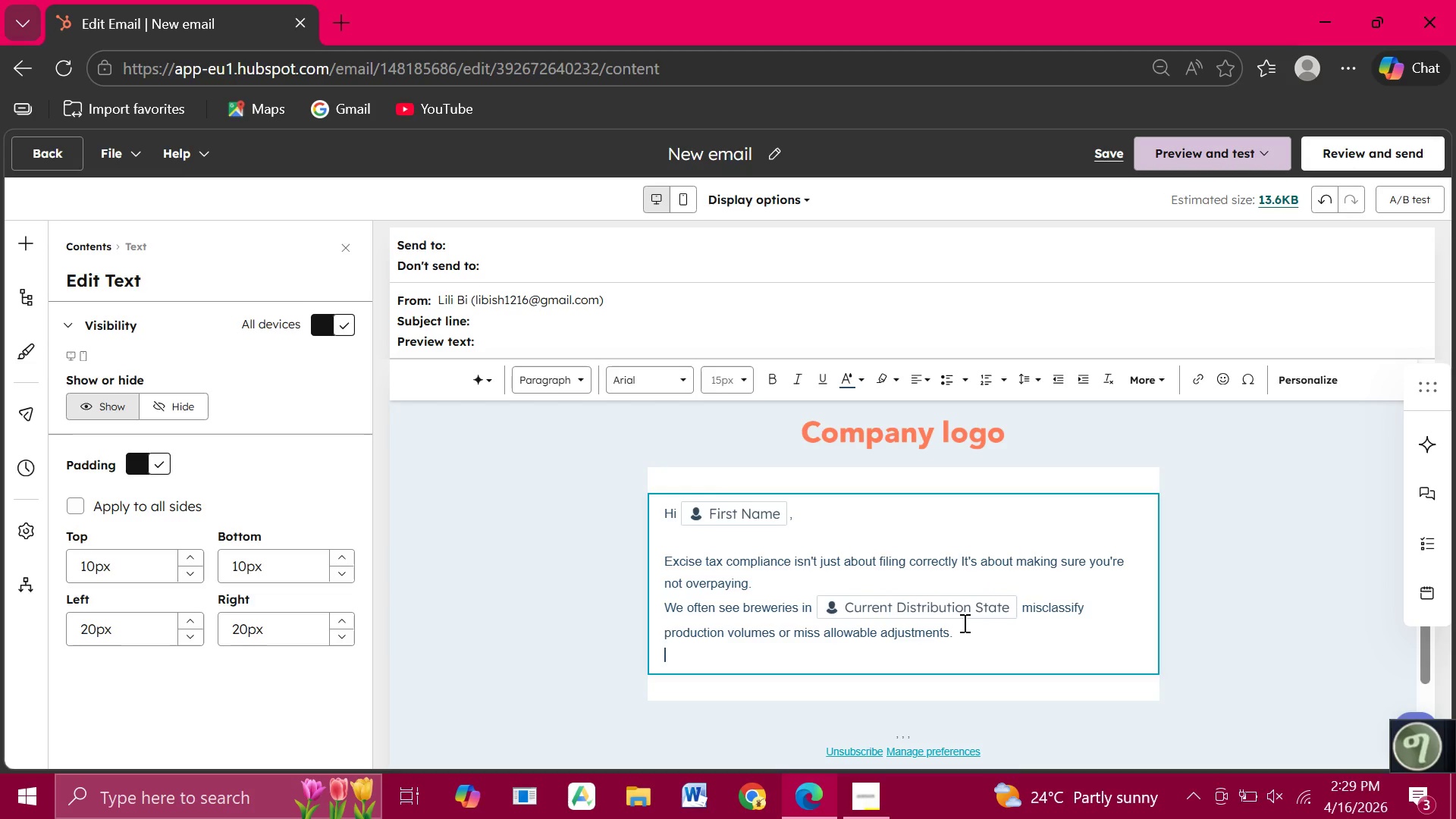 
type(THESE )
 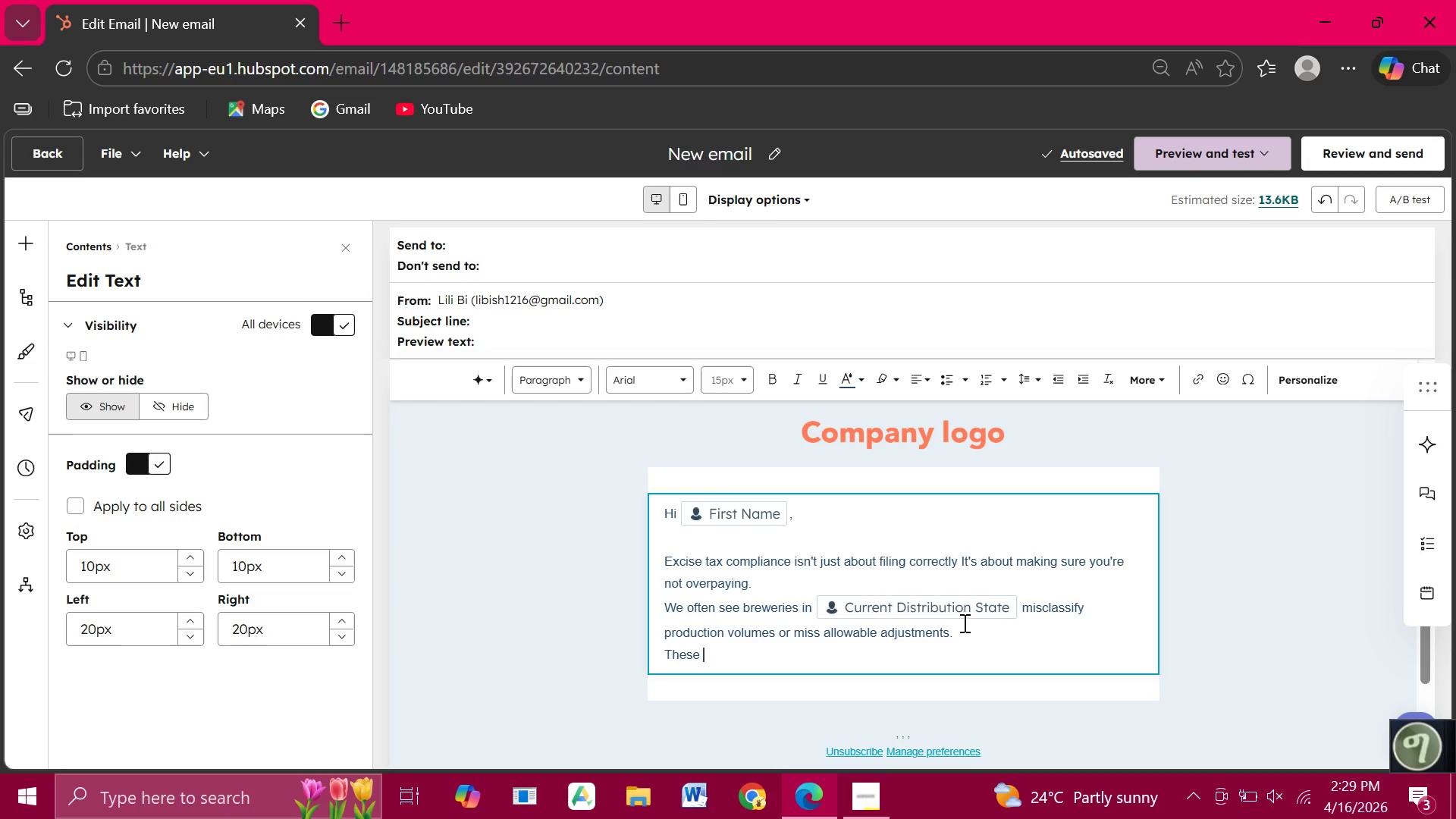 
wait(7.89)
 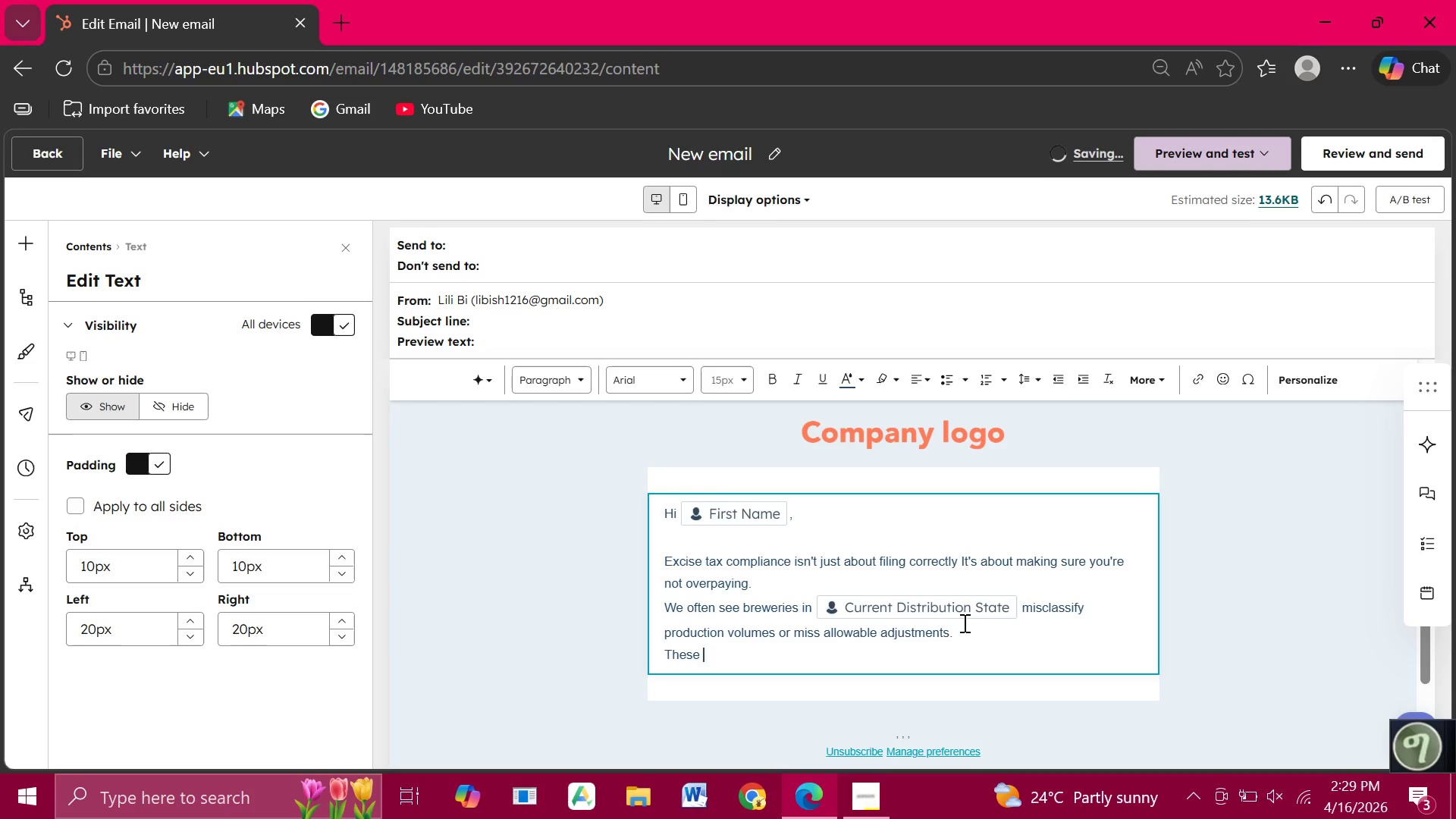 
type(SMALL GAPS CAN ADD )
 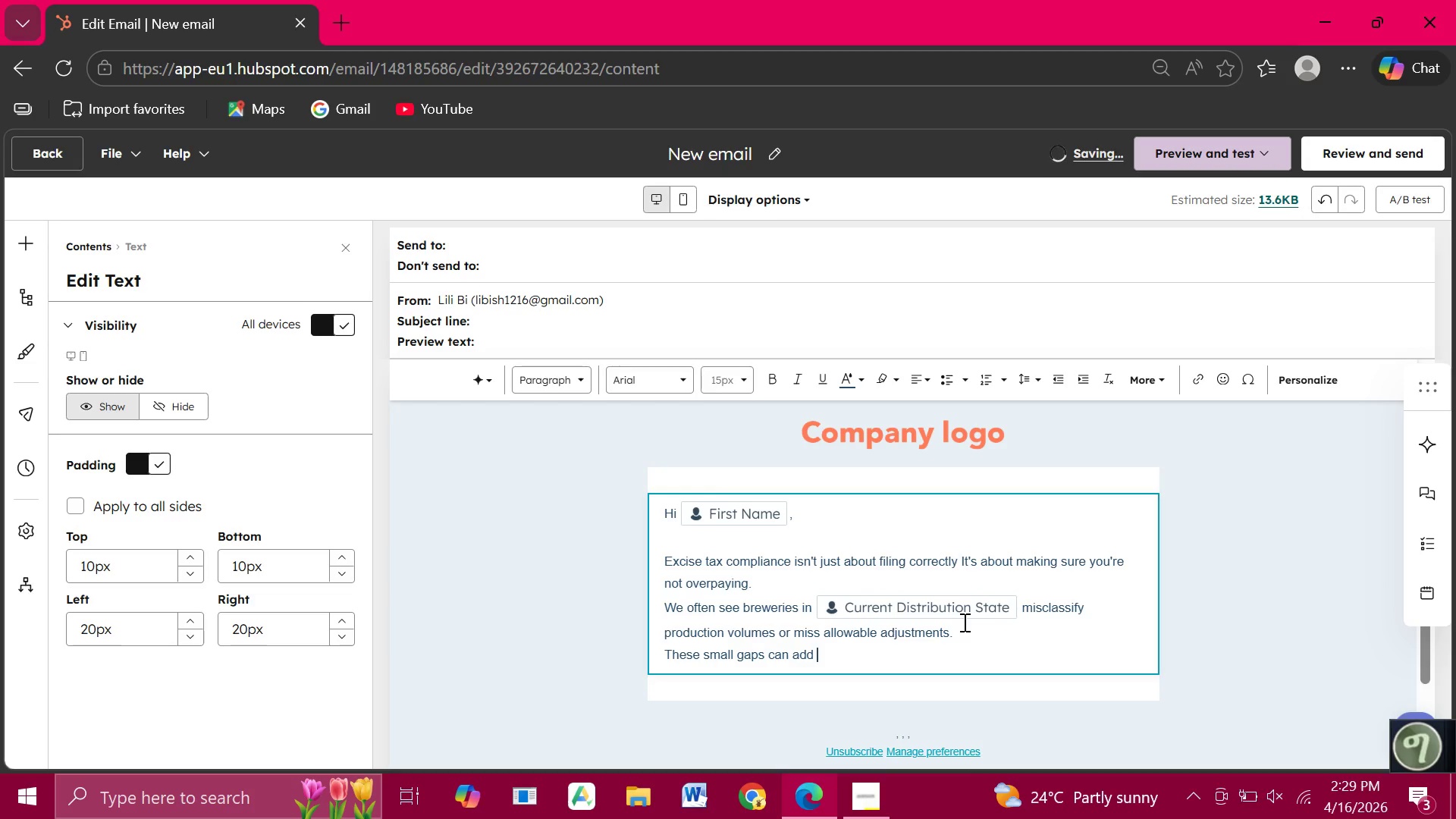 
type(UP TO SIGNIFICANT lossesover time.)
 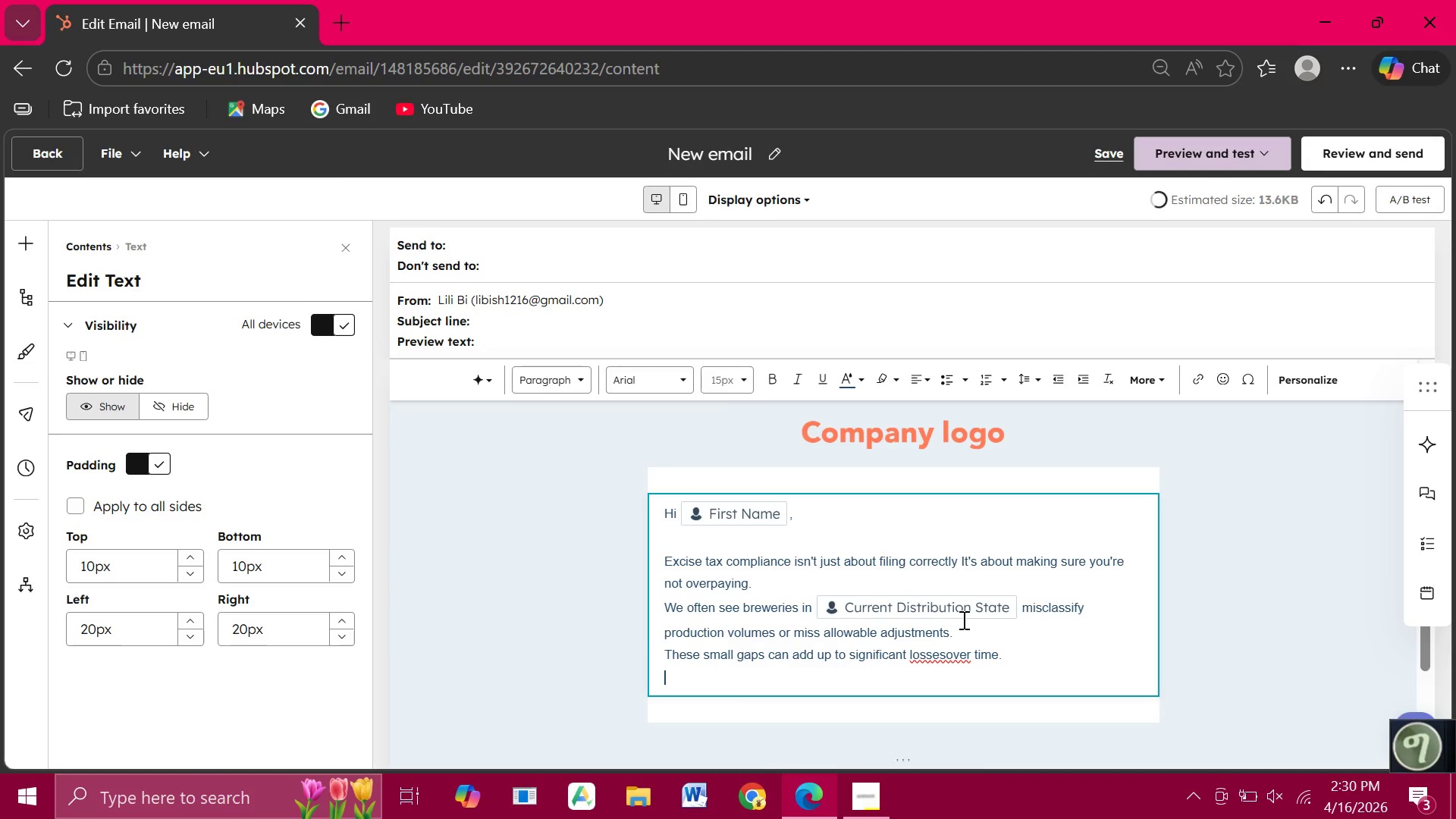 
key(Enter)
 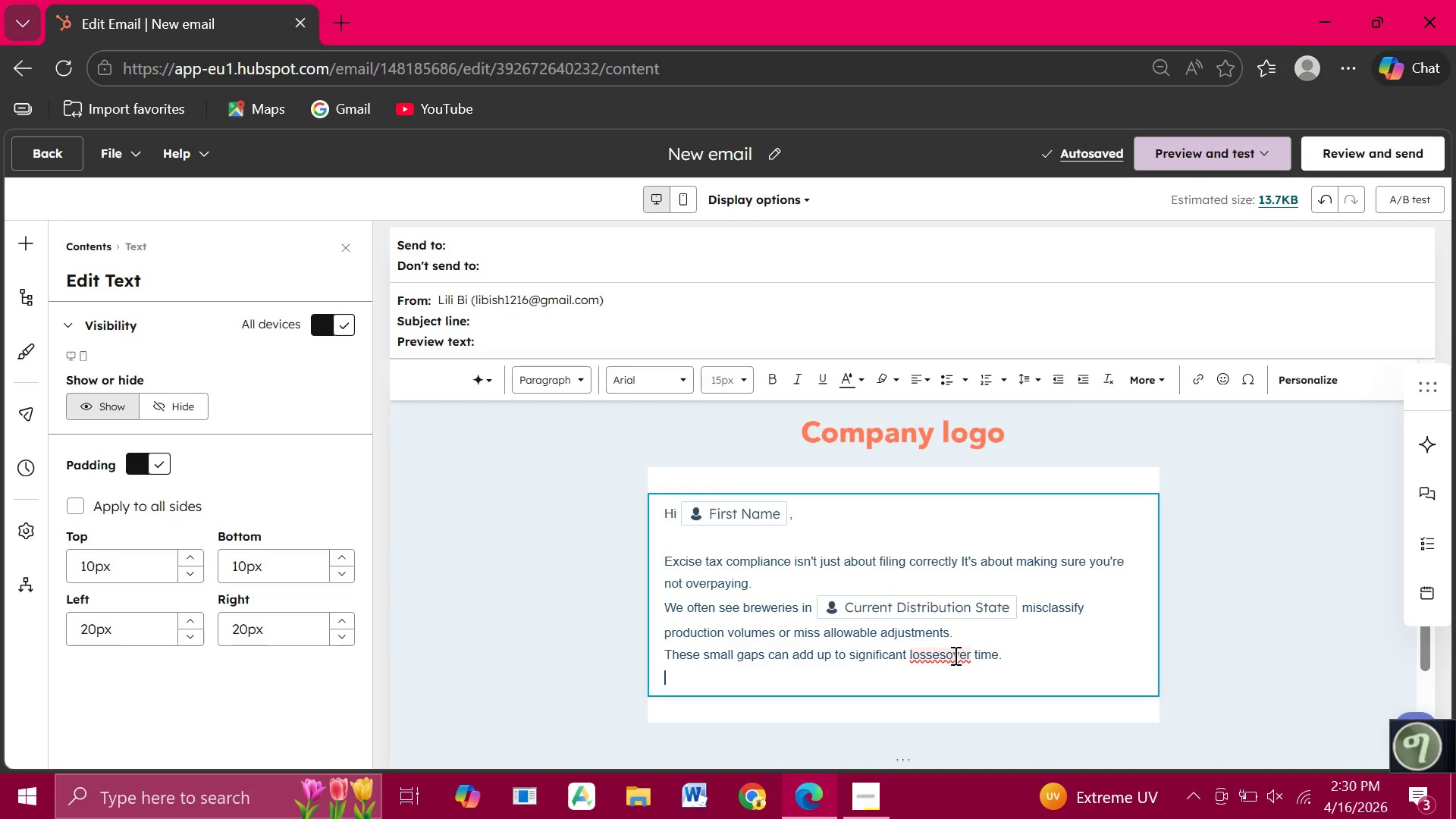 
wait(6.95)
 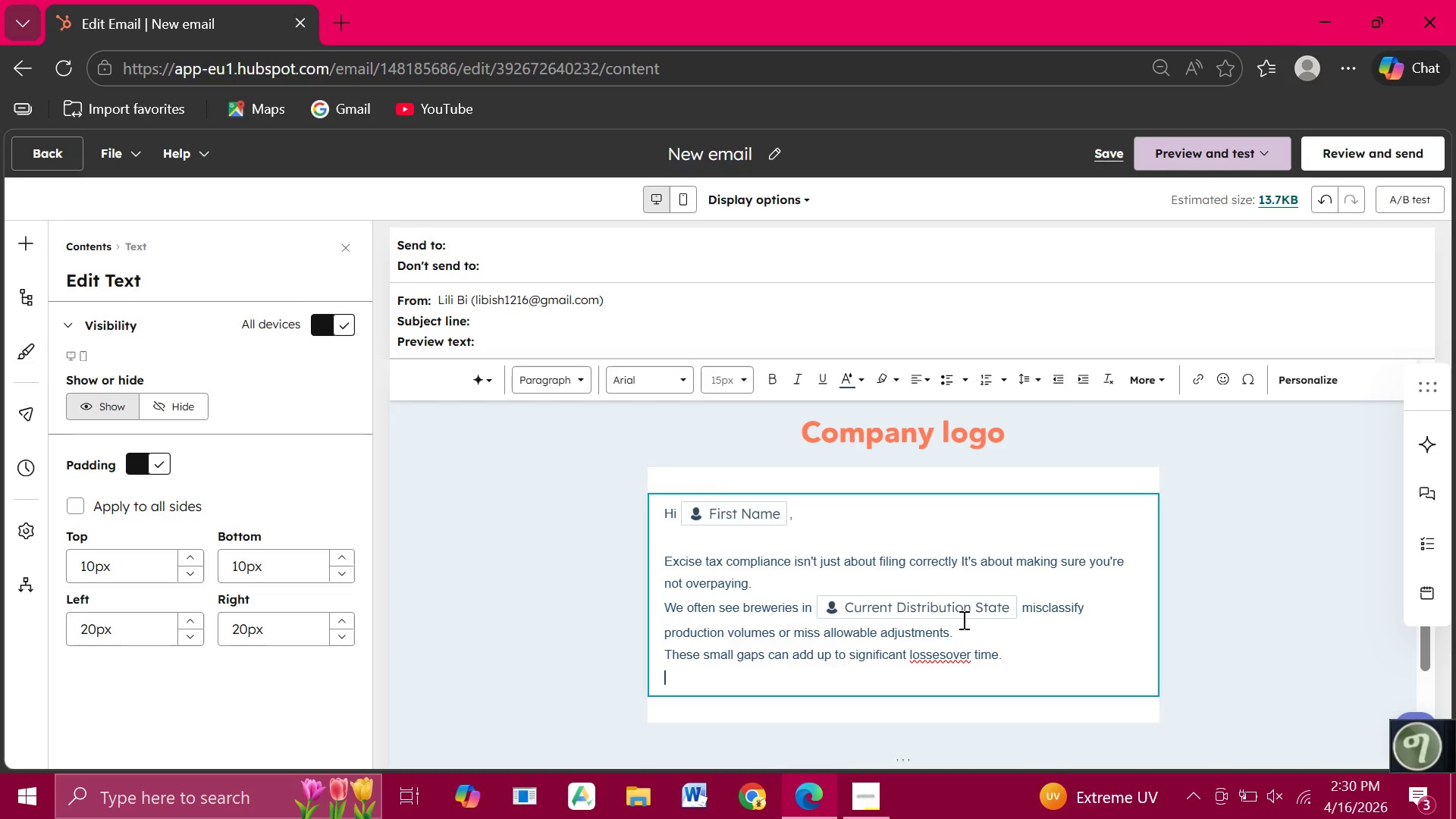 
left_click([948, 655])
 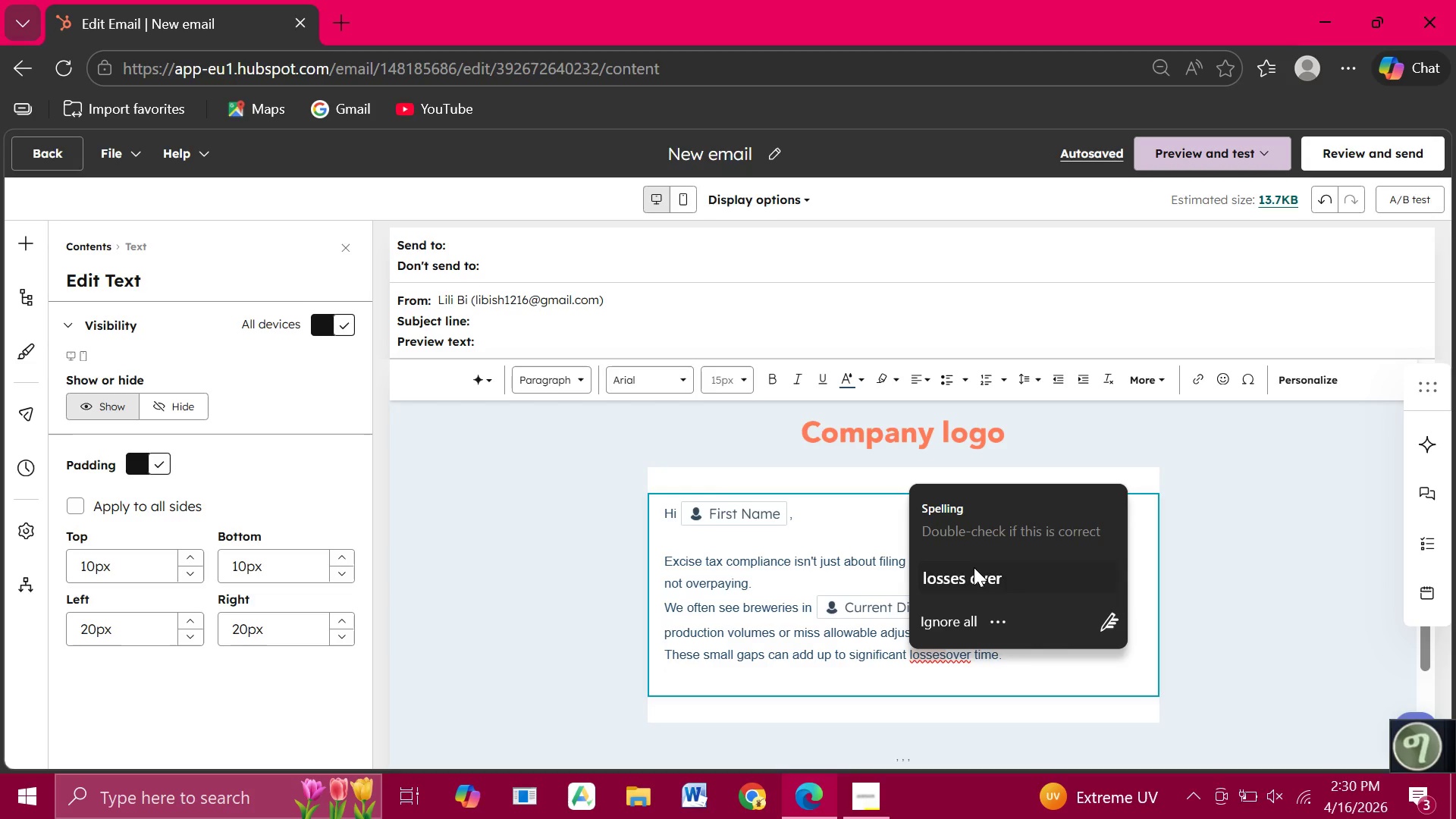 
left_click([974, 567])
 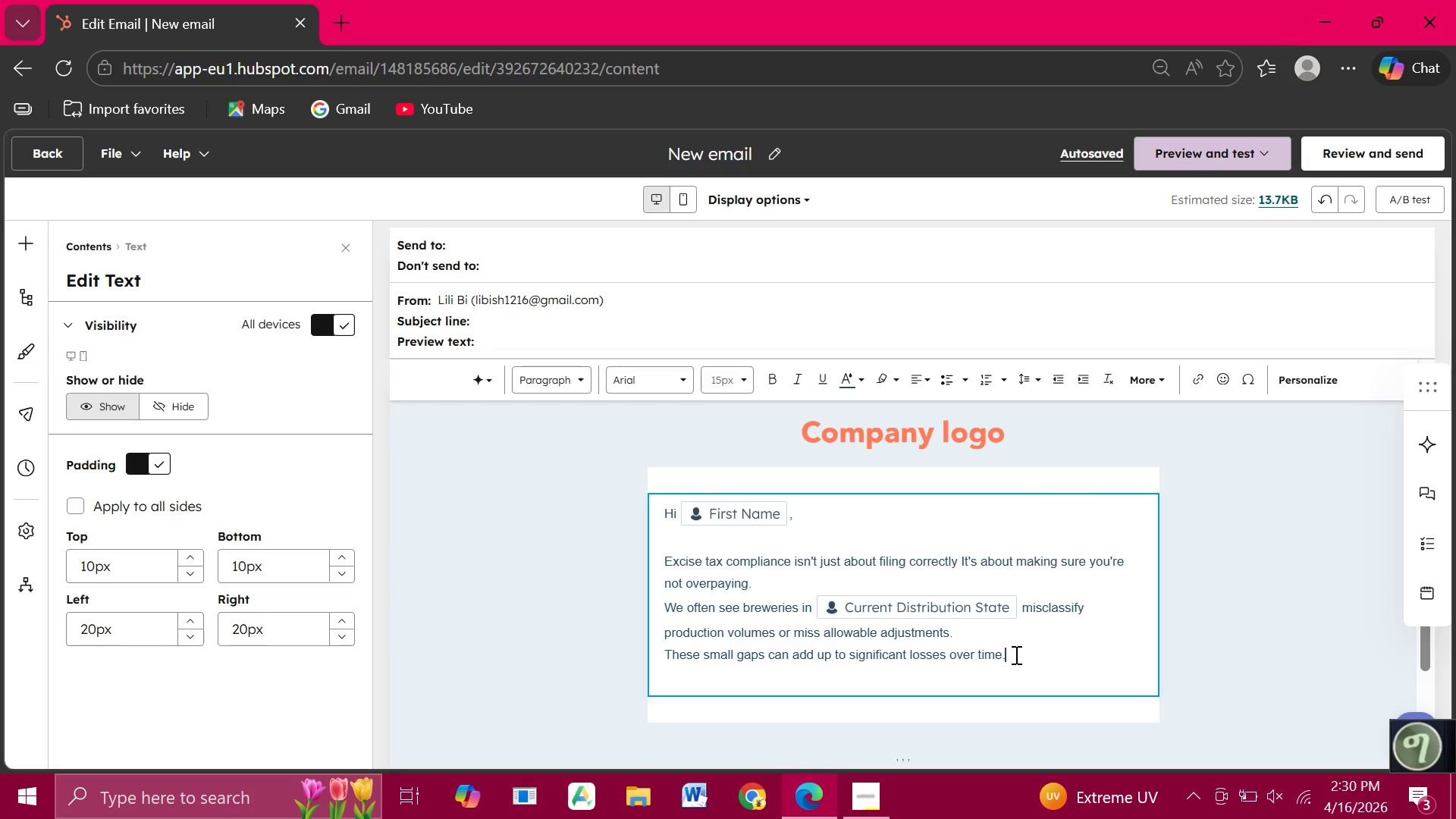 
left_click([1015, 654])
 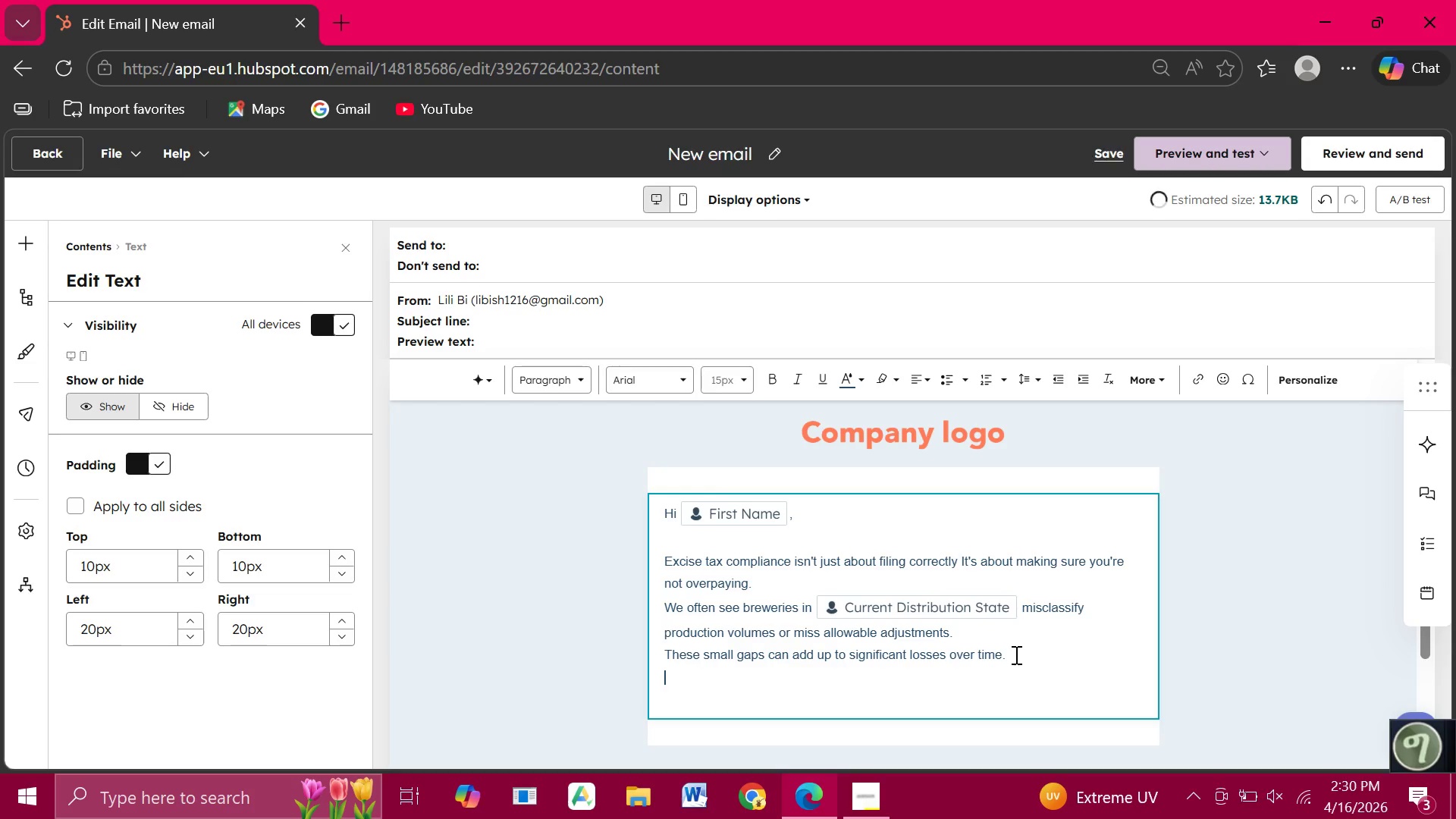 
key(Enter)
 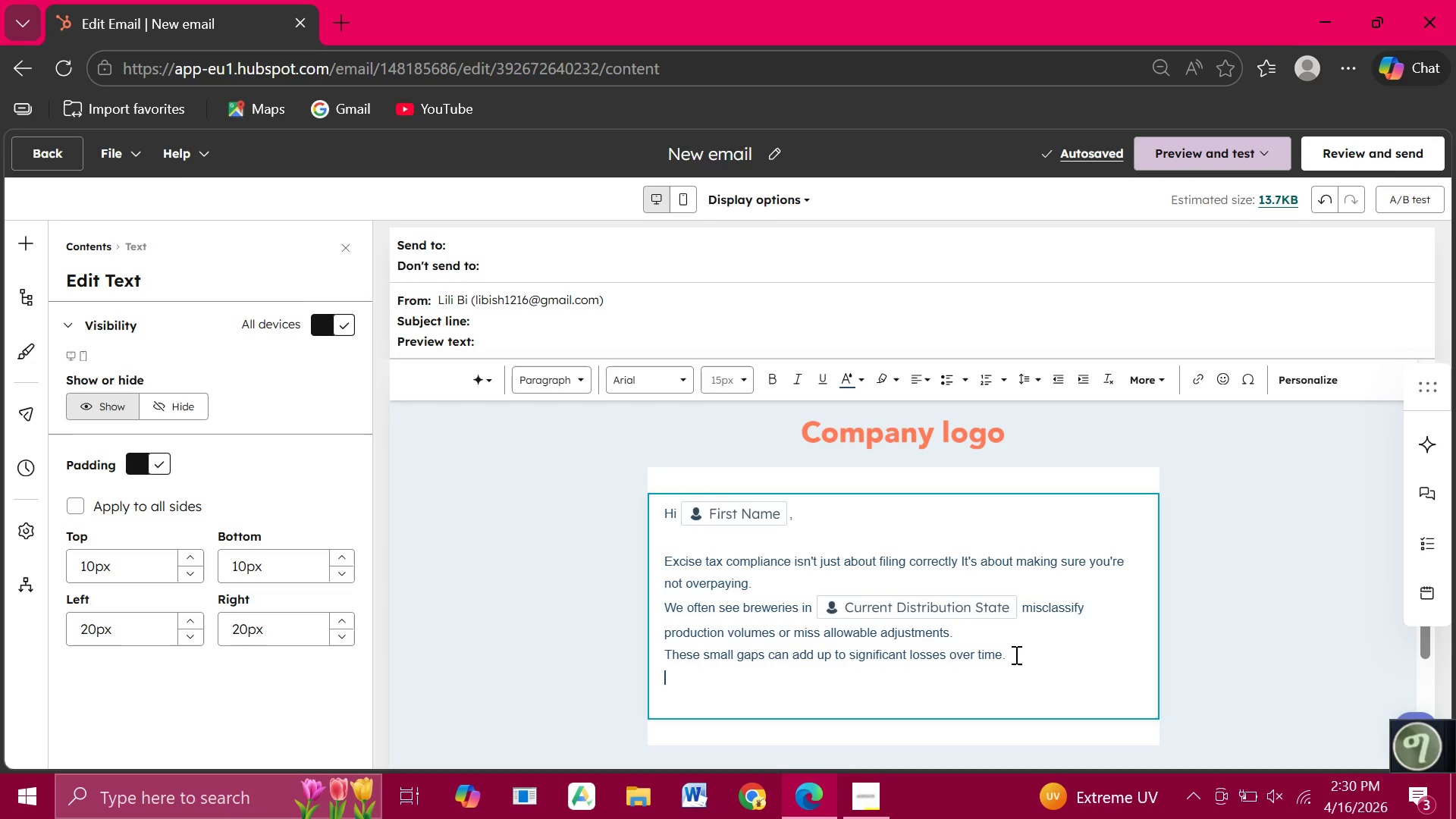 
wait(5.62)
 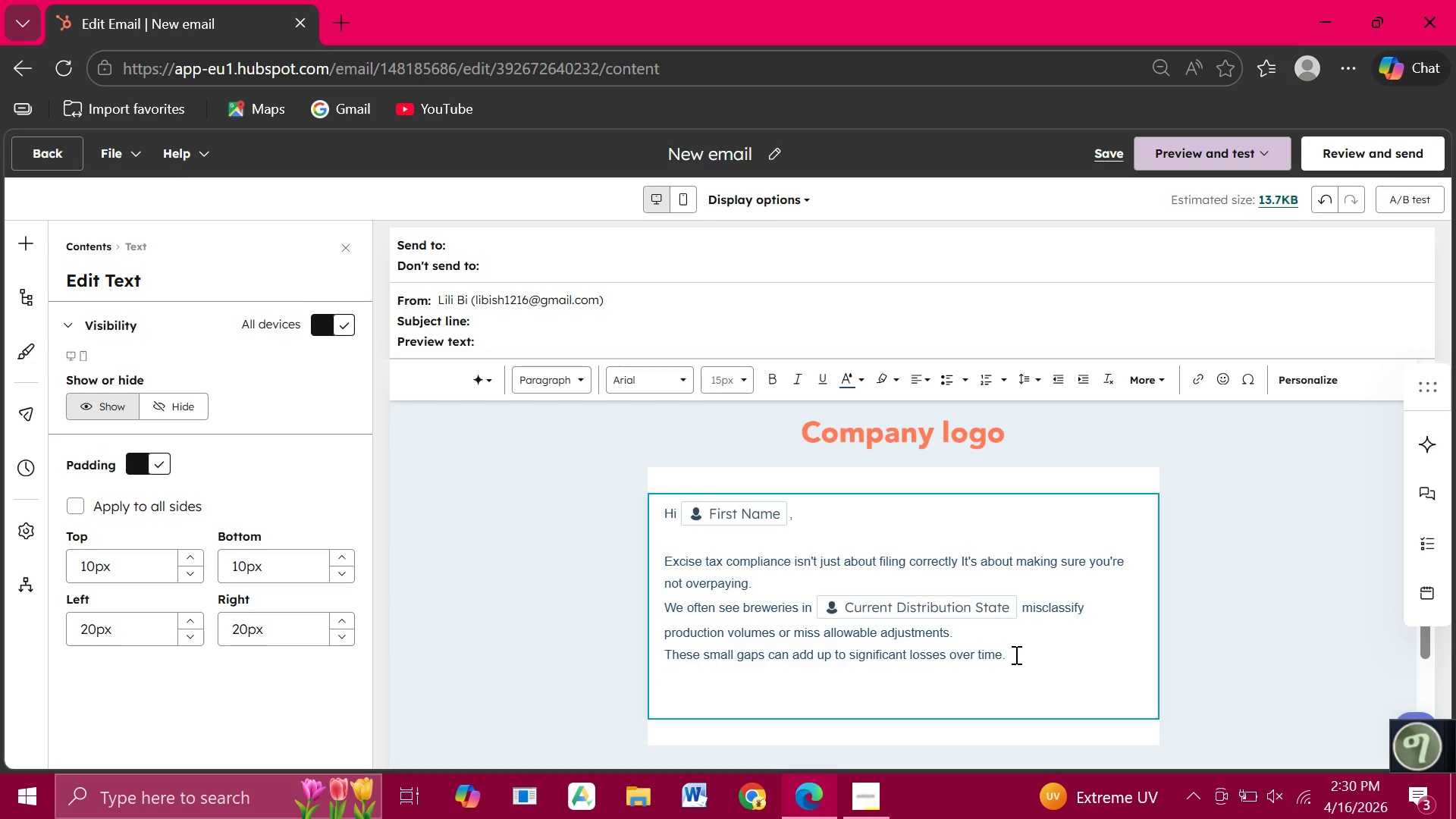 
type(The challenge is that most accounting systems)
 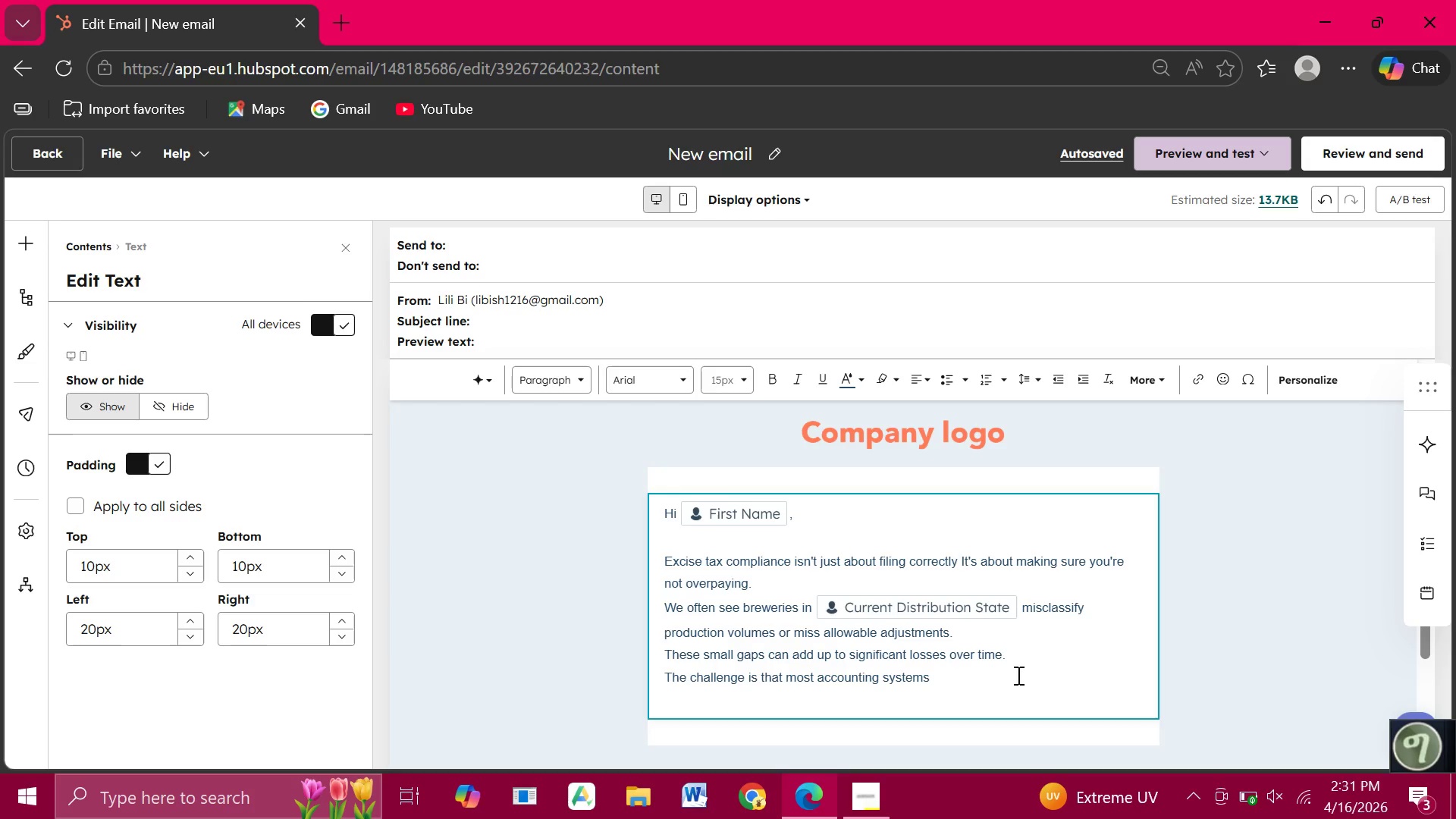 
wait(39.17)
 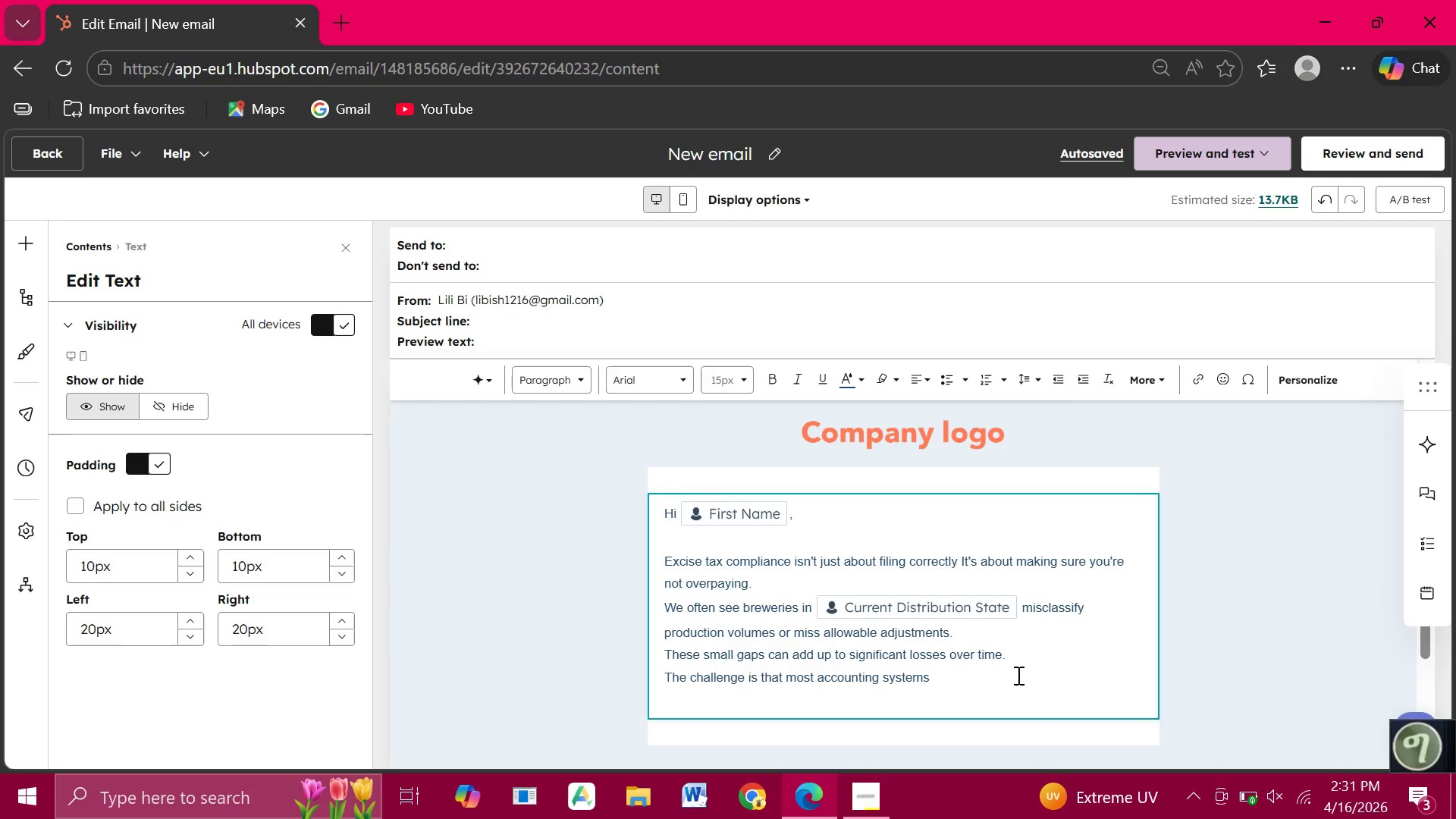 
type( arenti)
key(Backspace)
type(')
key(Backspace)
key(Backspace)
type('t builtspecifically for breweries)
 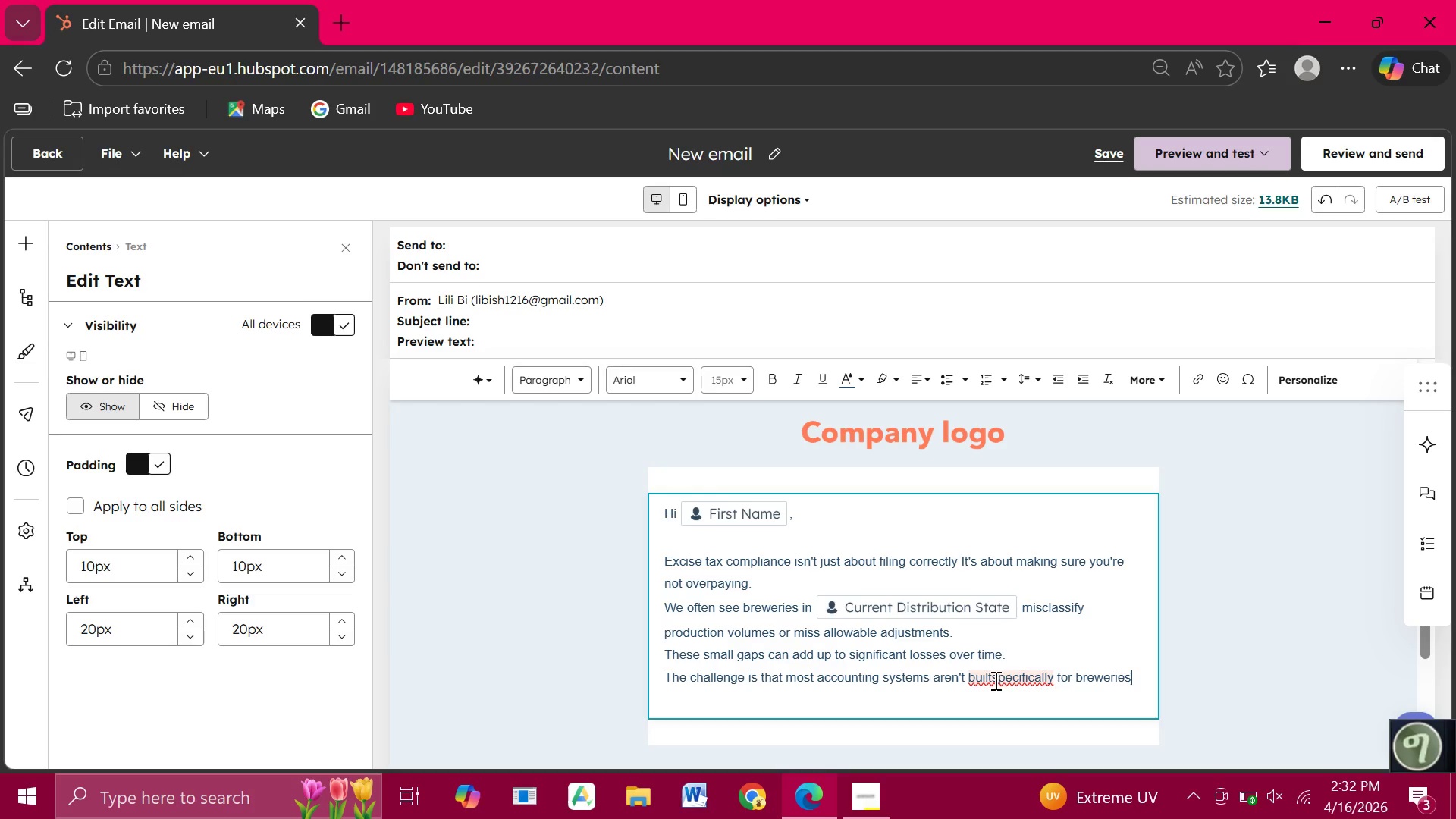 
left_click([994, 680])
 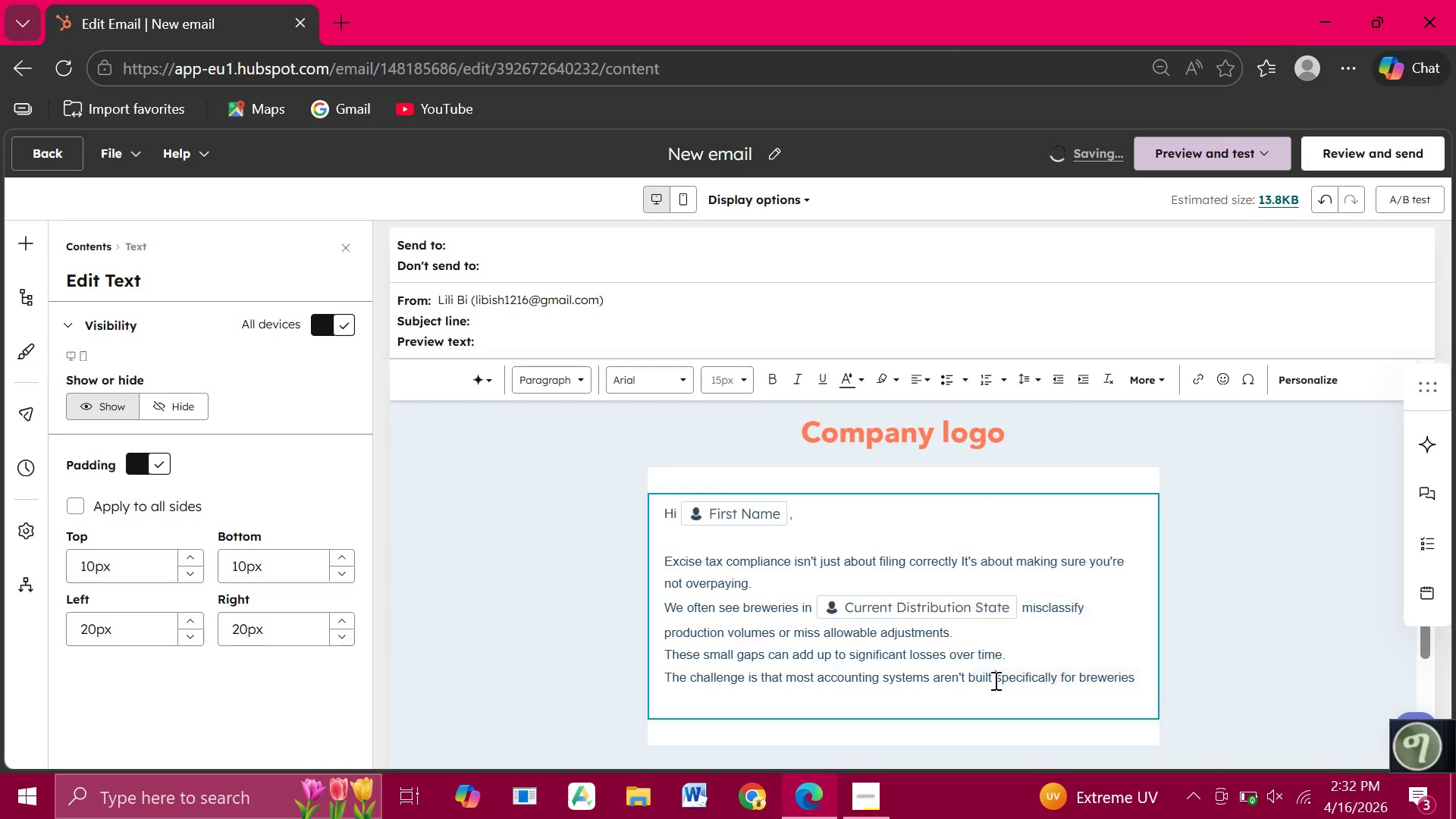 
key(Space)
 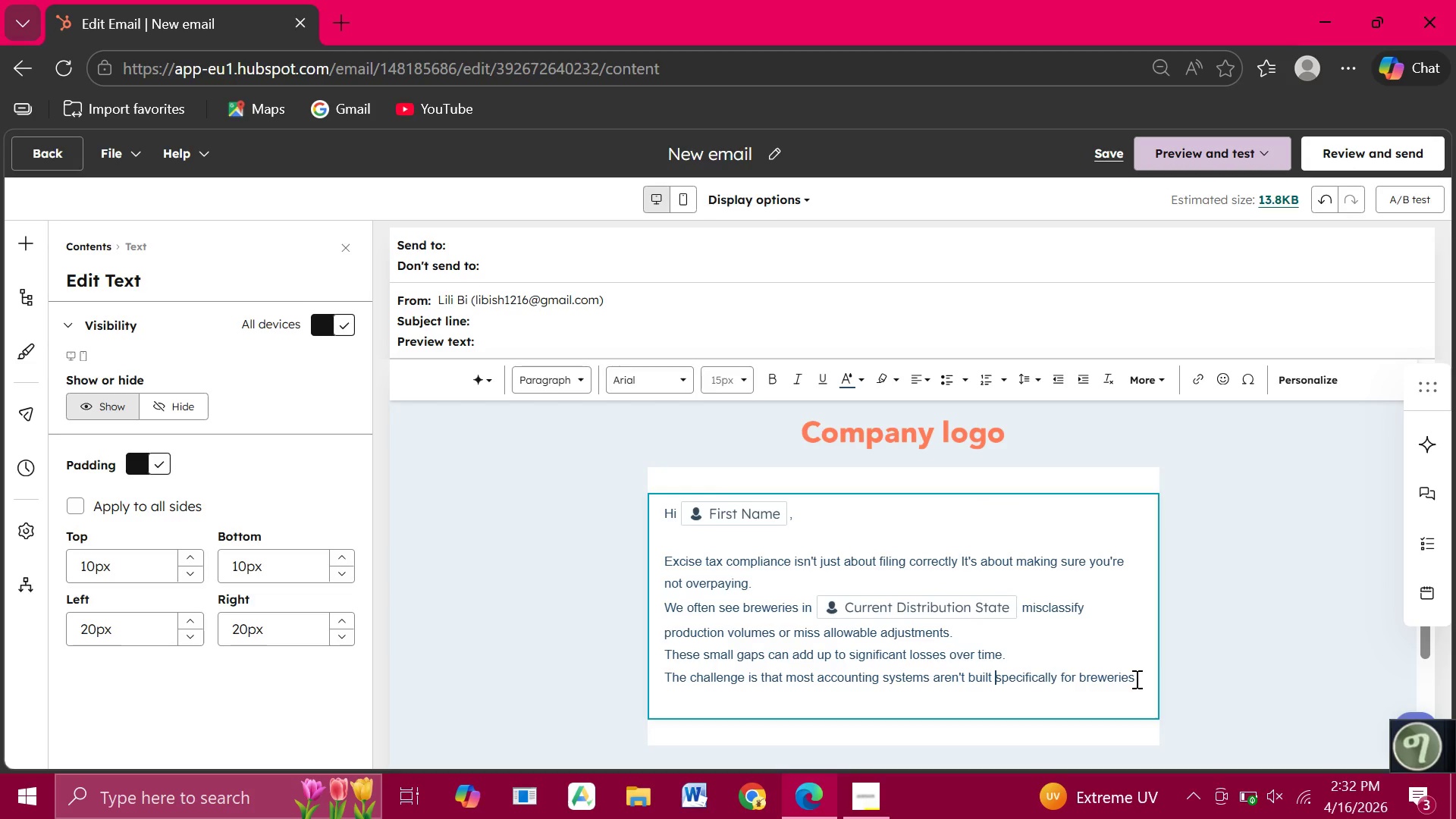 
left_click([1135, 679])
 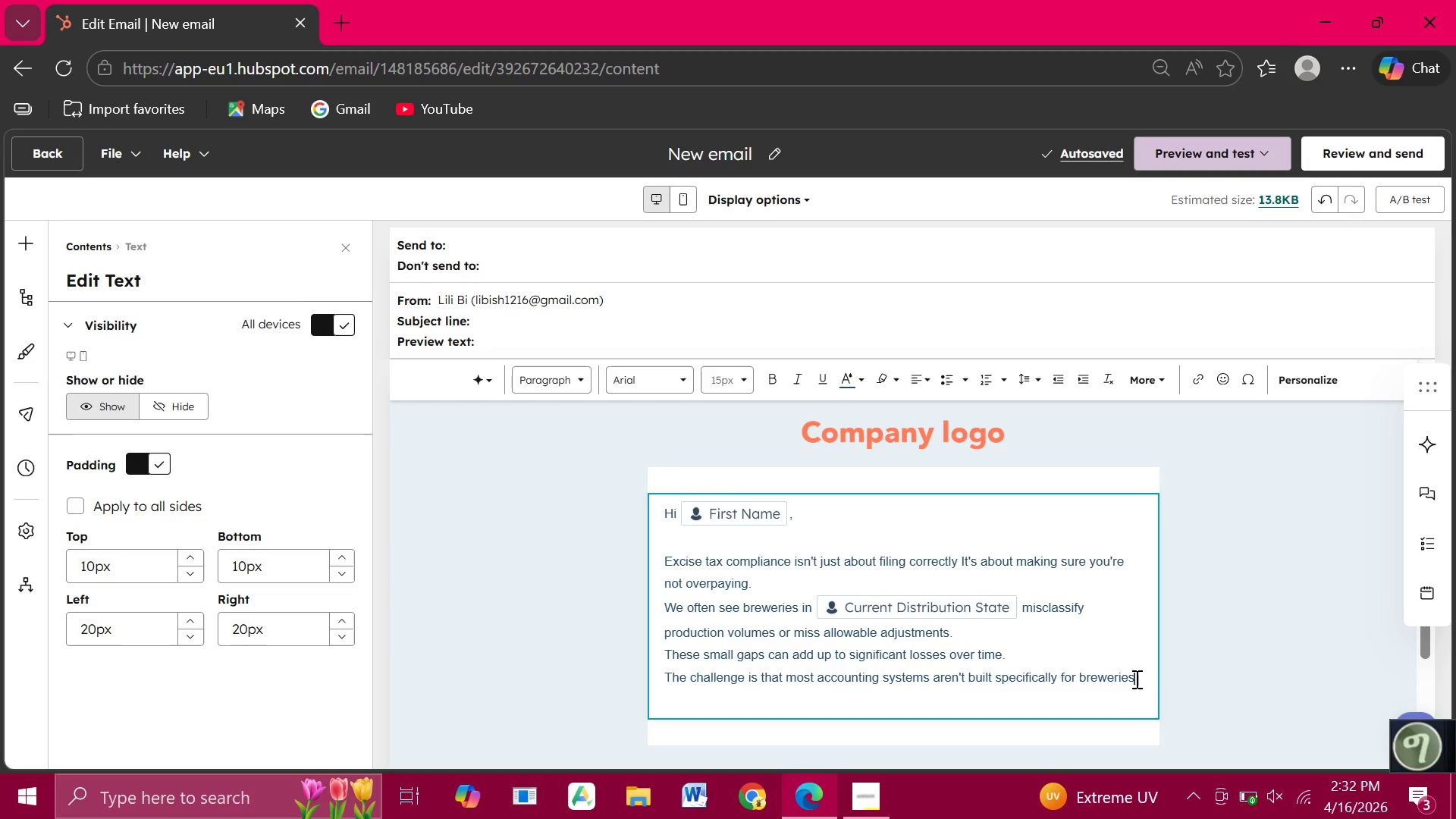 
key(Period)
 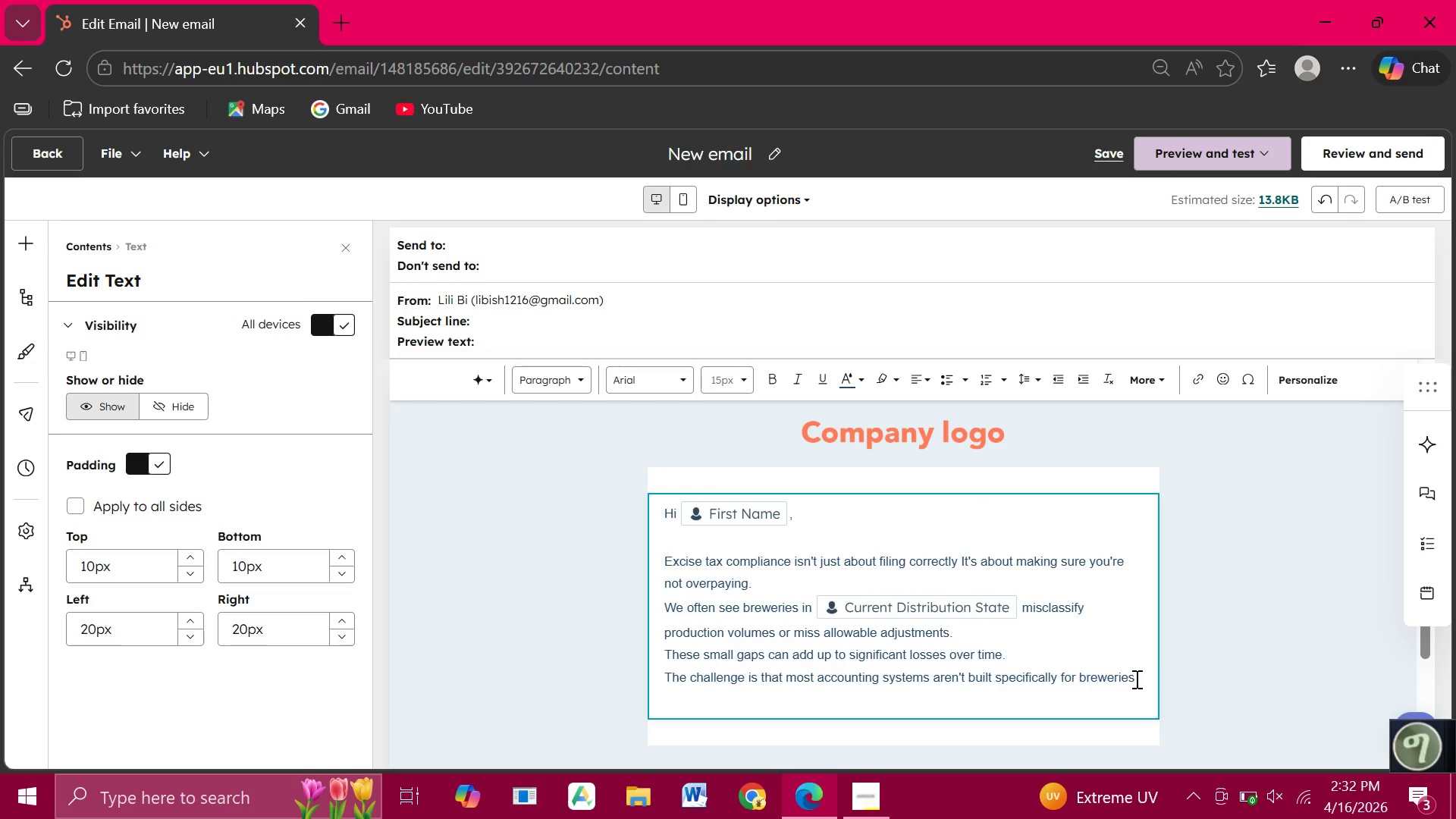 
key(Enter)
 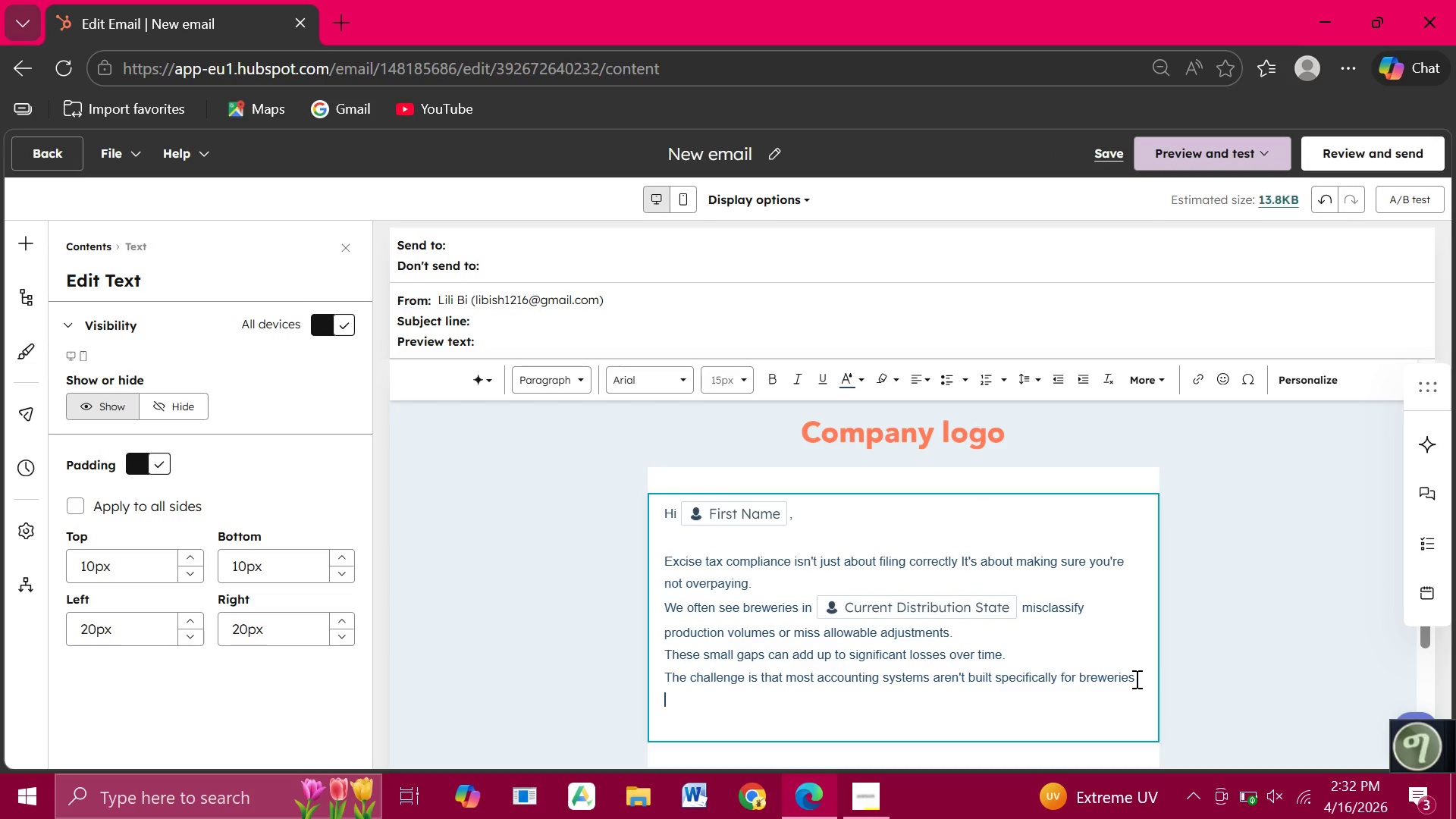 
type(That's where a targeted review)
 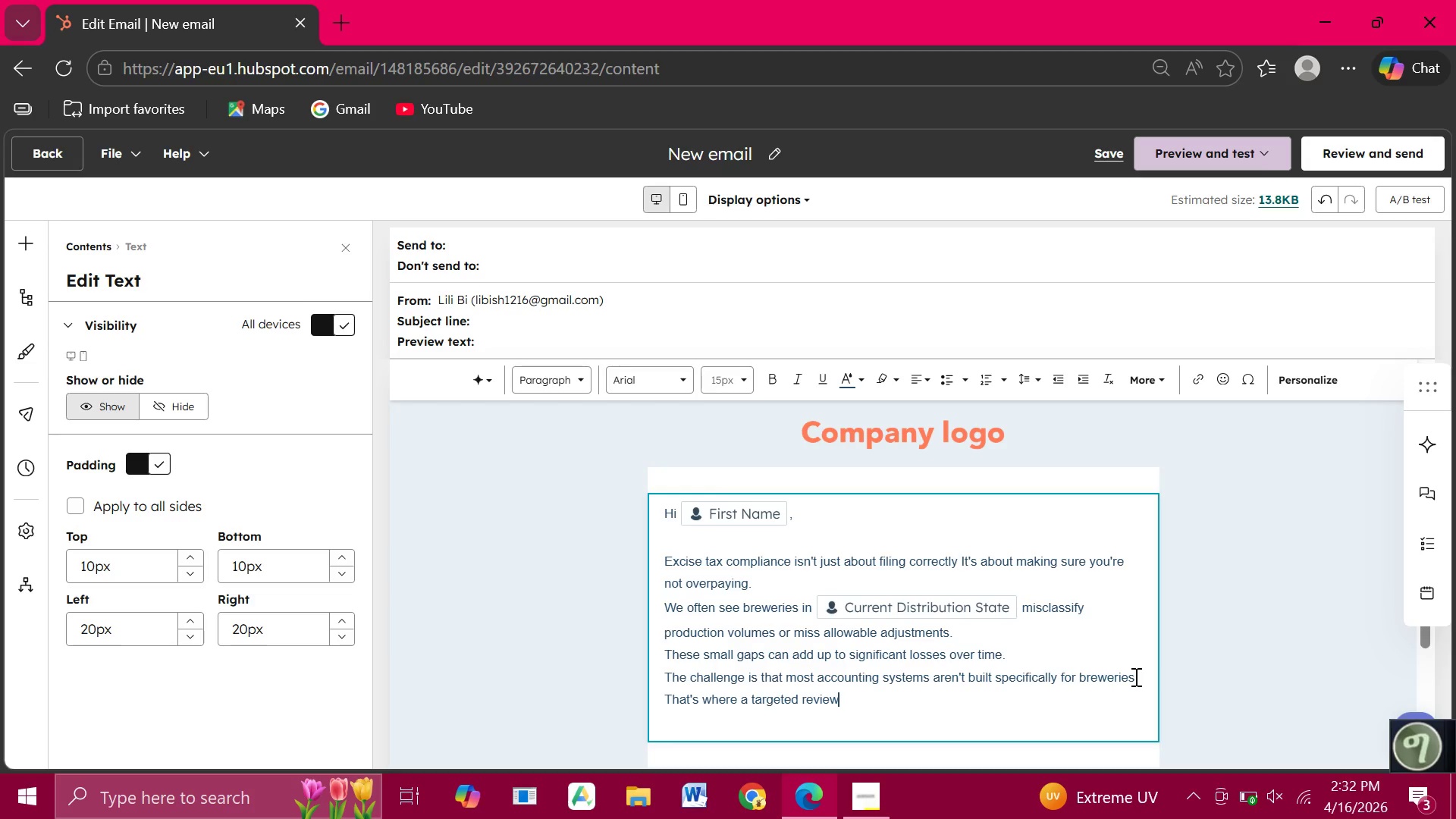 
type( can make )
 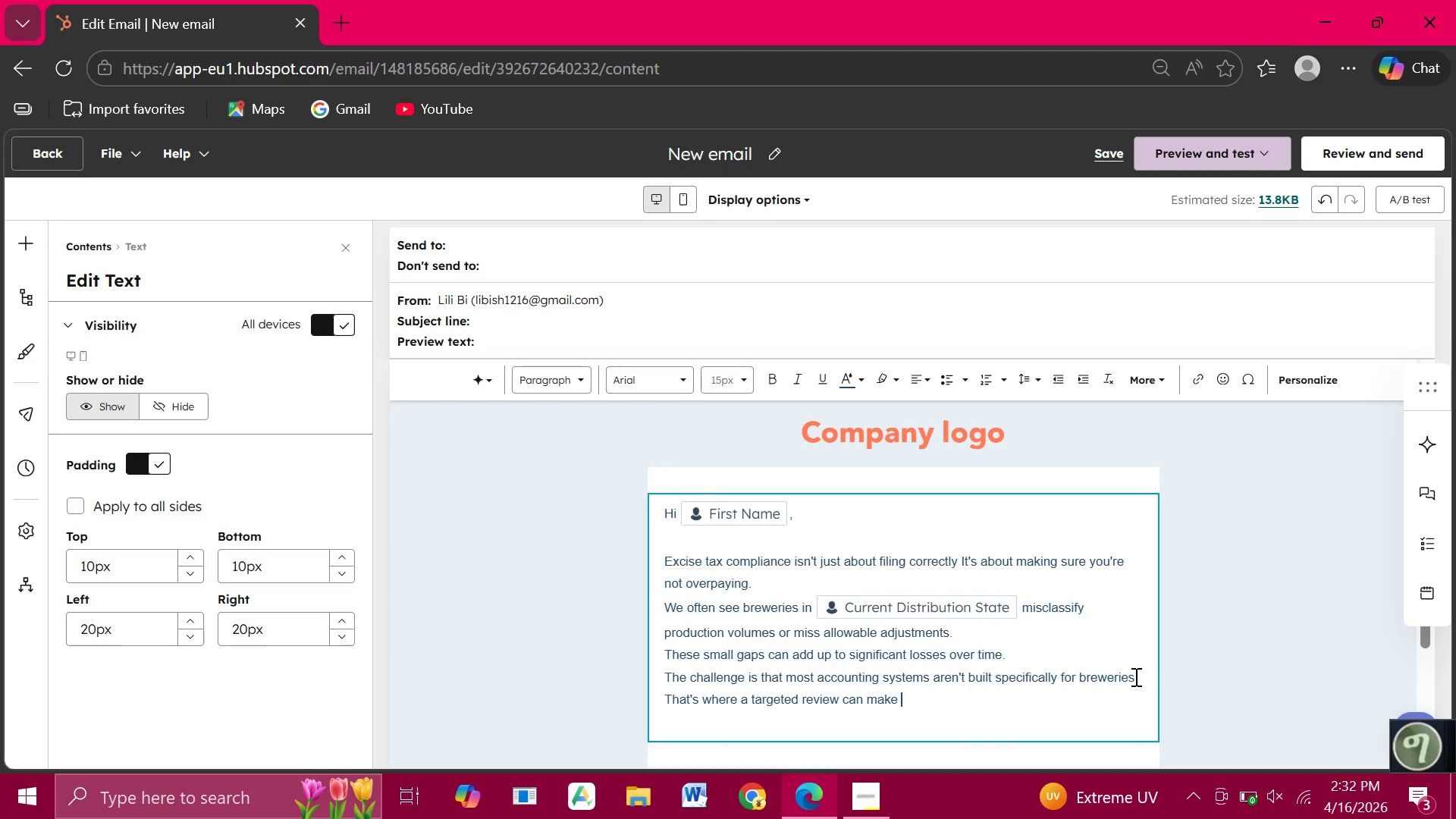 
type(a difference.)
 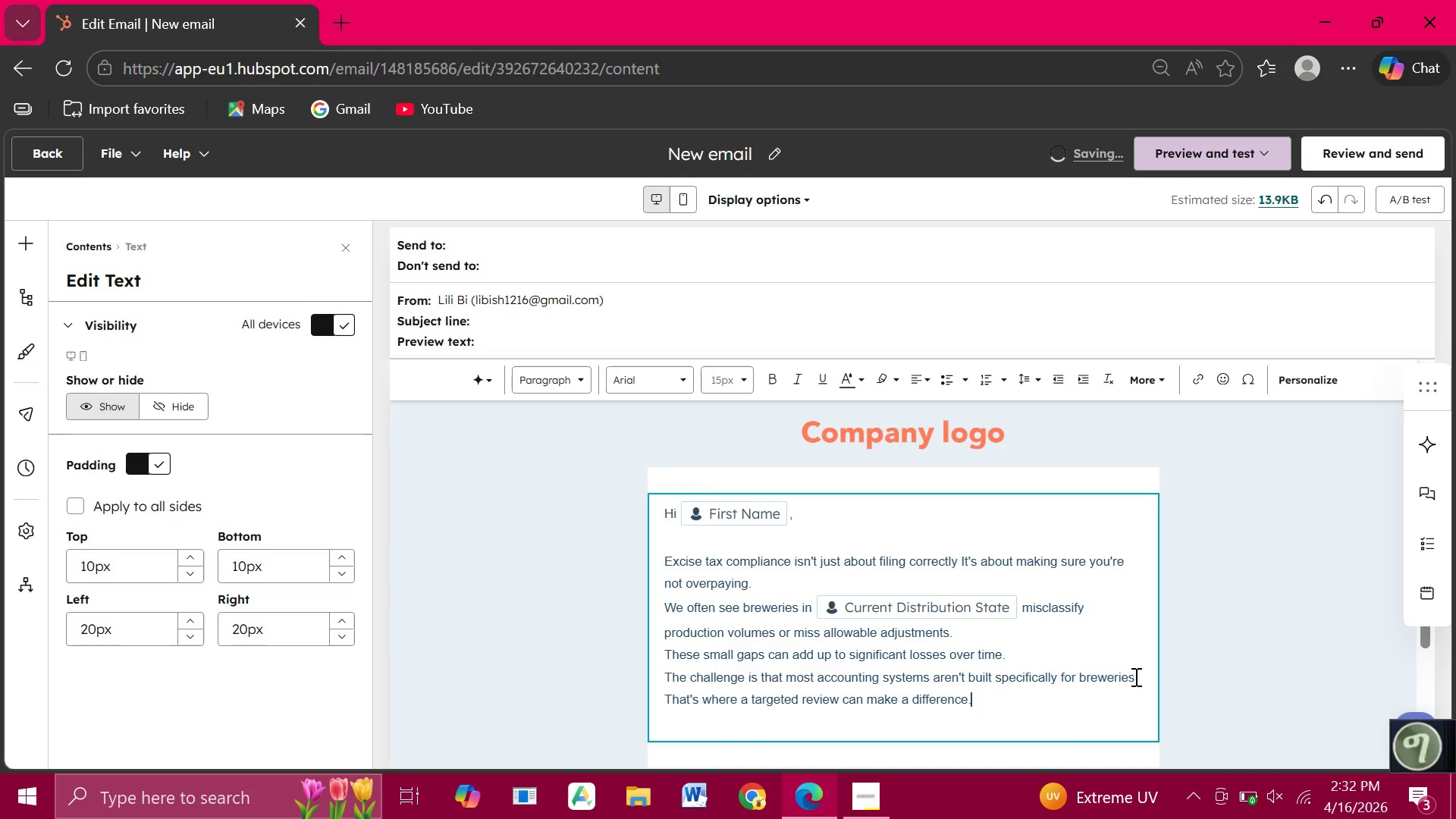 
key(Enter)
 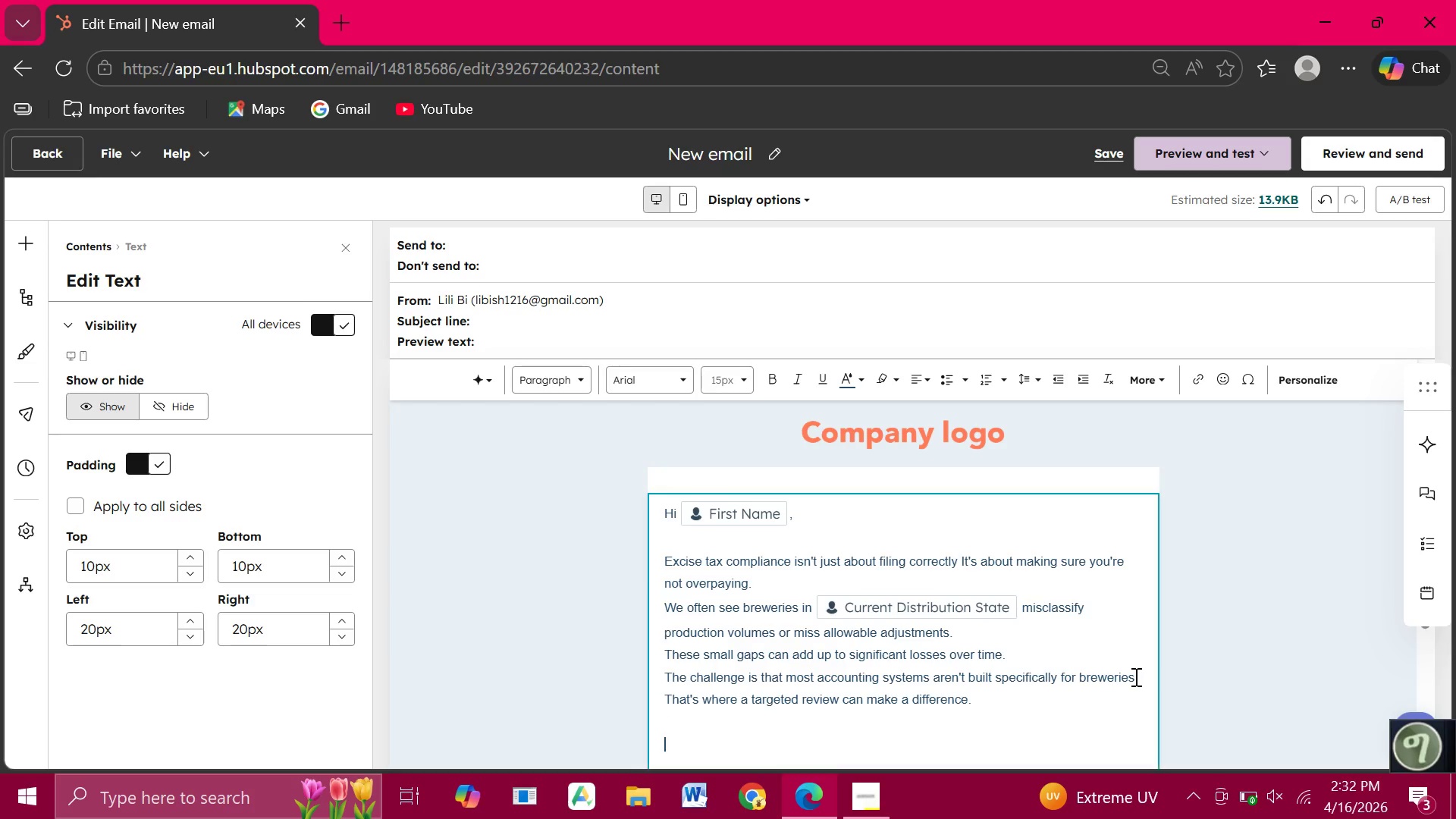 
key(Enter)
 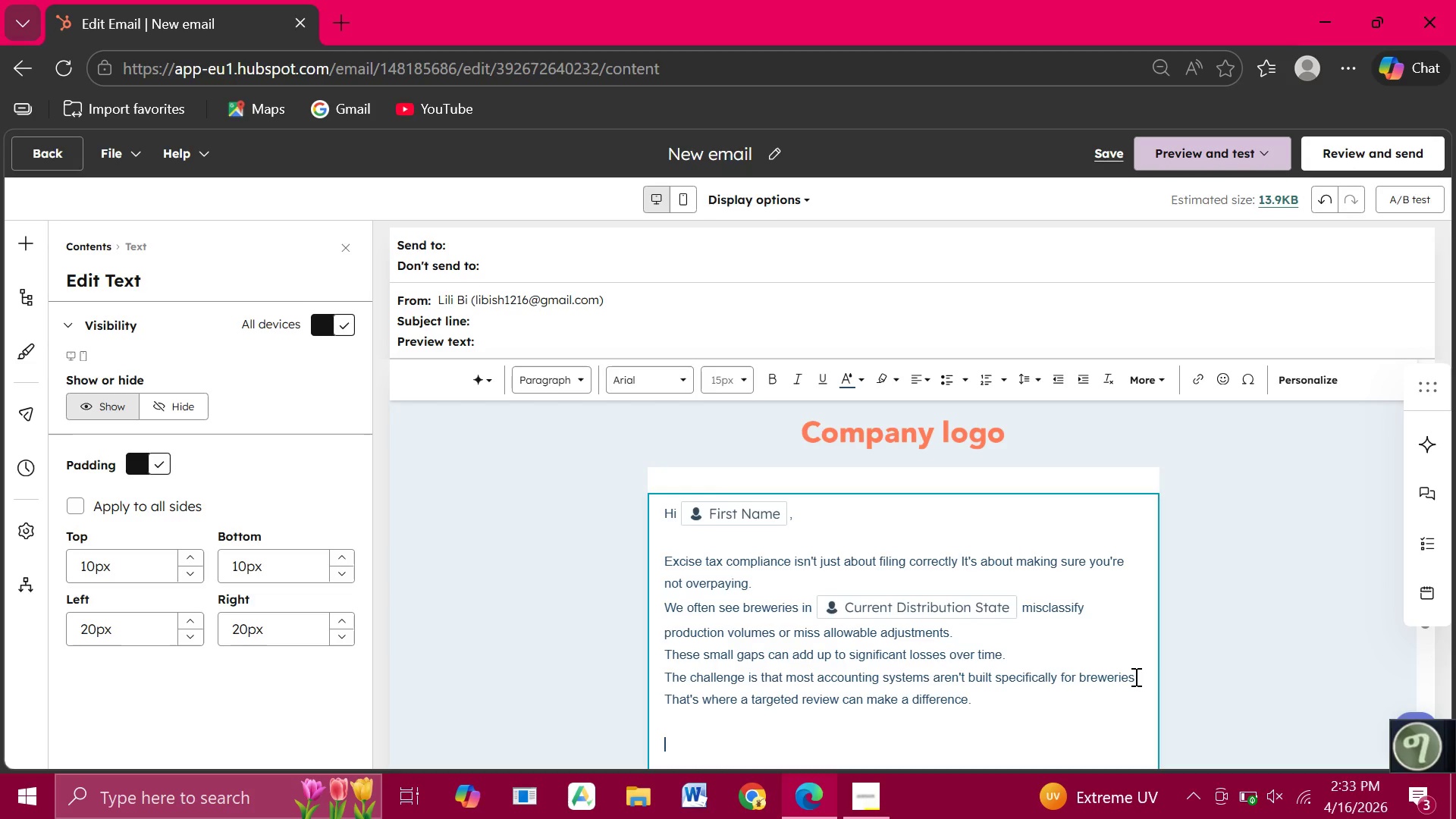 
type(Book)
 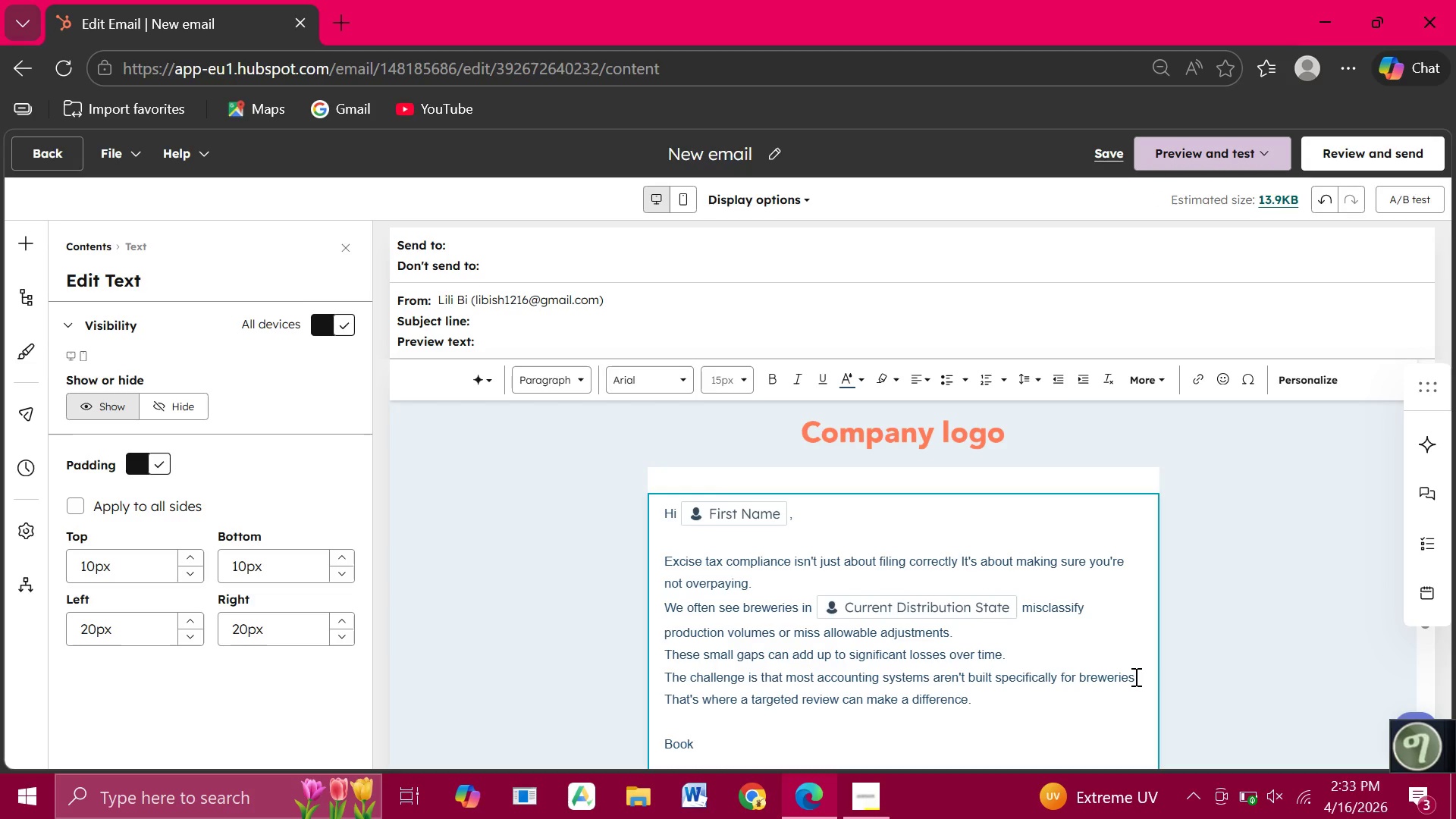 
type( your 15-minute Profitability Audit:)
 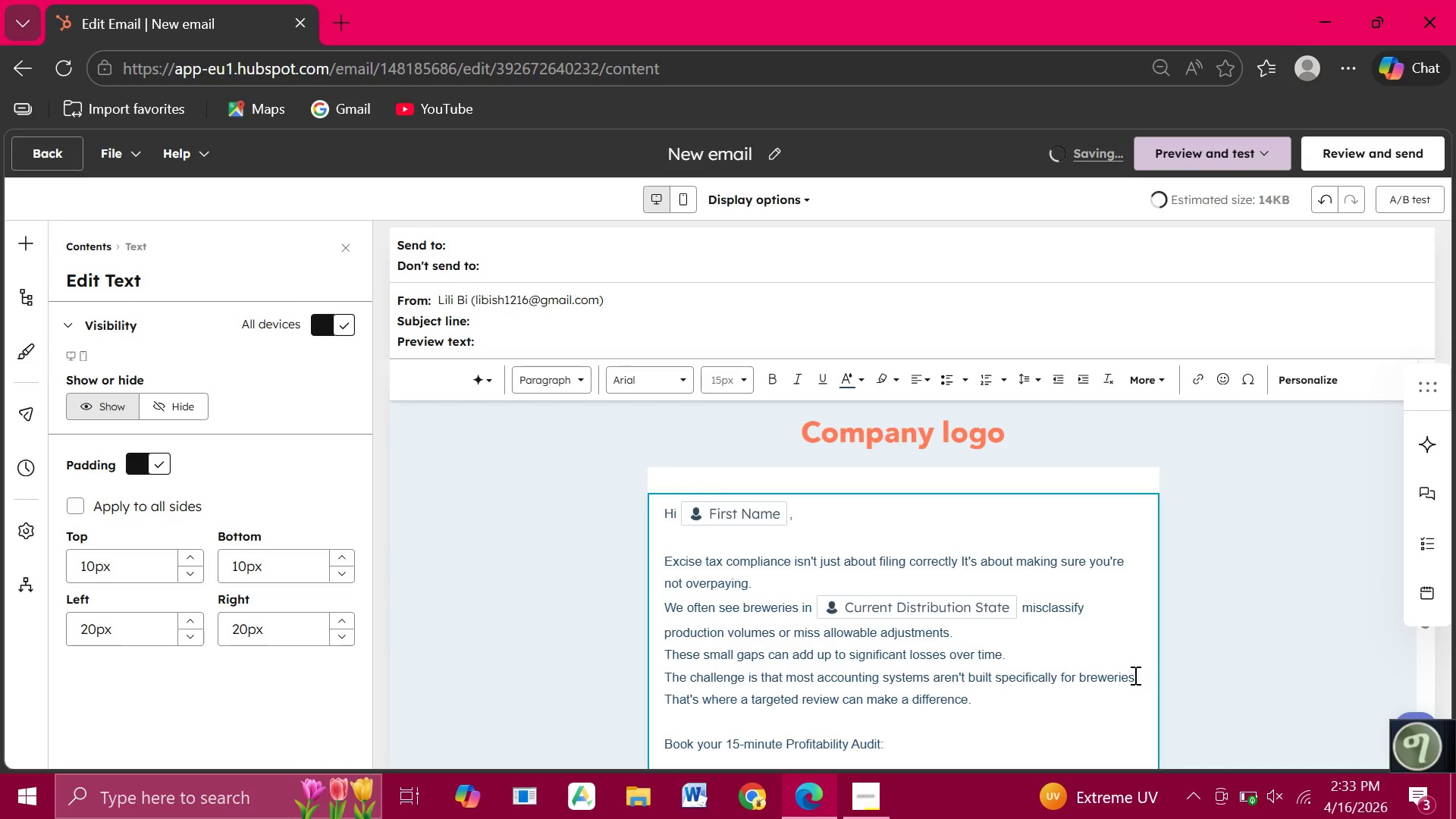 
key(Enter)
 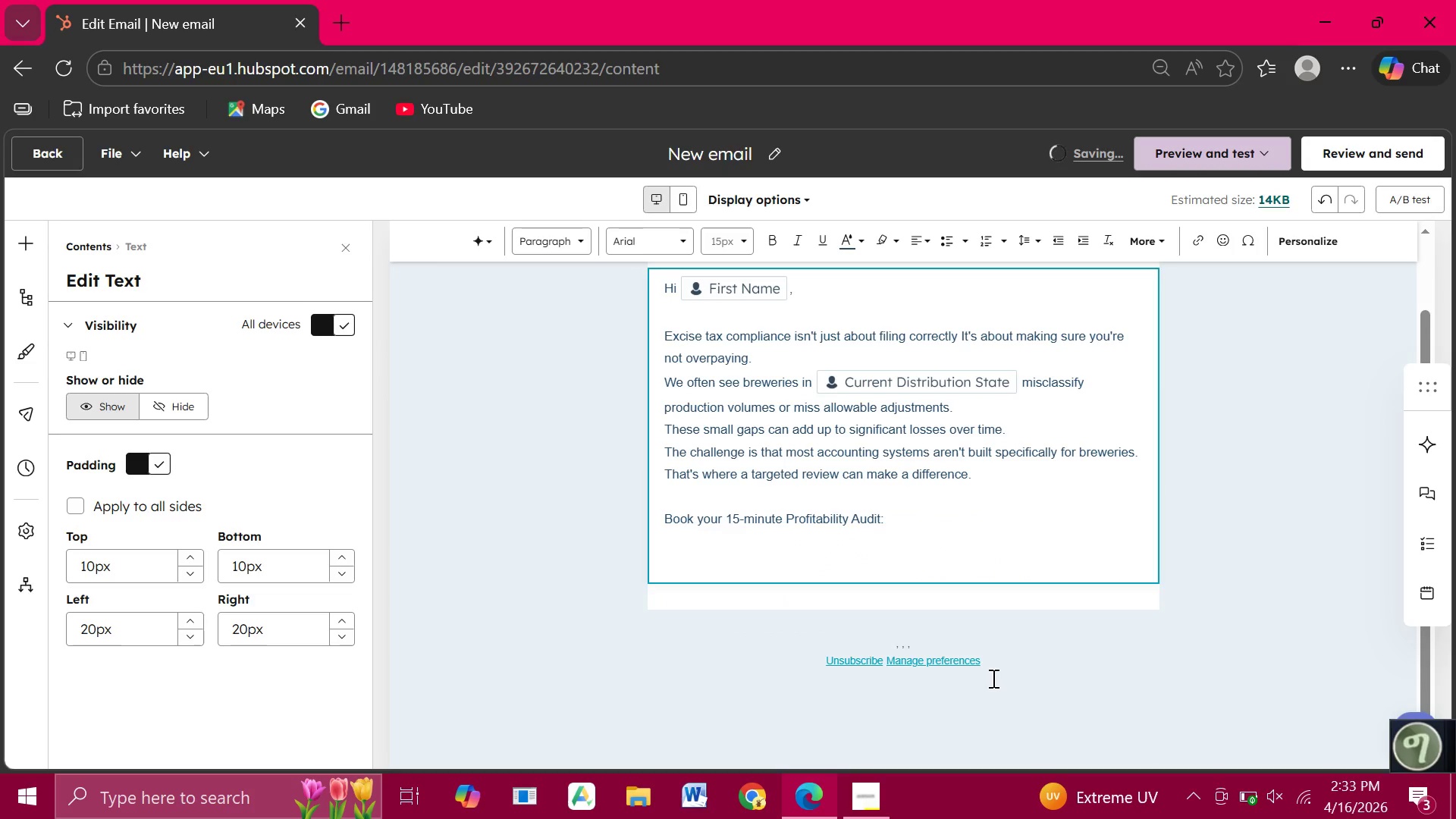 
wait(8.94)
 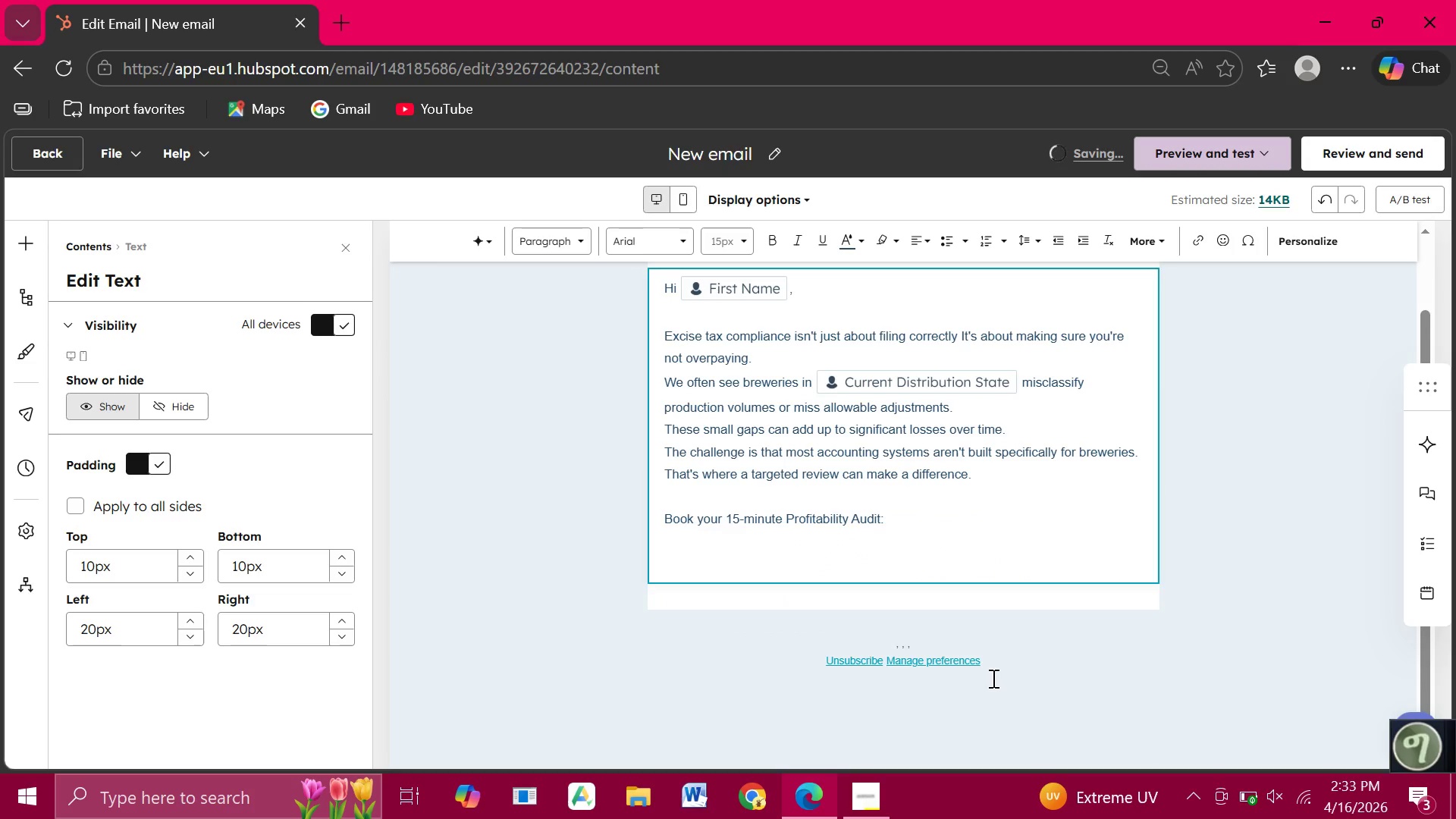 
left_click([54, 150])
 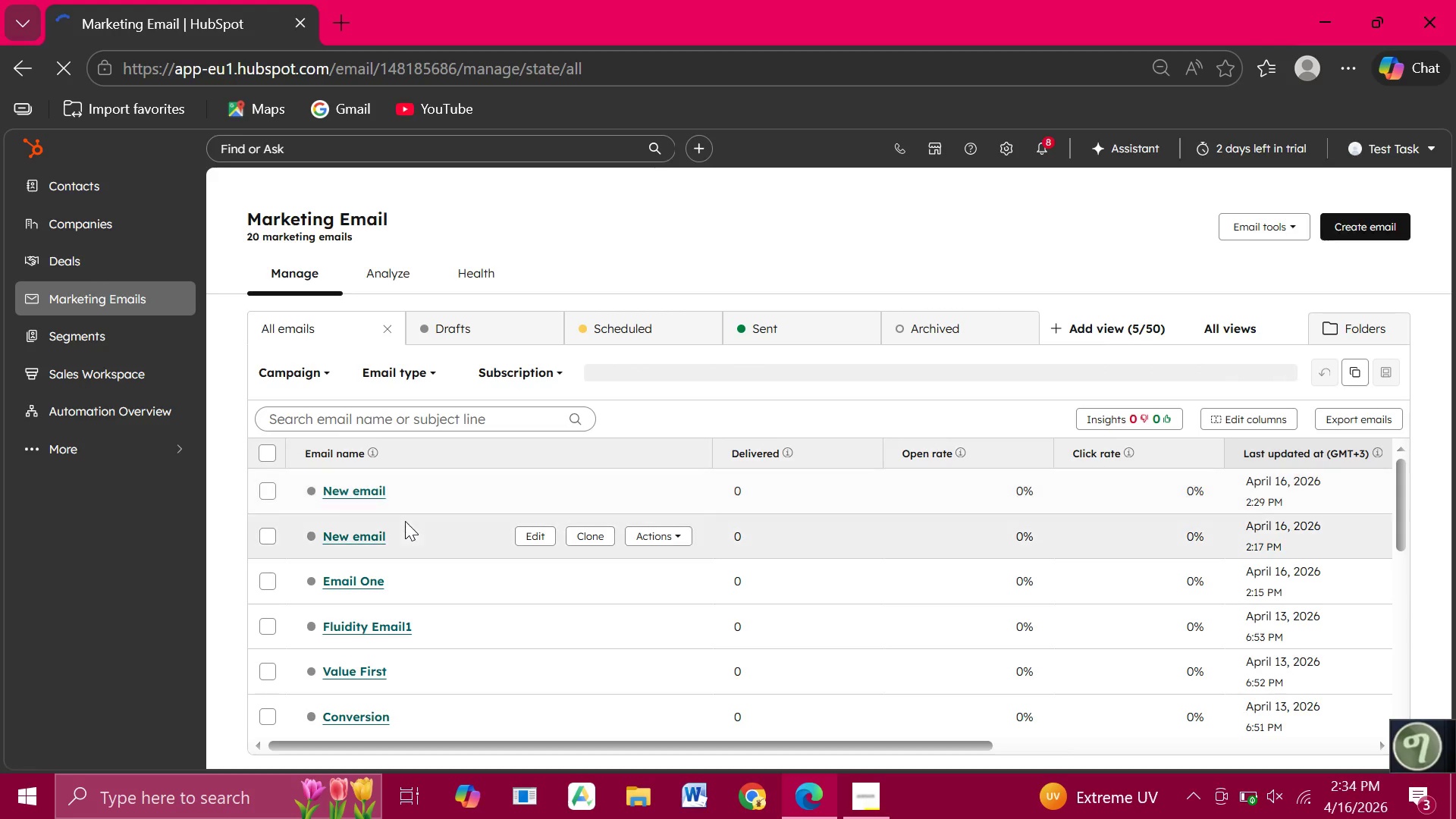 
wait(23.27)
 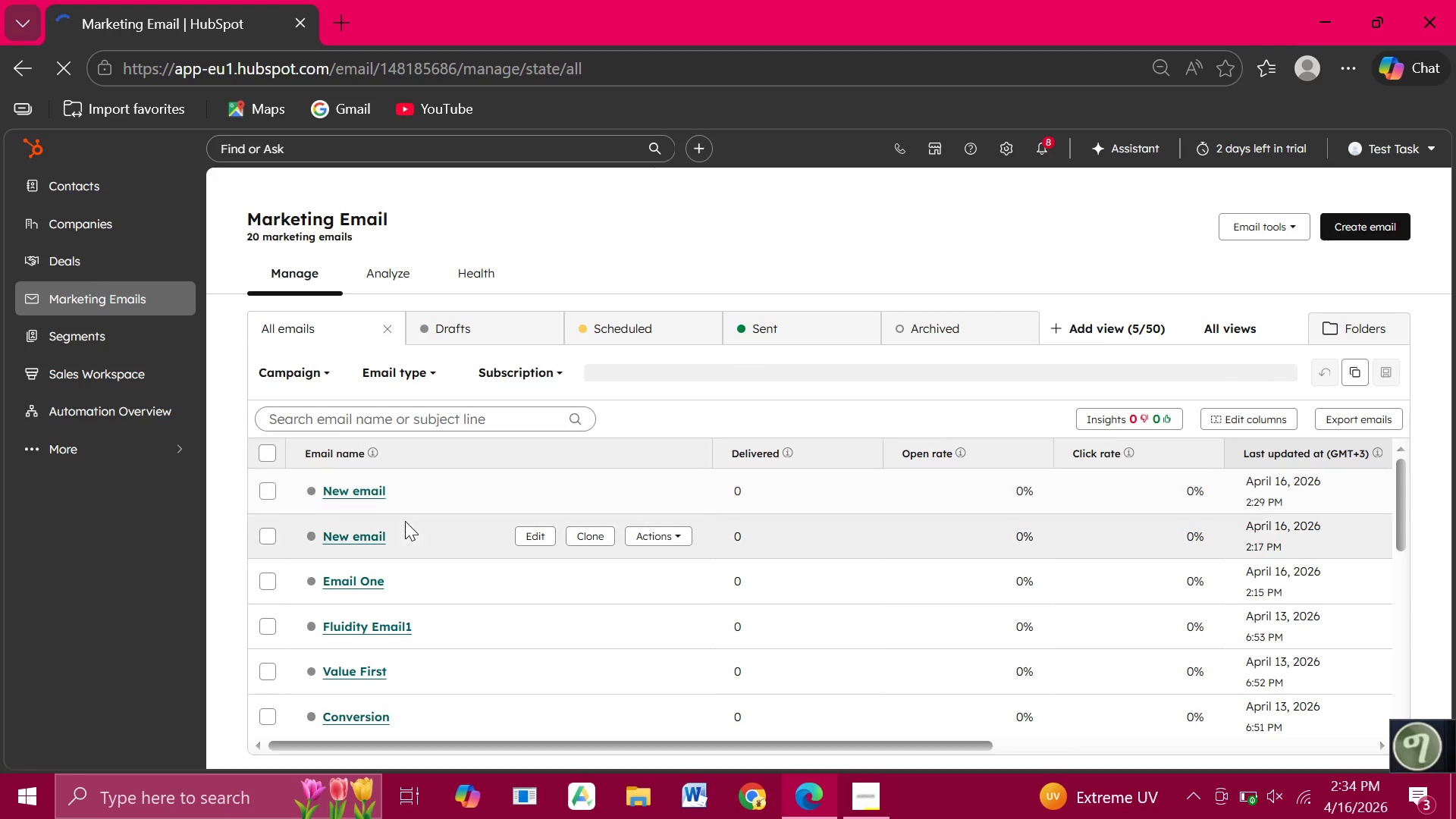 
left_click([350, 585])
 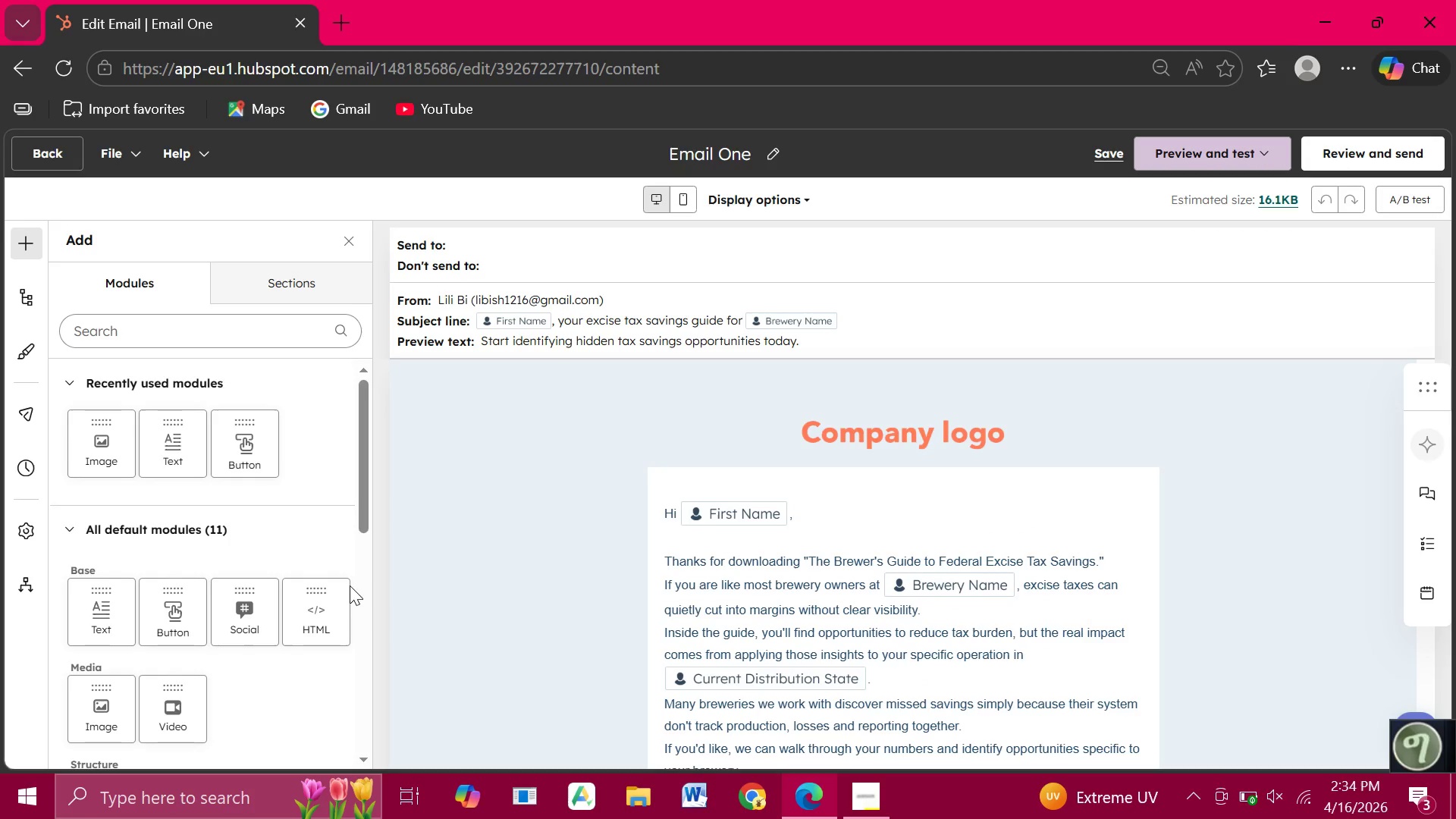 
wait(14.86)
 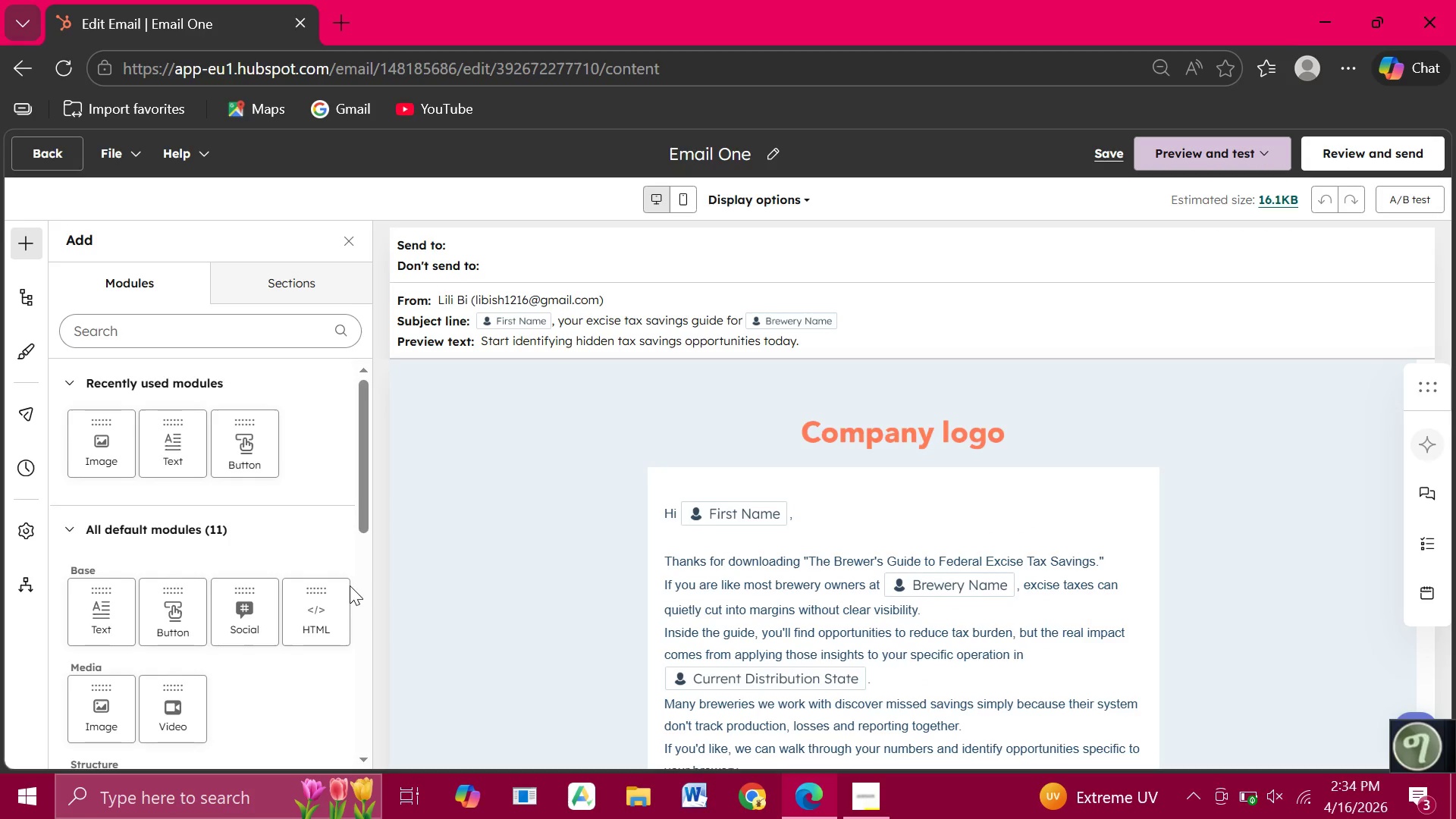 
double_click([670, 481])
 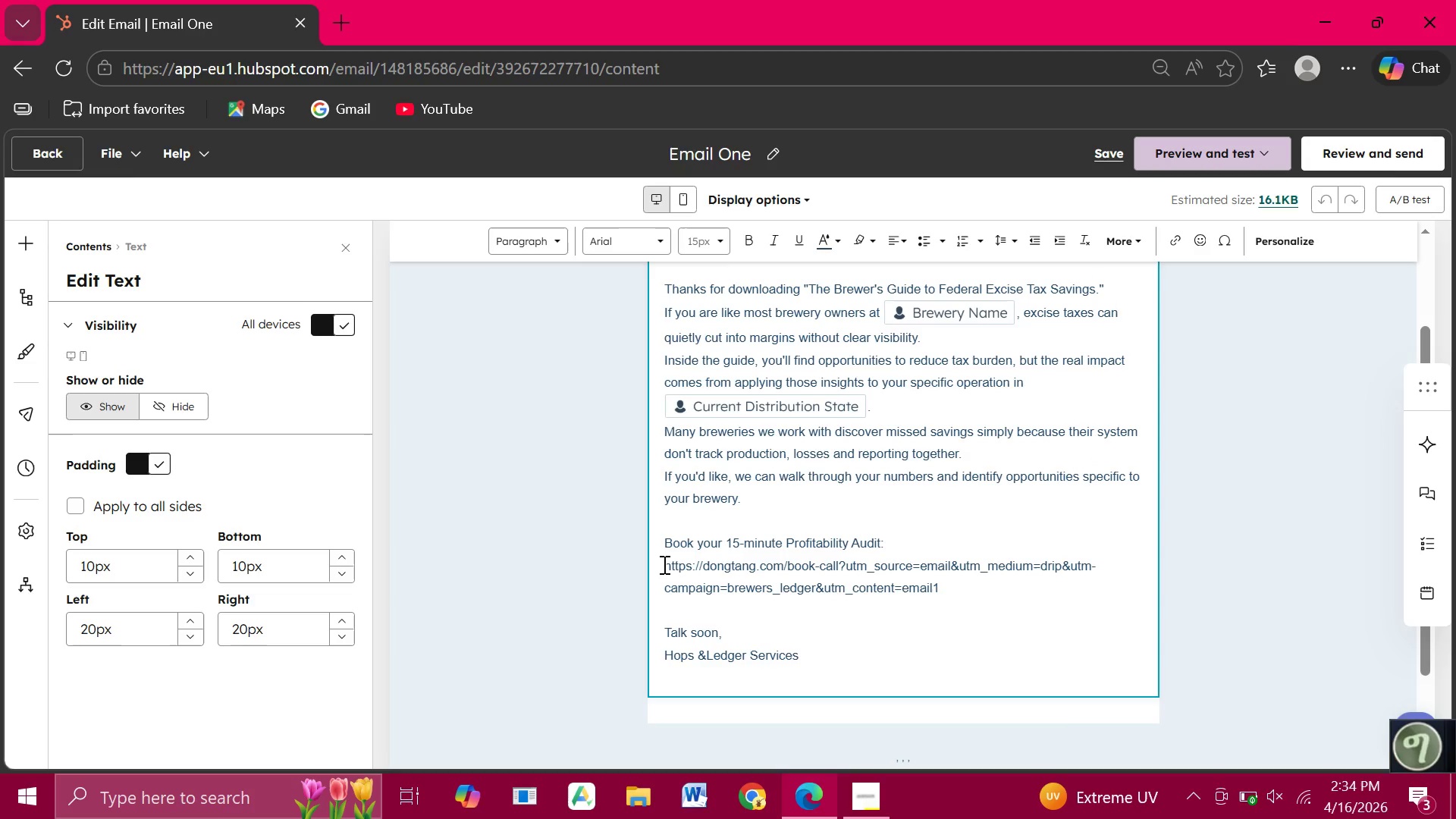 
left_click_drag(start_coordinate=[663, 564], to_coordinate=[939, 587])
 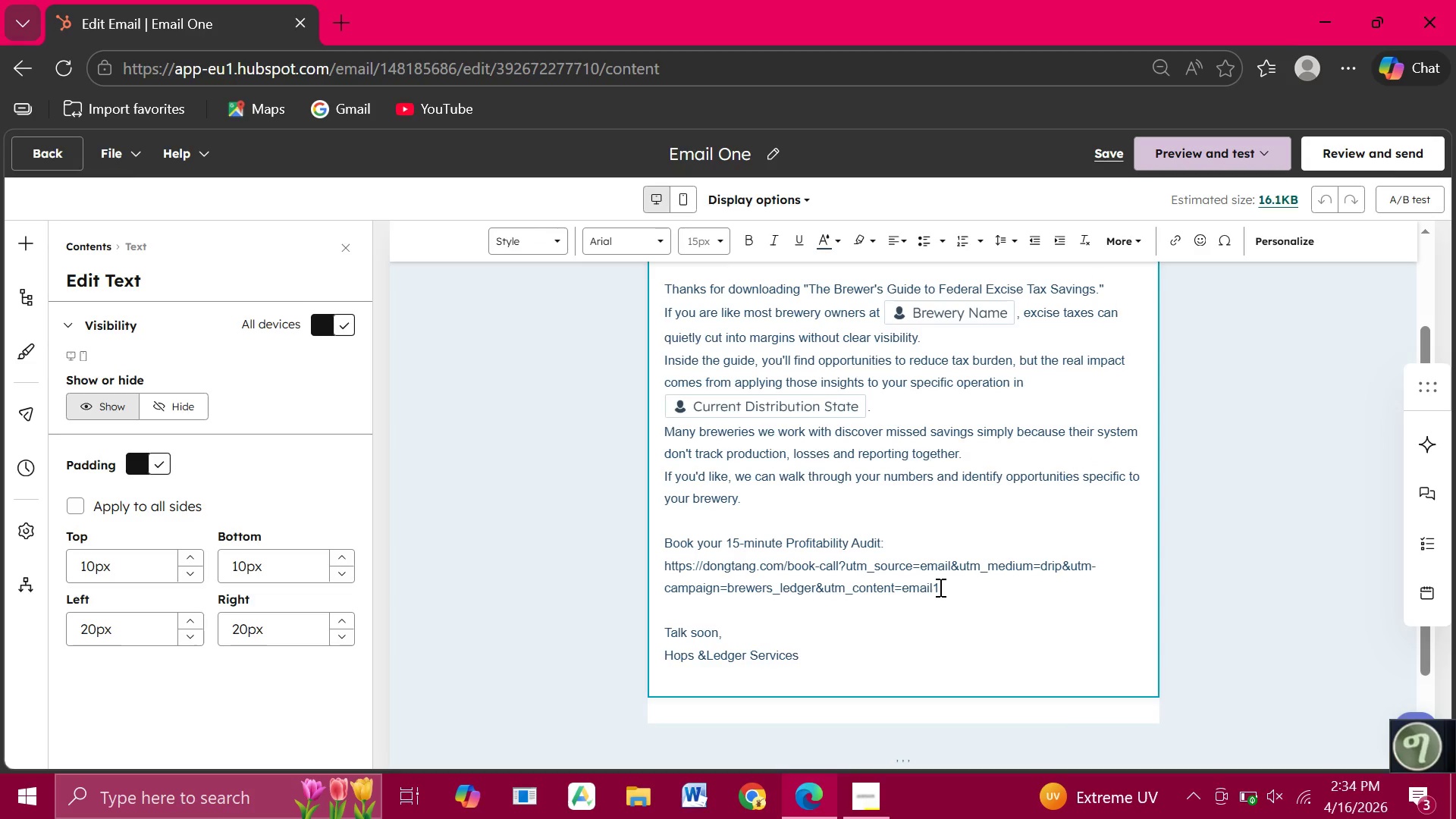 
left_click([939, 587])
 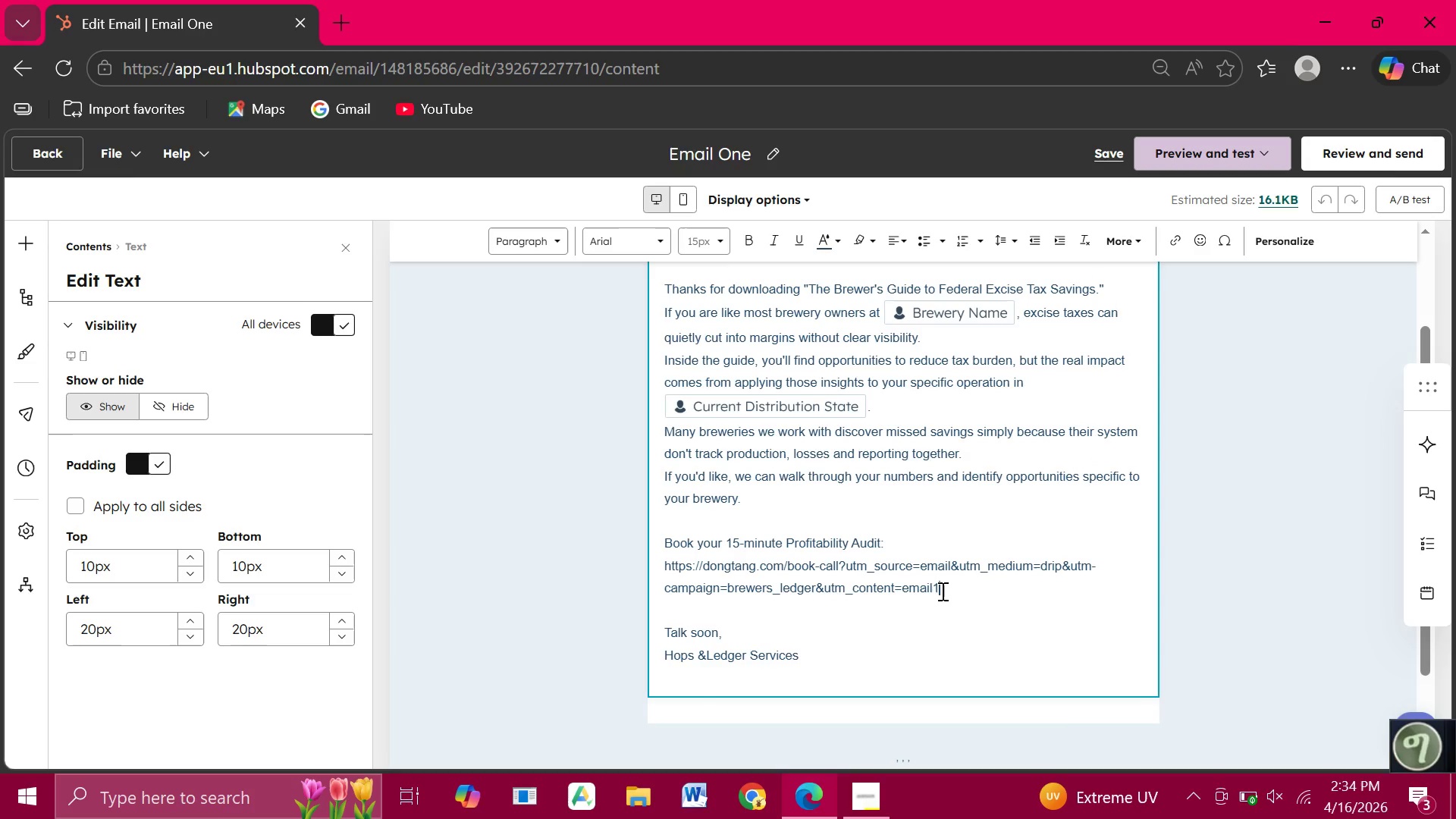 
double_click([941, 591])
 